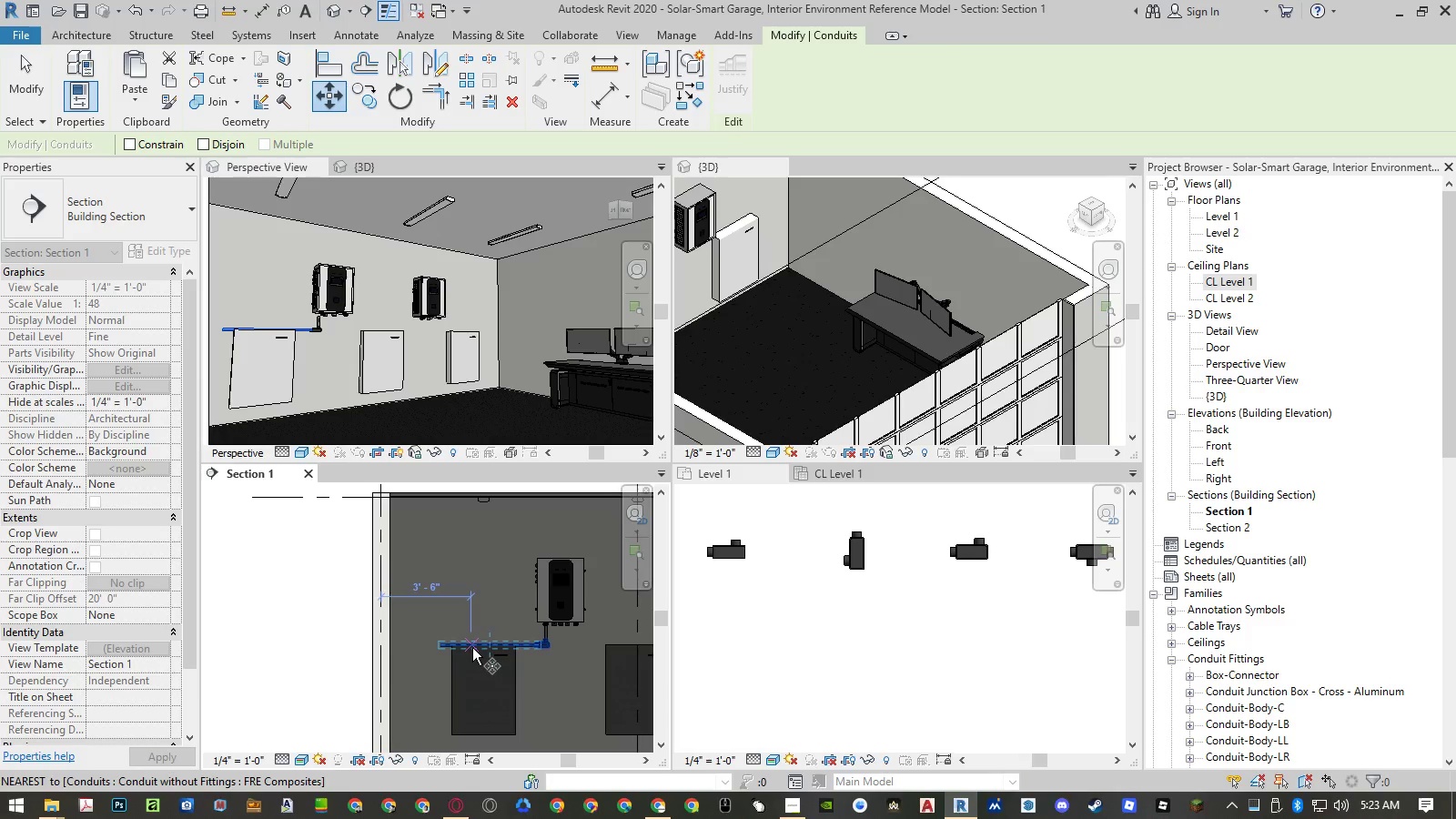 
left_click([472, 648])
 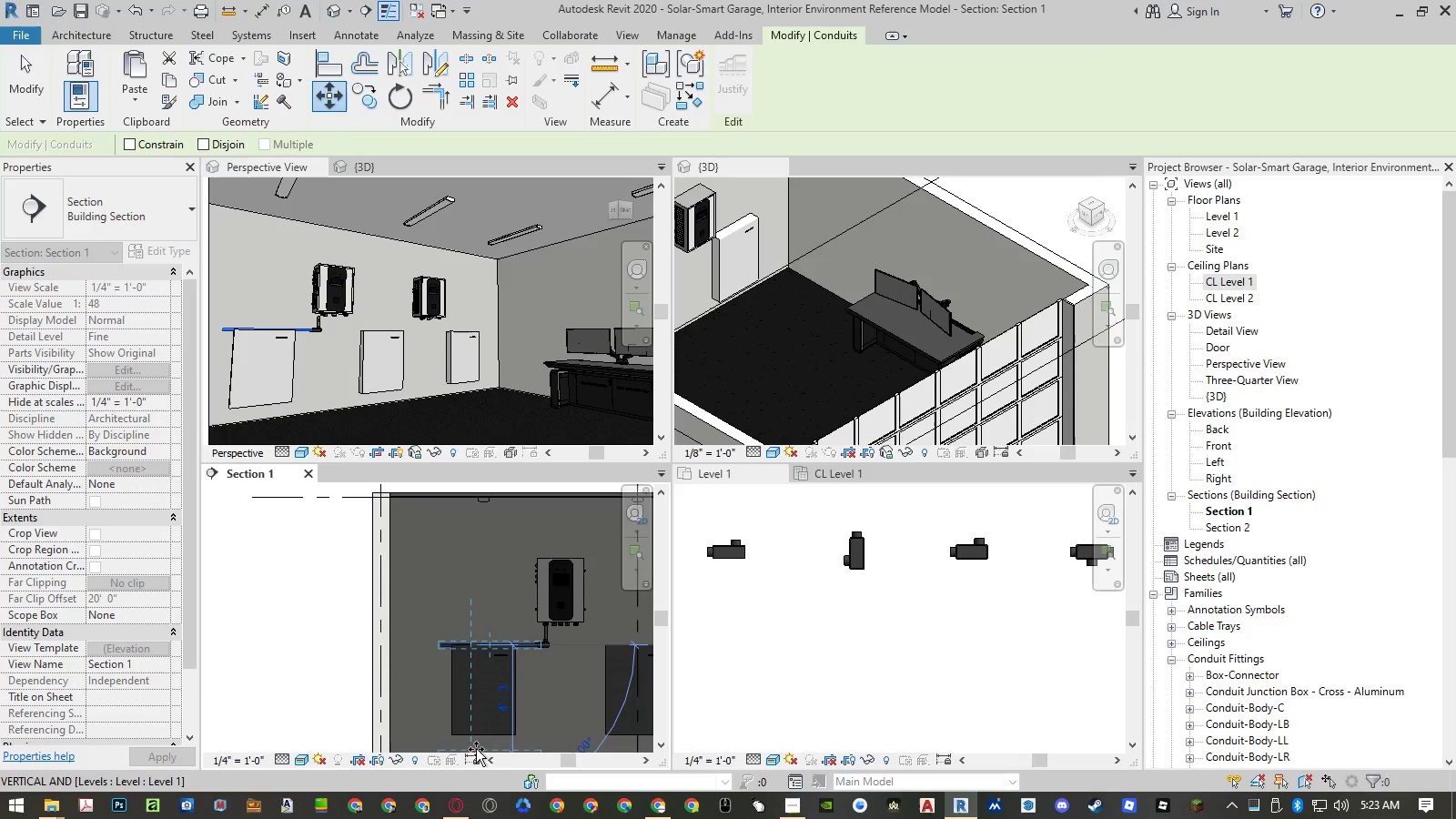 
key(Numpad2)
 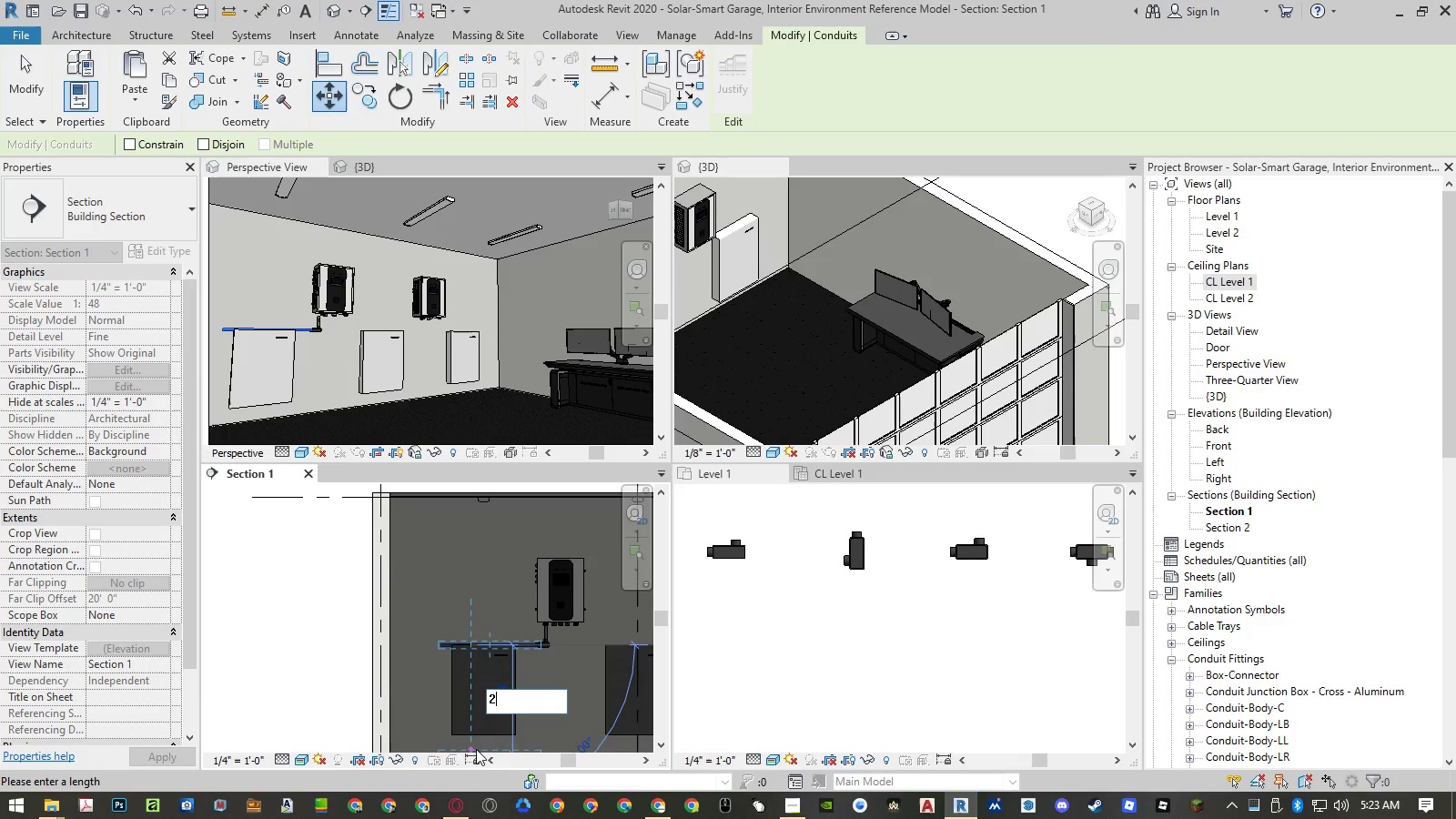 
key(NumpadEnter)
 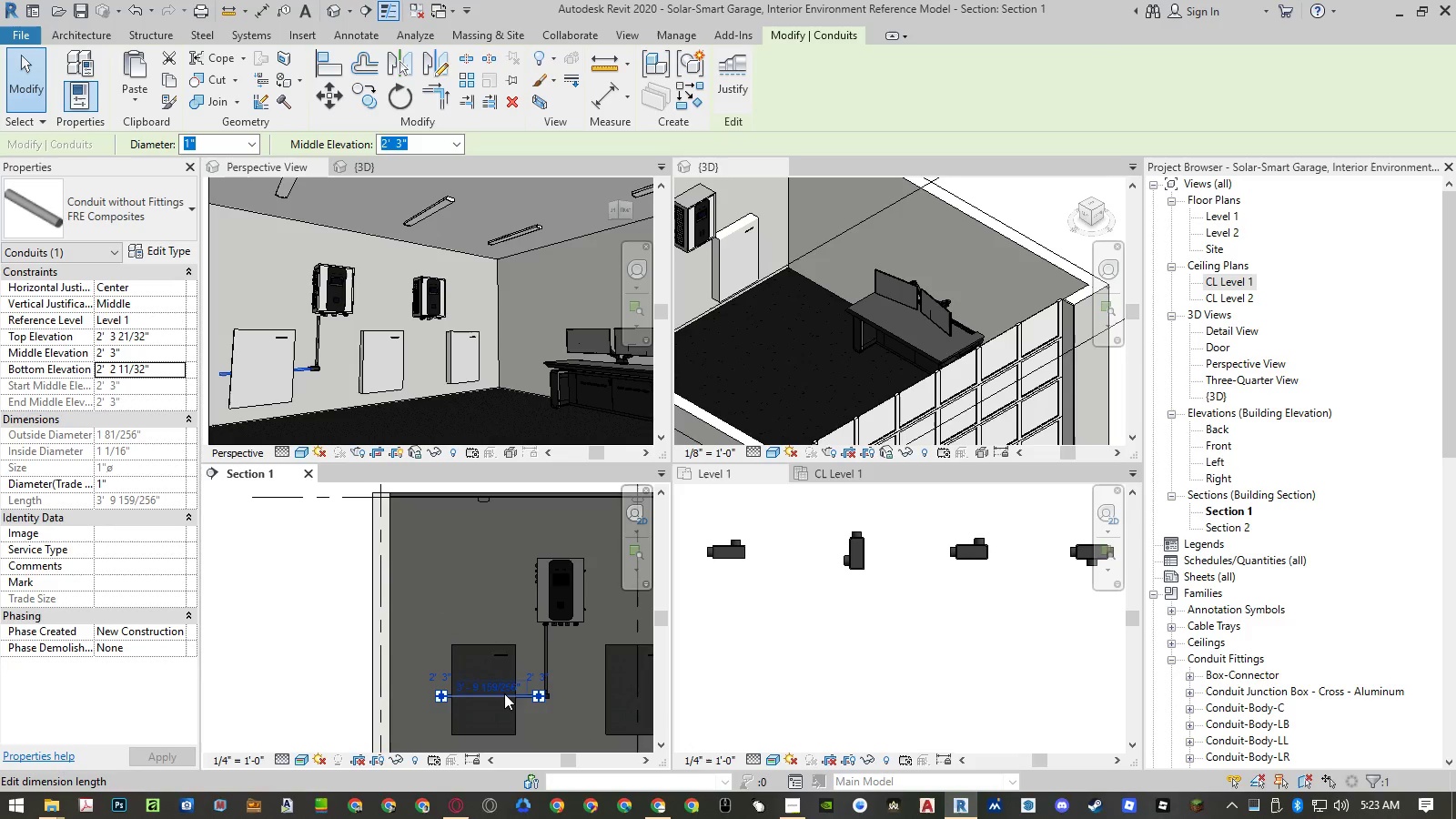 
key(Escape)
type(al)
 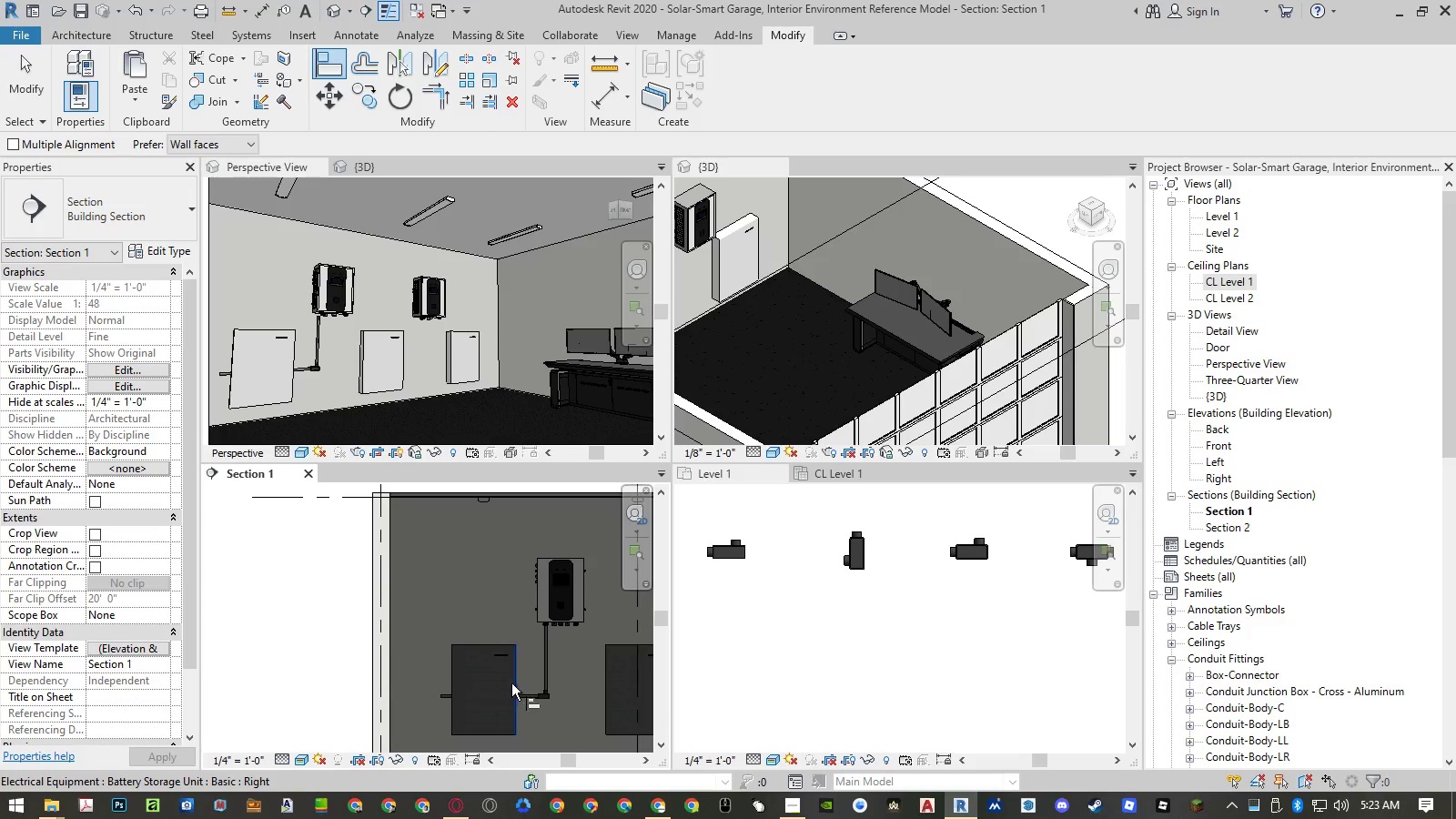 
left_click([511, 682])
 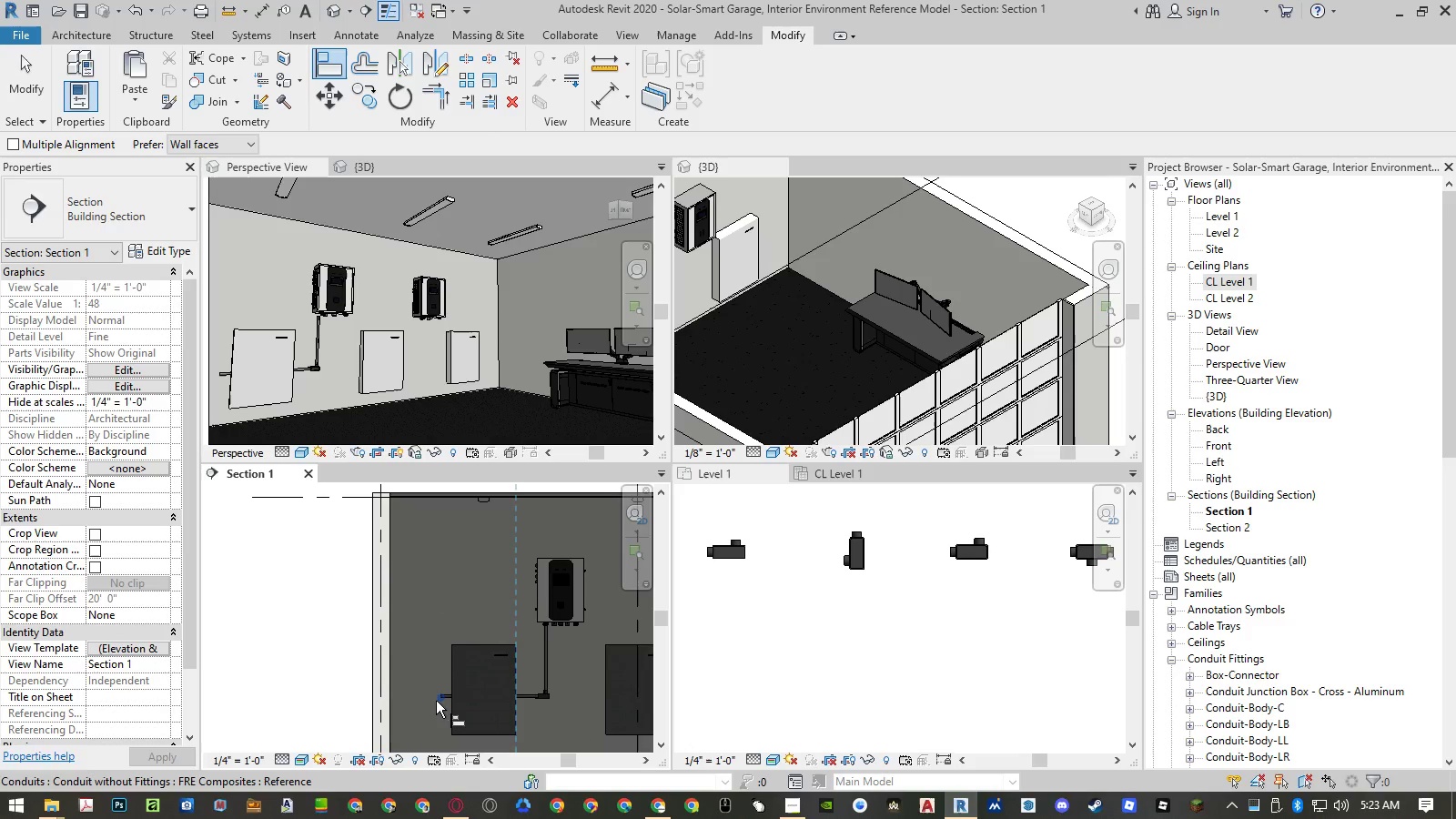 
left_click([436, 701])
 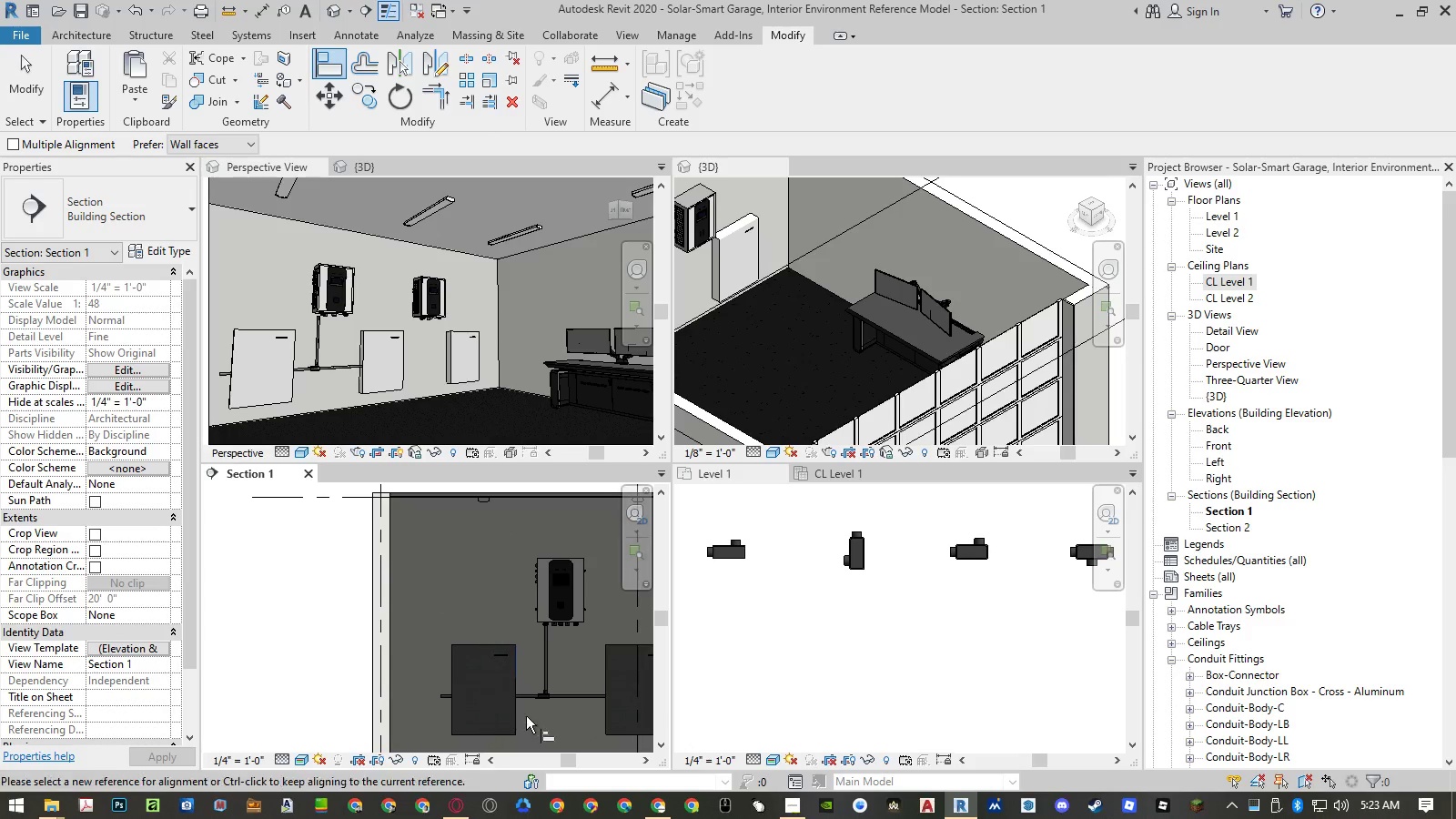 
key(Escape)
 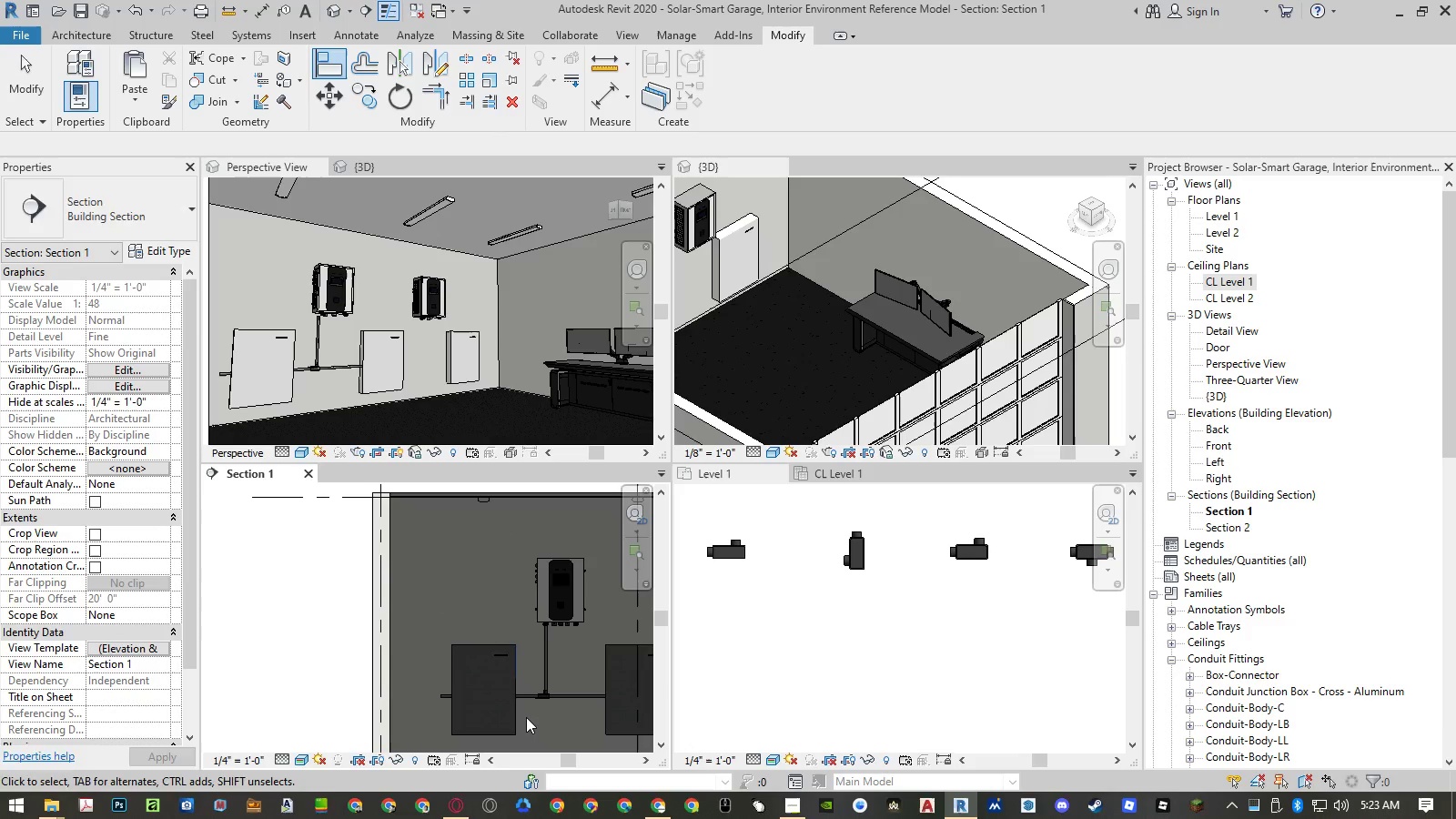 
key(Escape)
 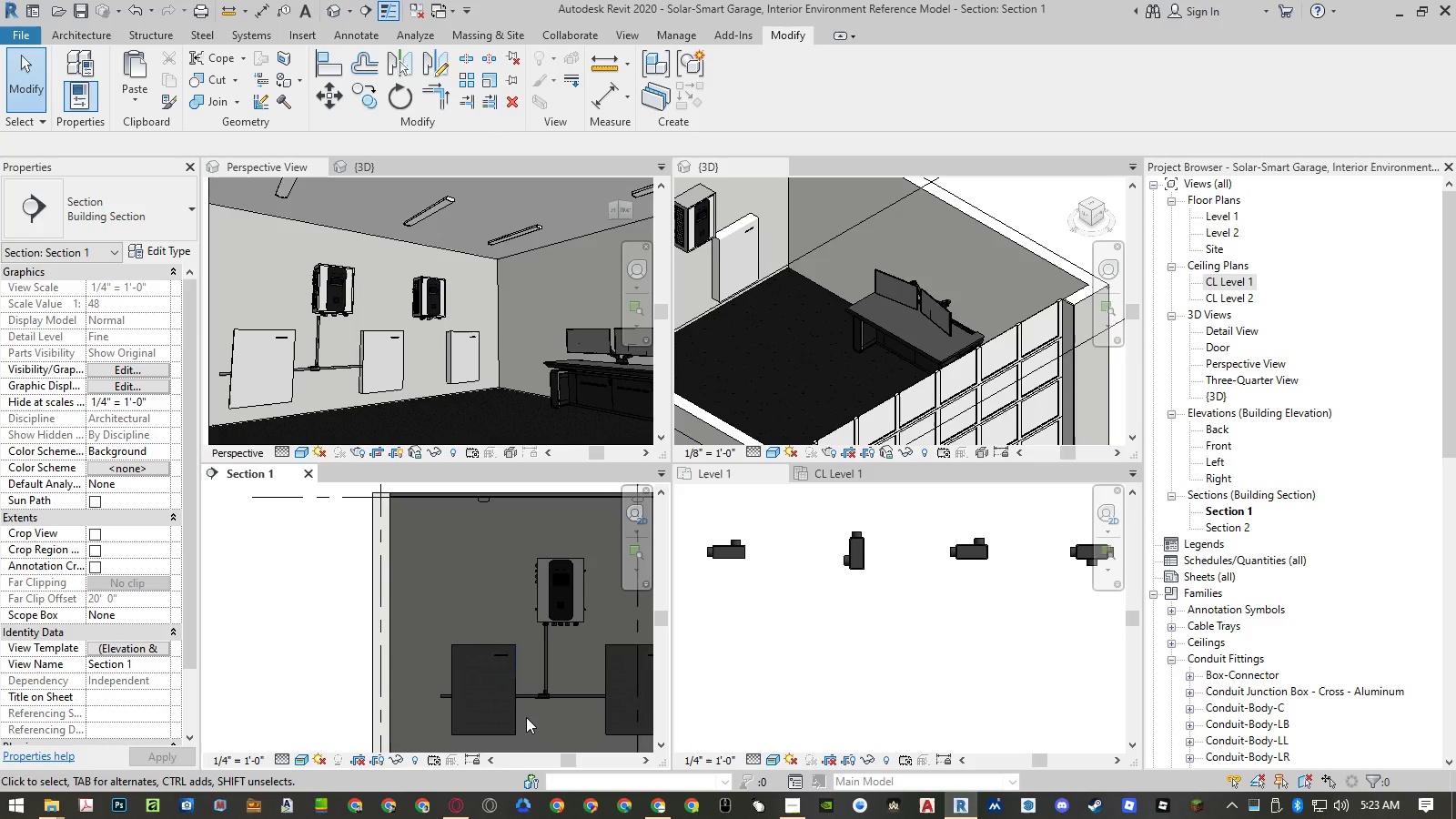 
key(Control+ControlLeft)
 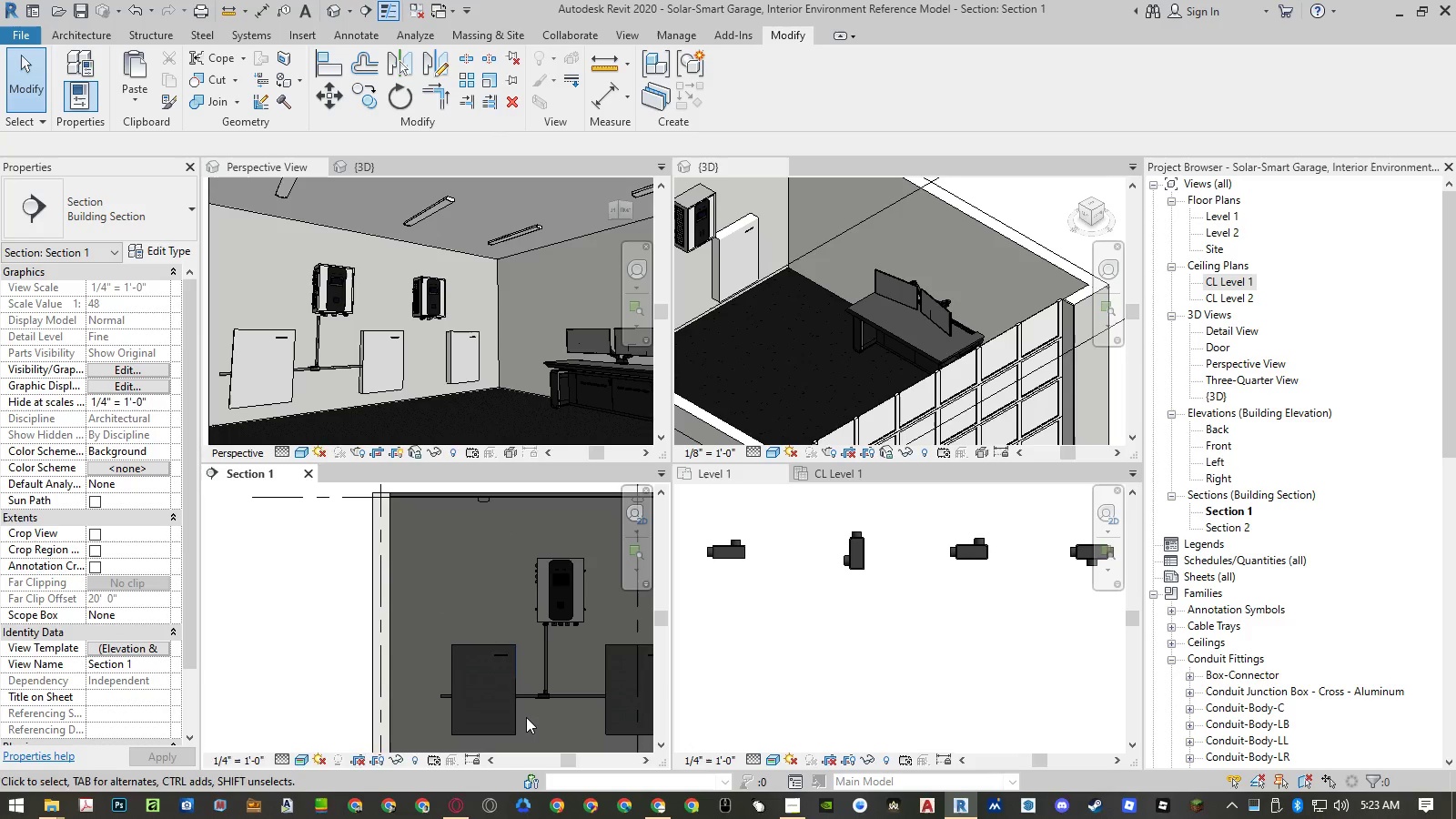 
key(Control+Z)
 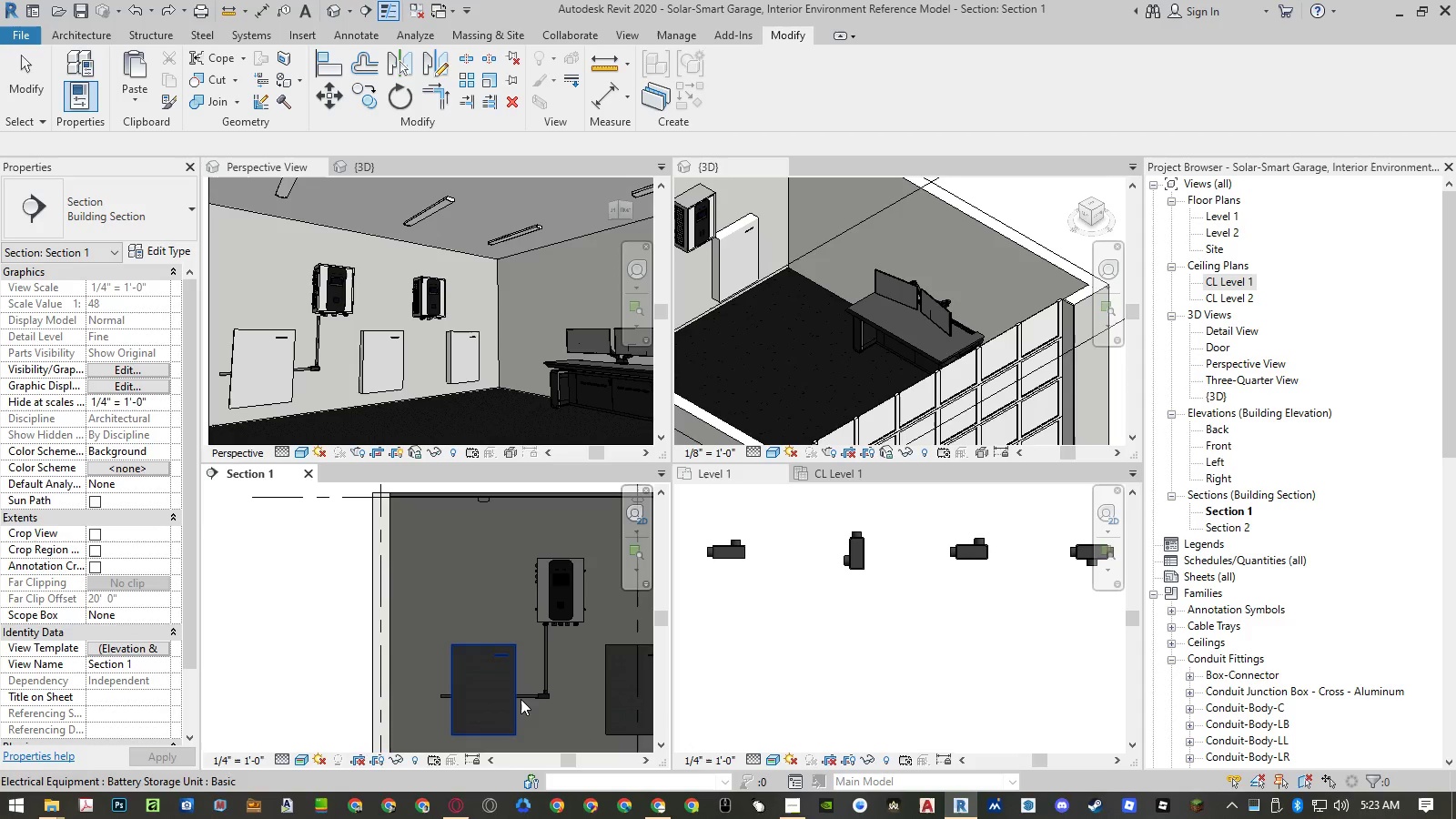 
key(A)
 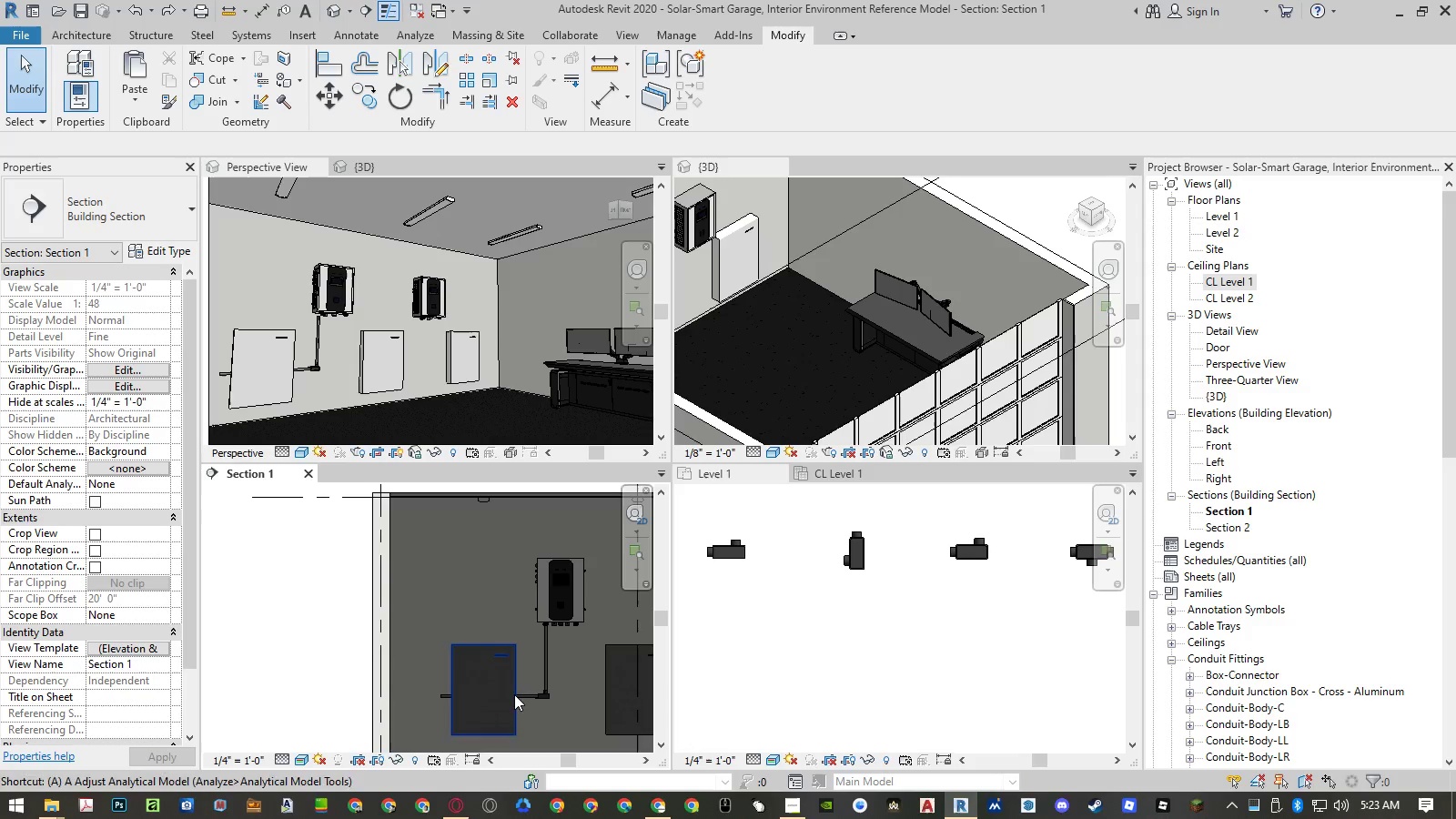 
key(L)
 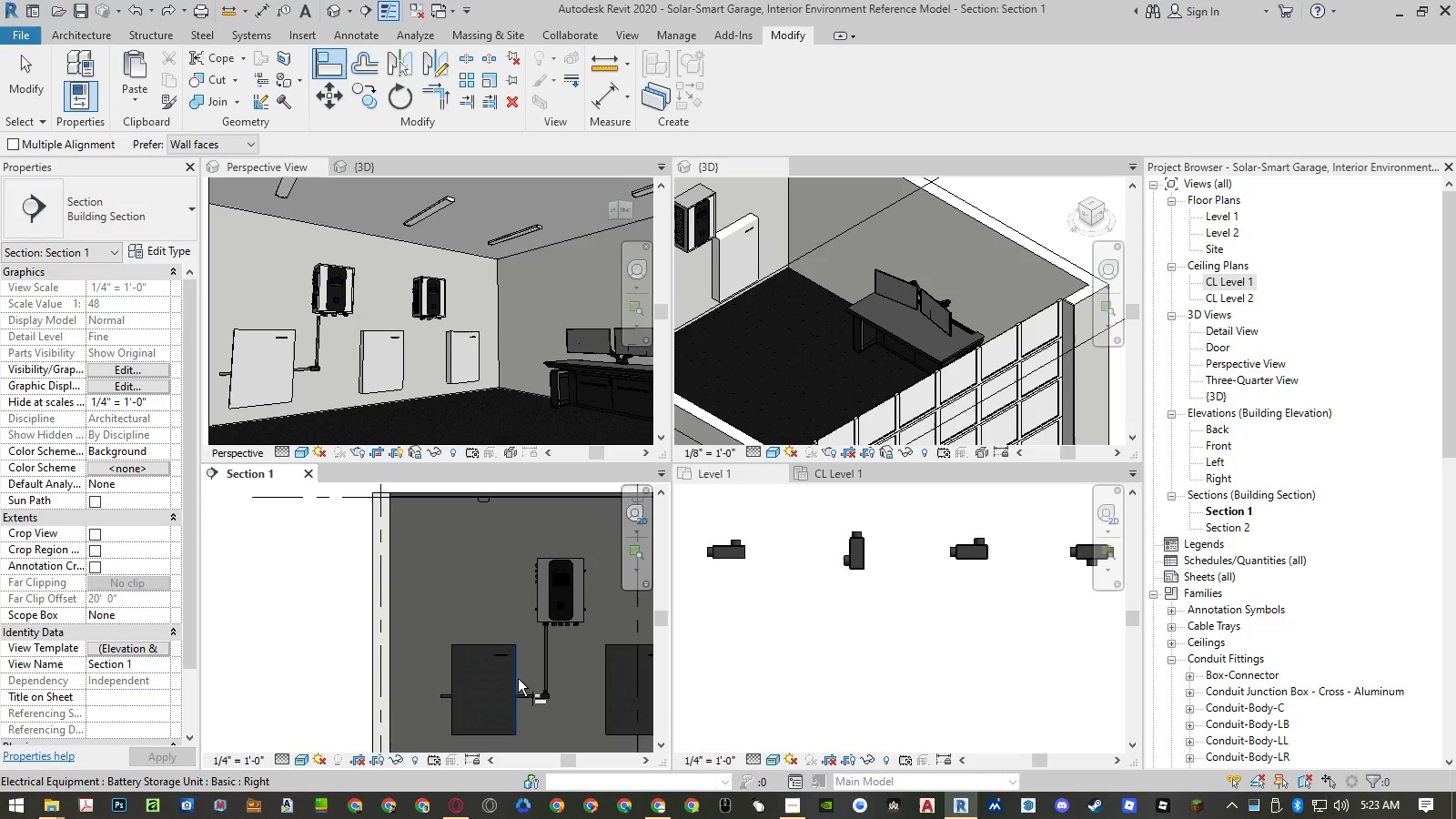 
left_click([518, 679])
 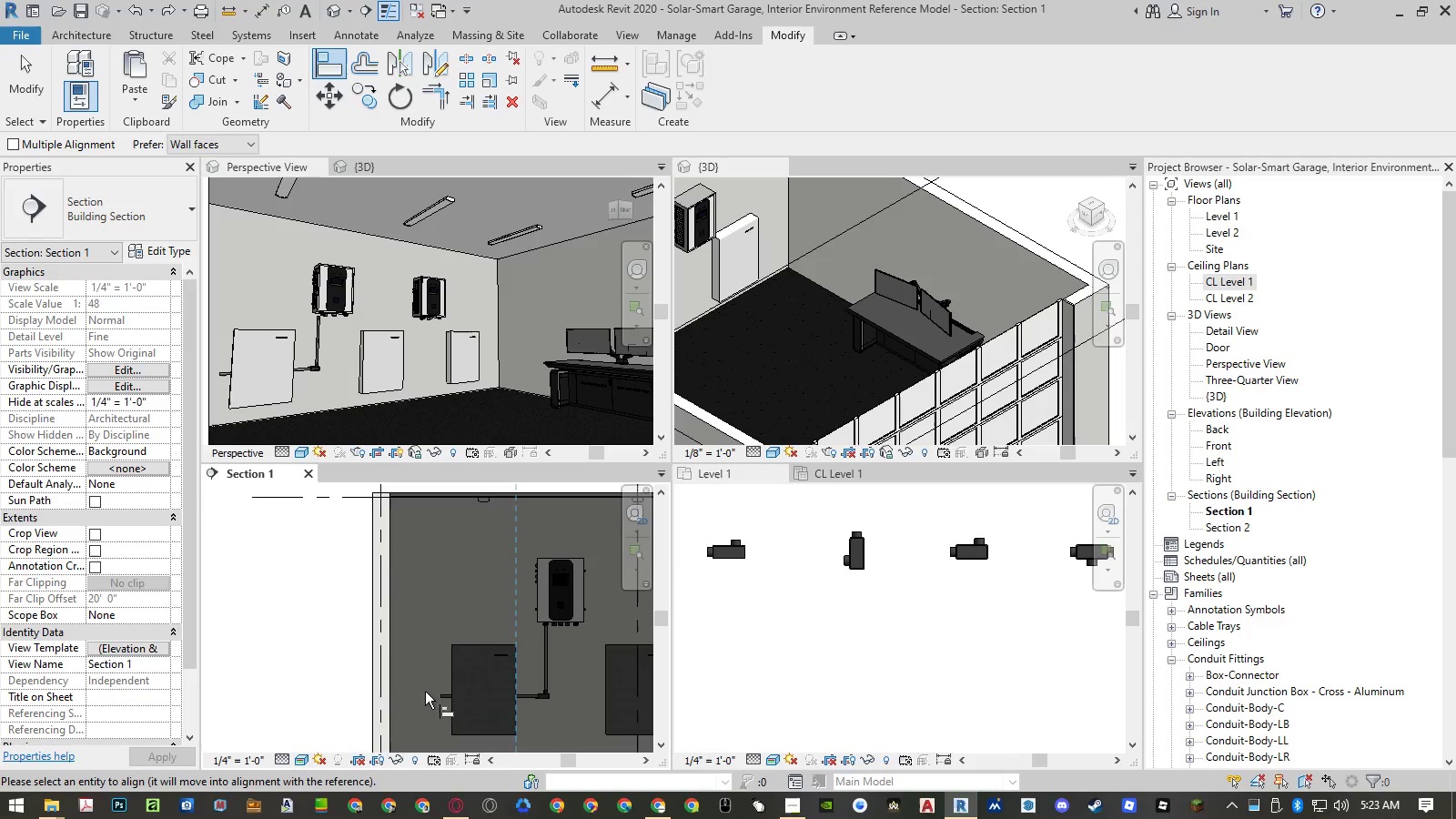 
scroll: coordinate [445, 698], scroll_direction: up, amount: 10.0
 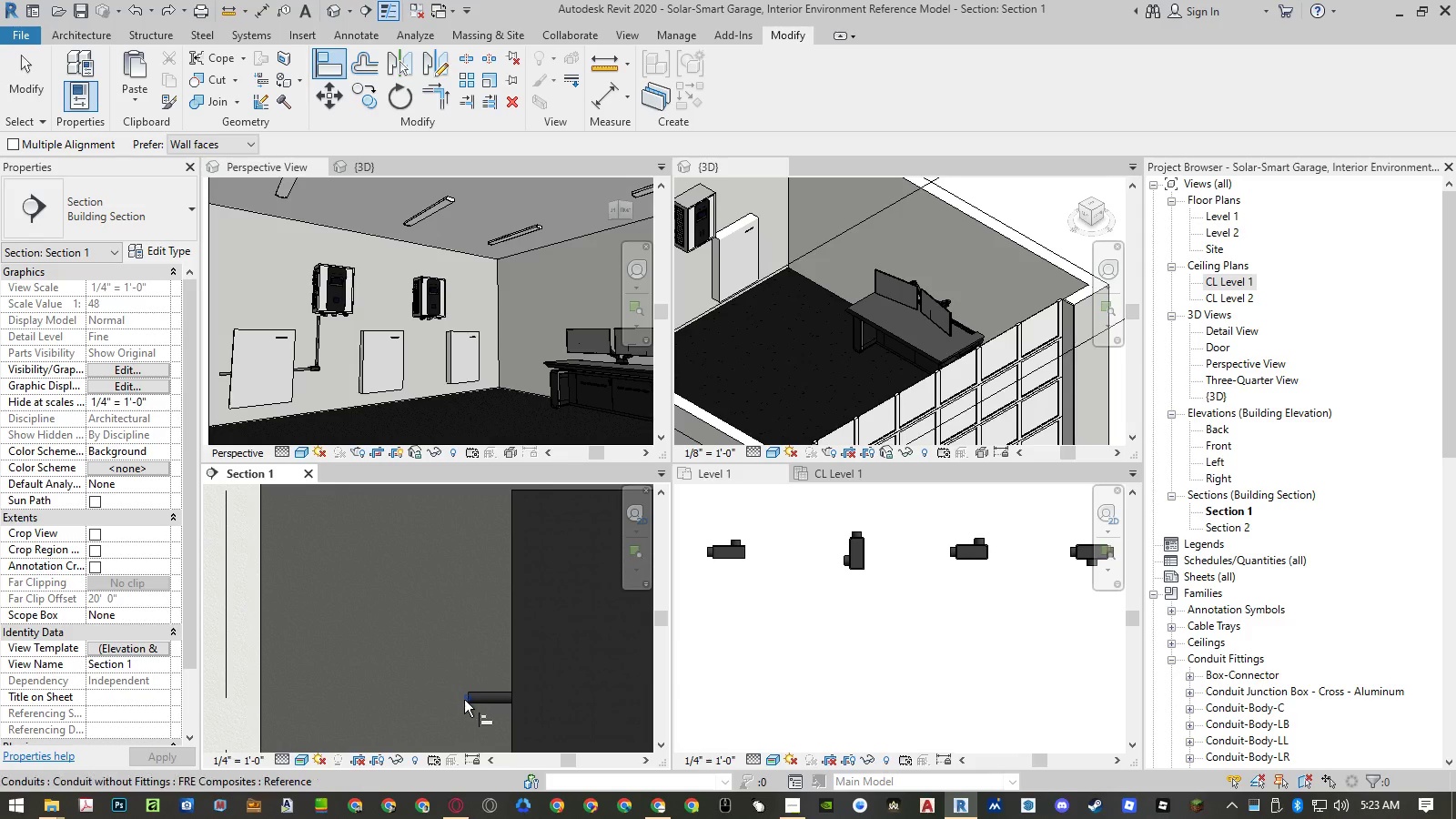 
left_click([464, 701])
 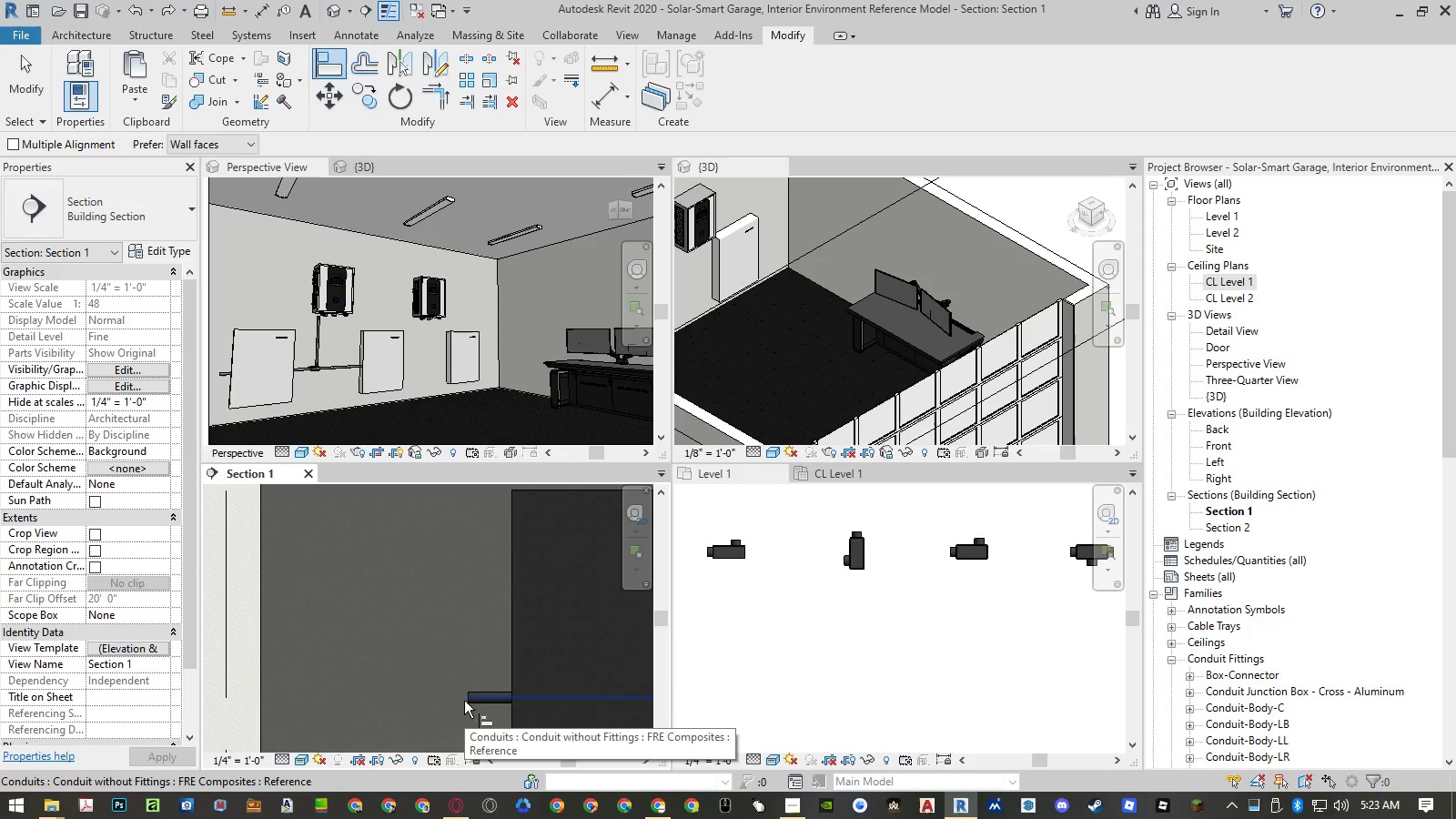 
key(Escape)
 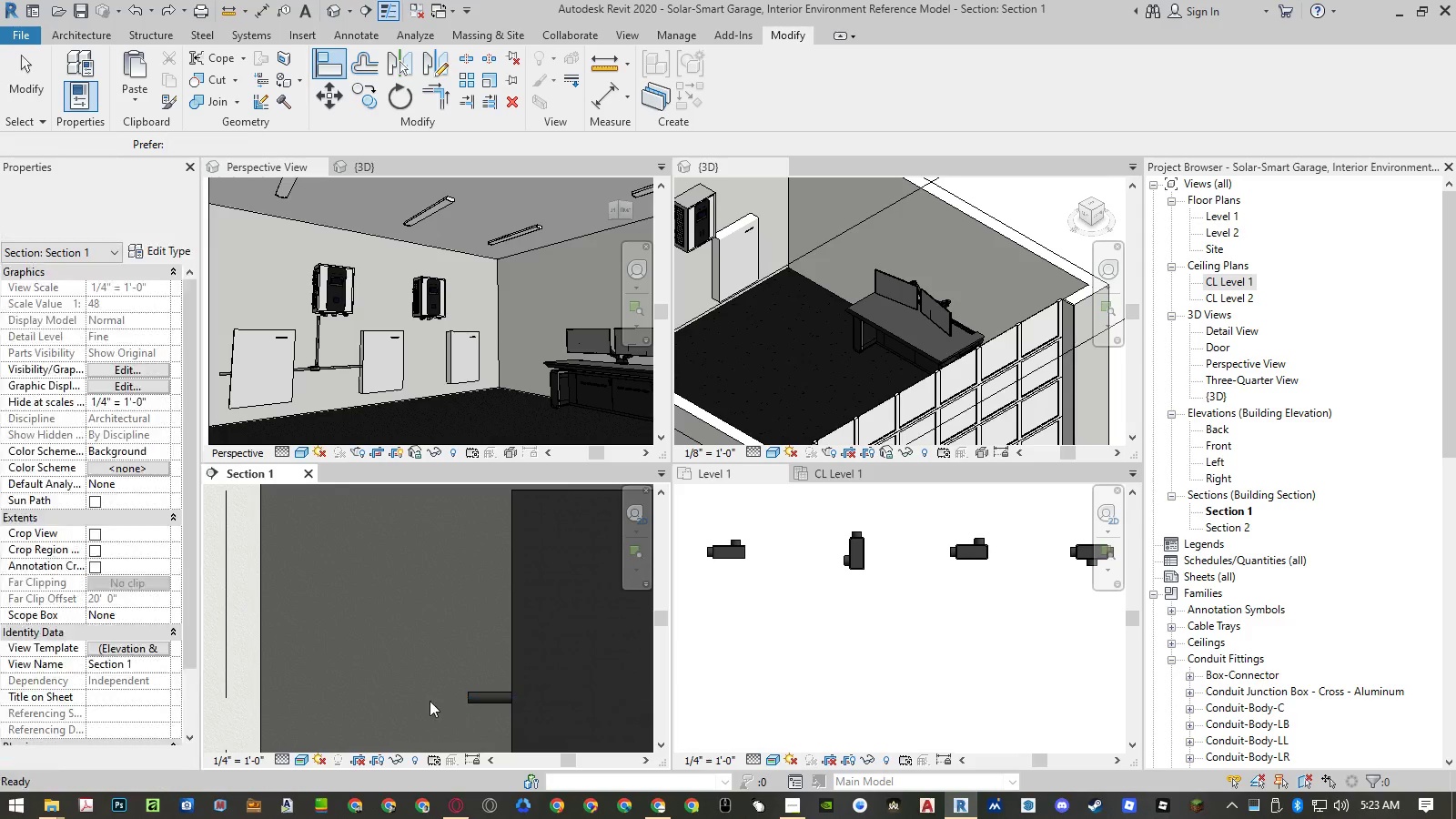 
key(Escape)
 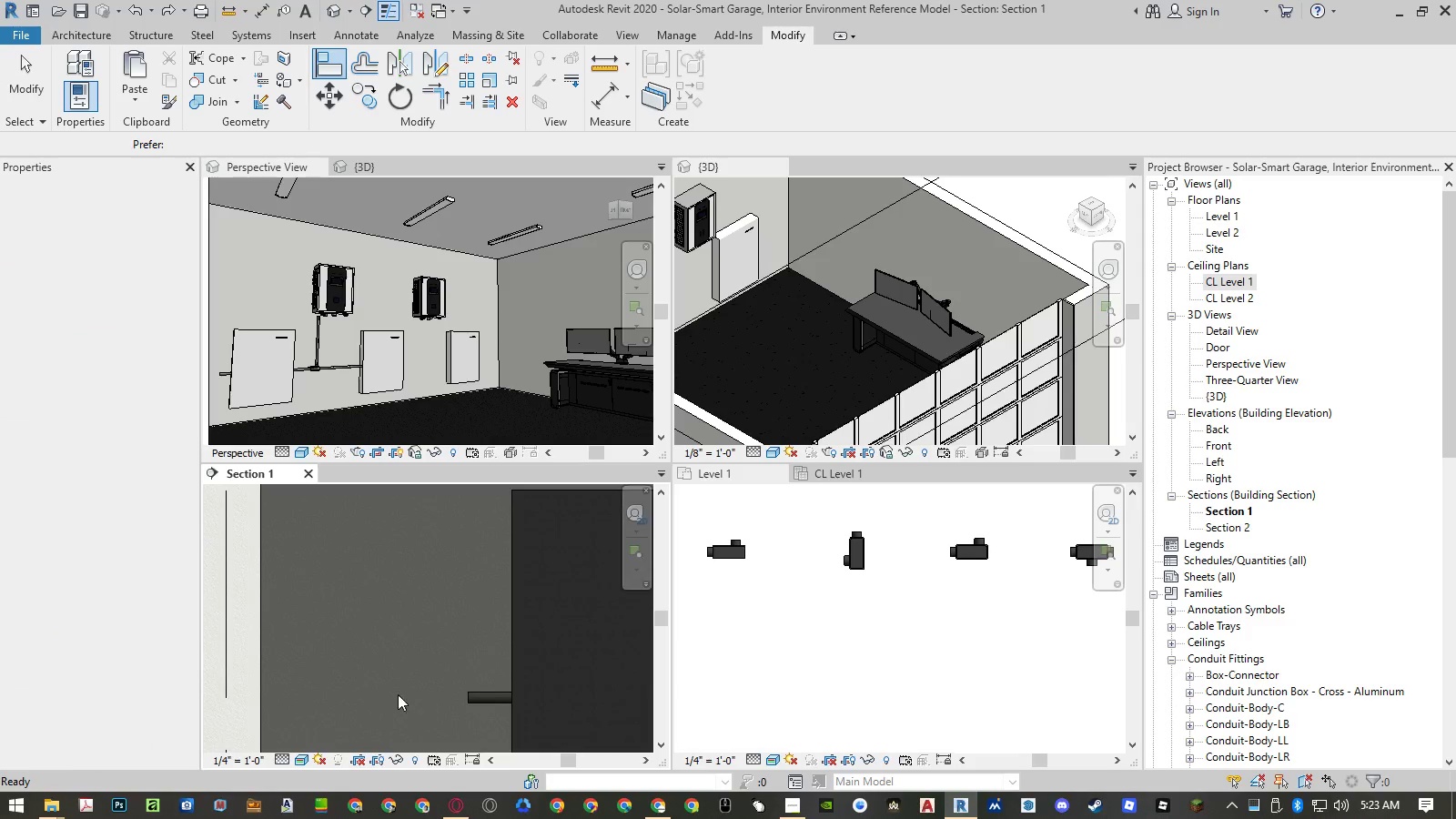 
key(Control+ControlLeft)
 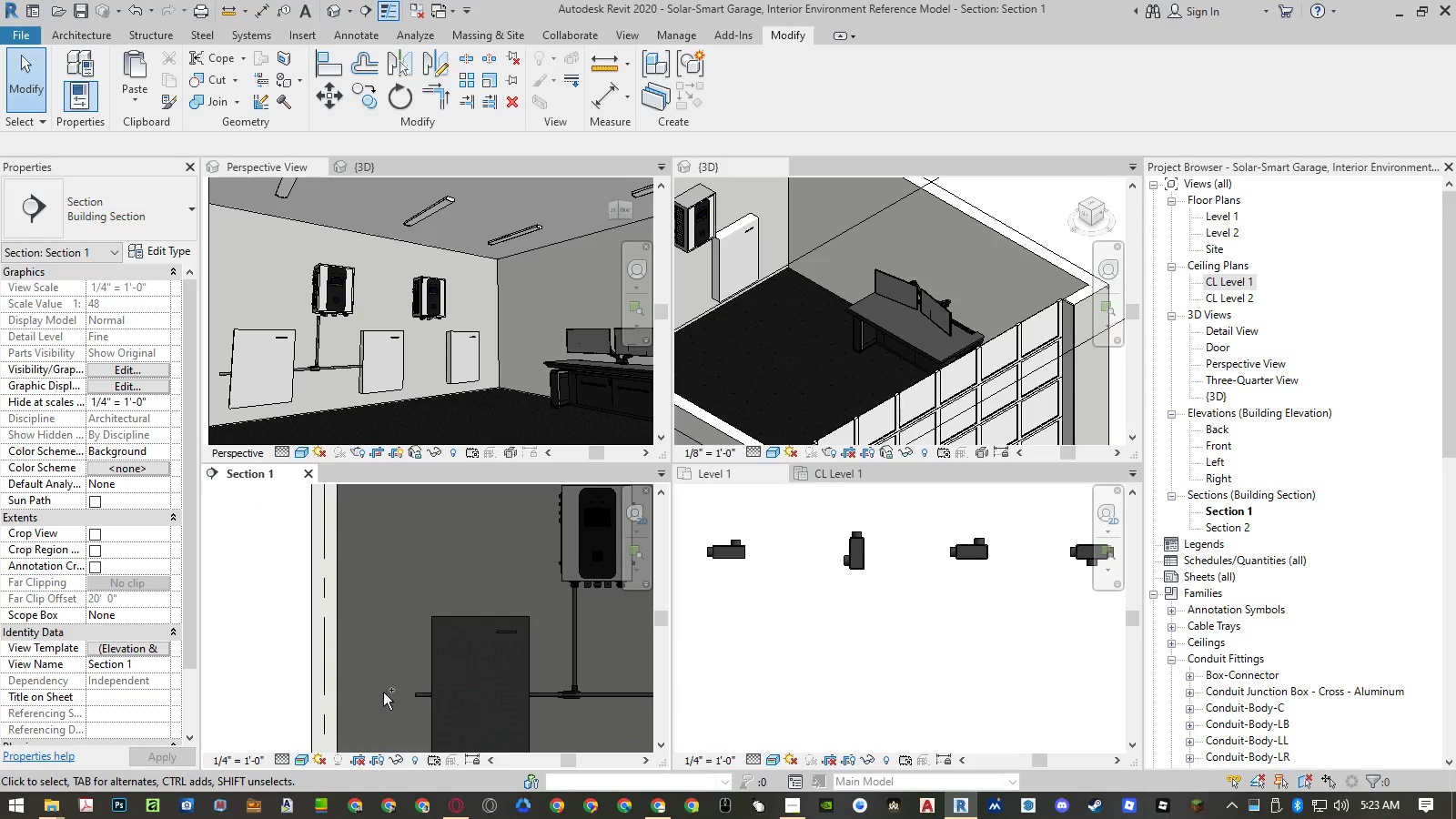 
scroll: coordinate [383, 693], scroll_direction: down, amount: 7.0
 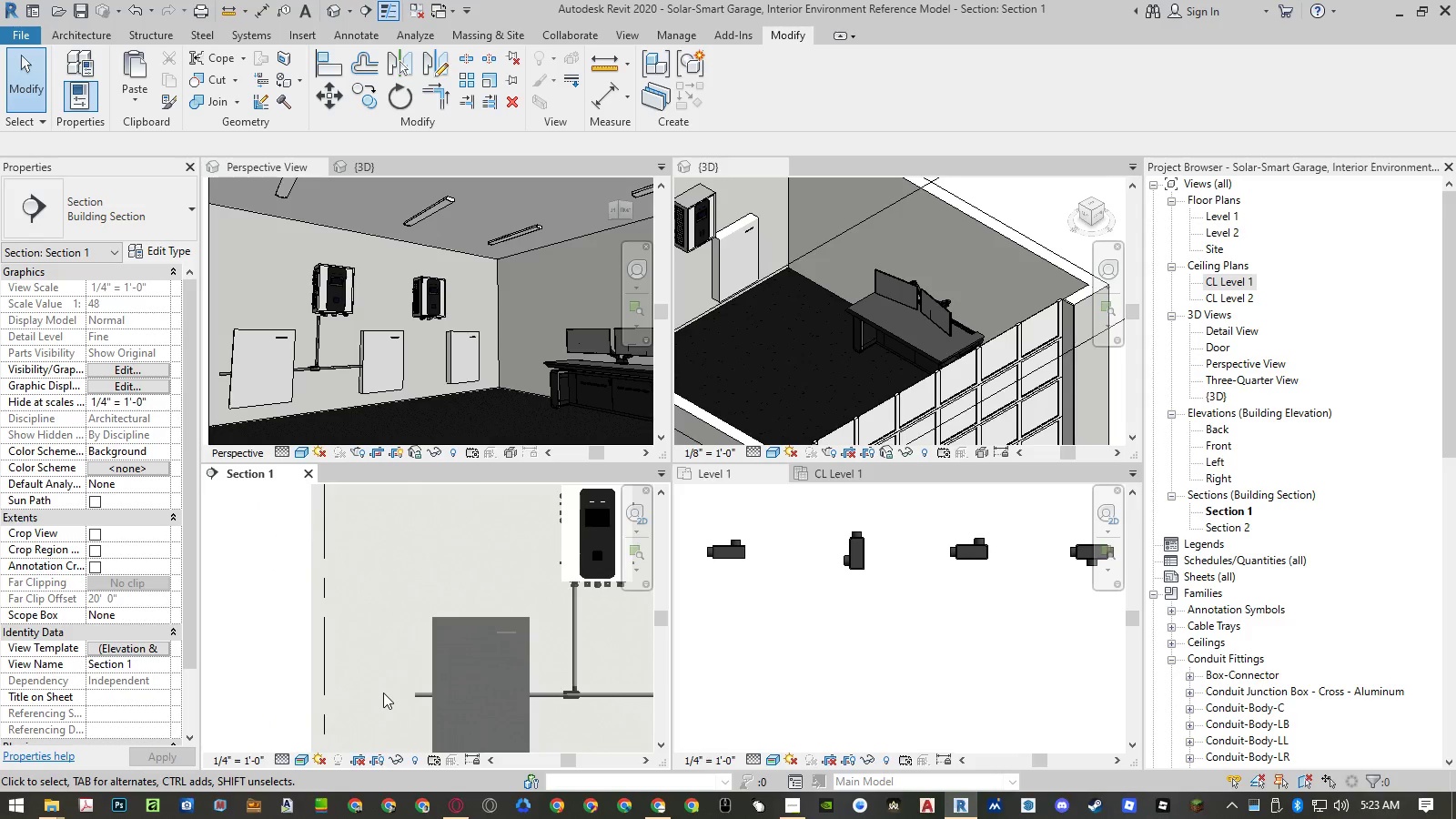 
key(Control+Z)
 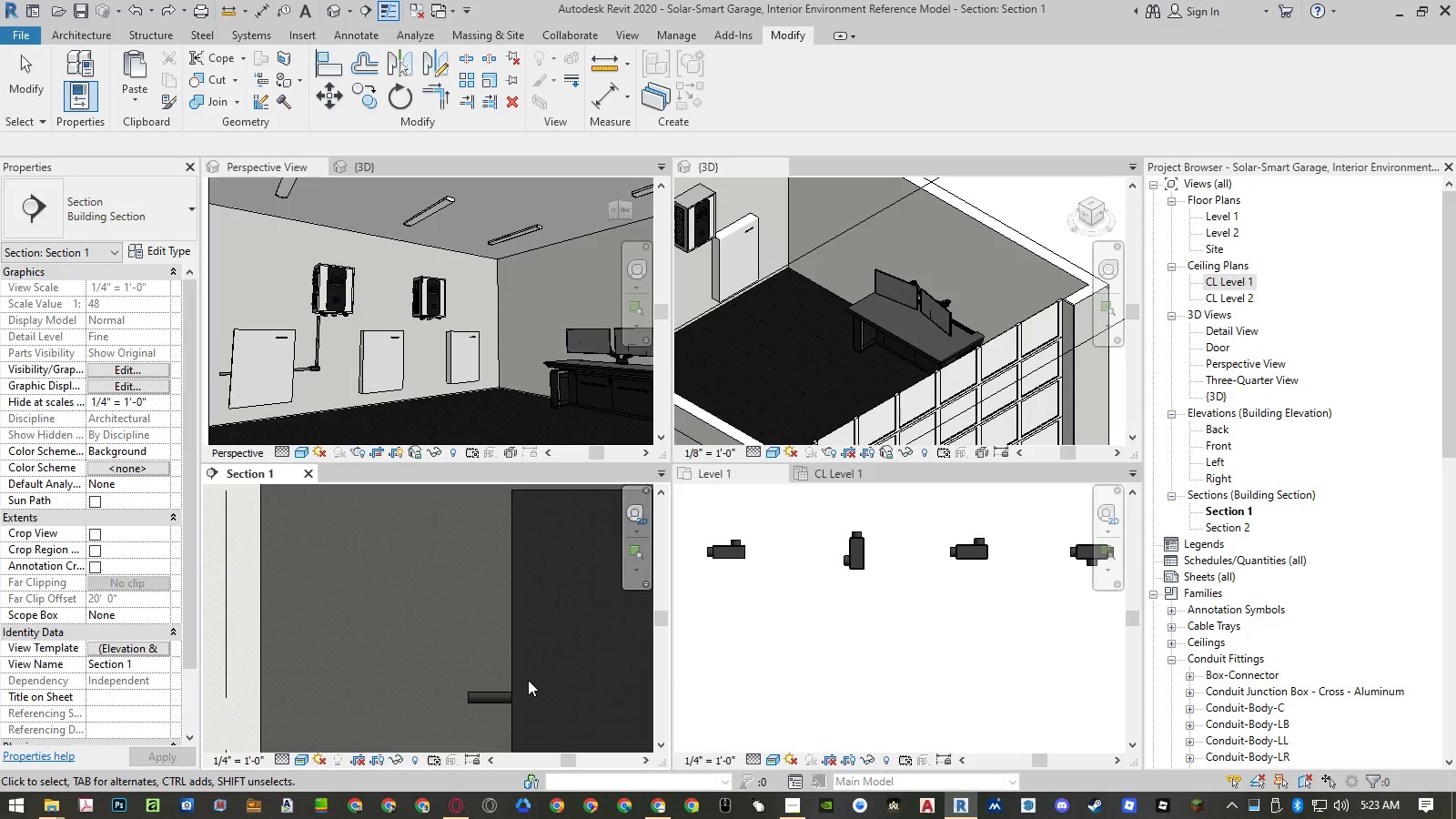 
scroll: coordinate [375, 660], scroll_direction: down, amount: 6.0
 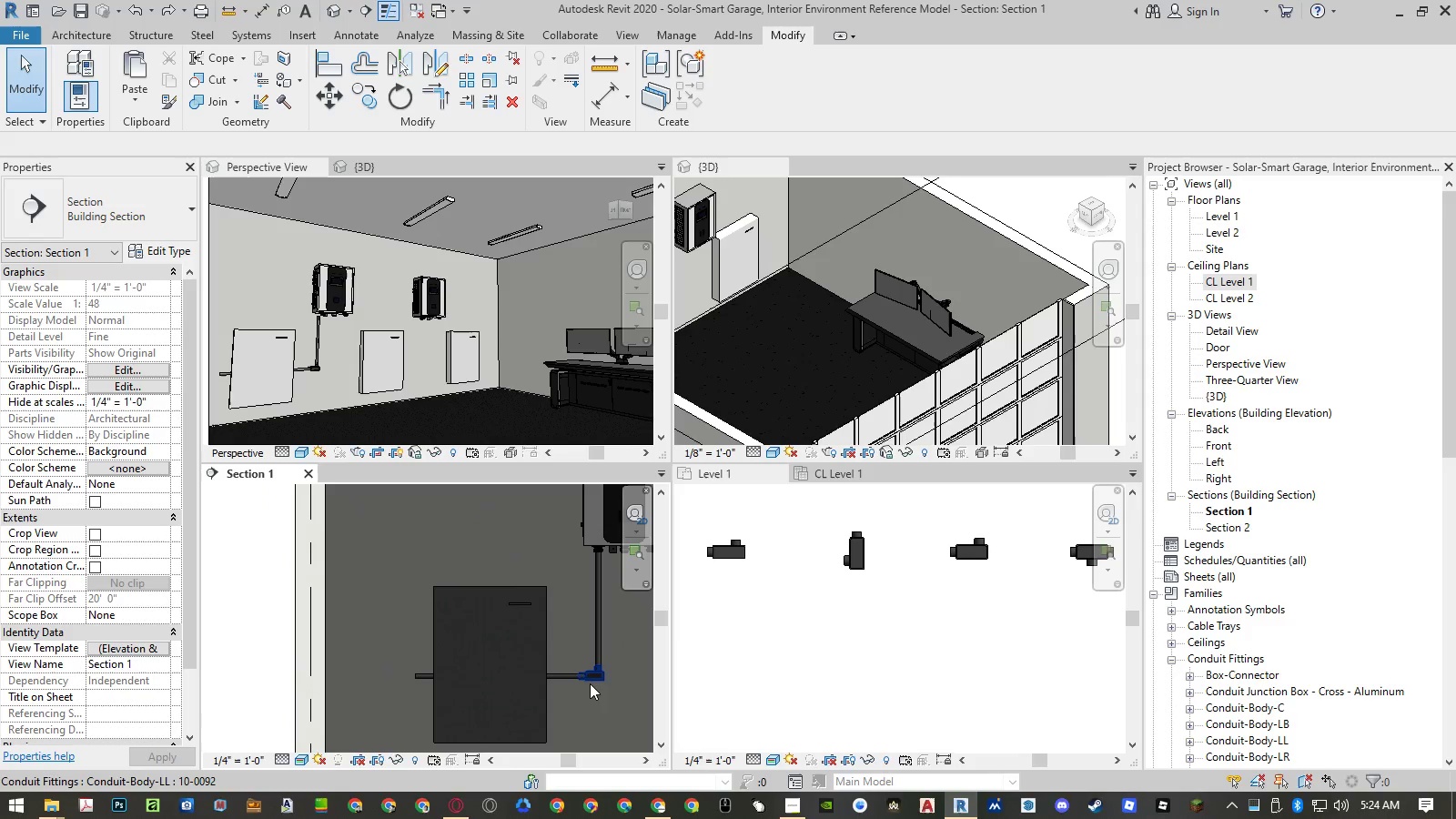 
scroll: coordinate [593, 680], scroll_direction: up, amount: 11.0
 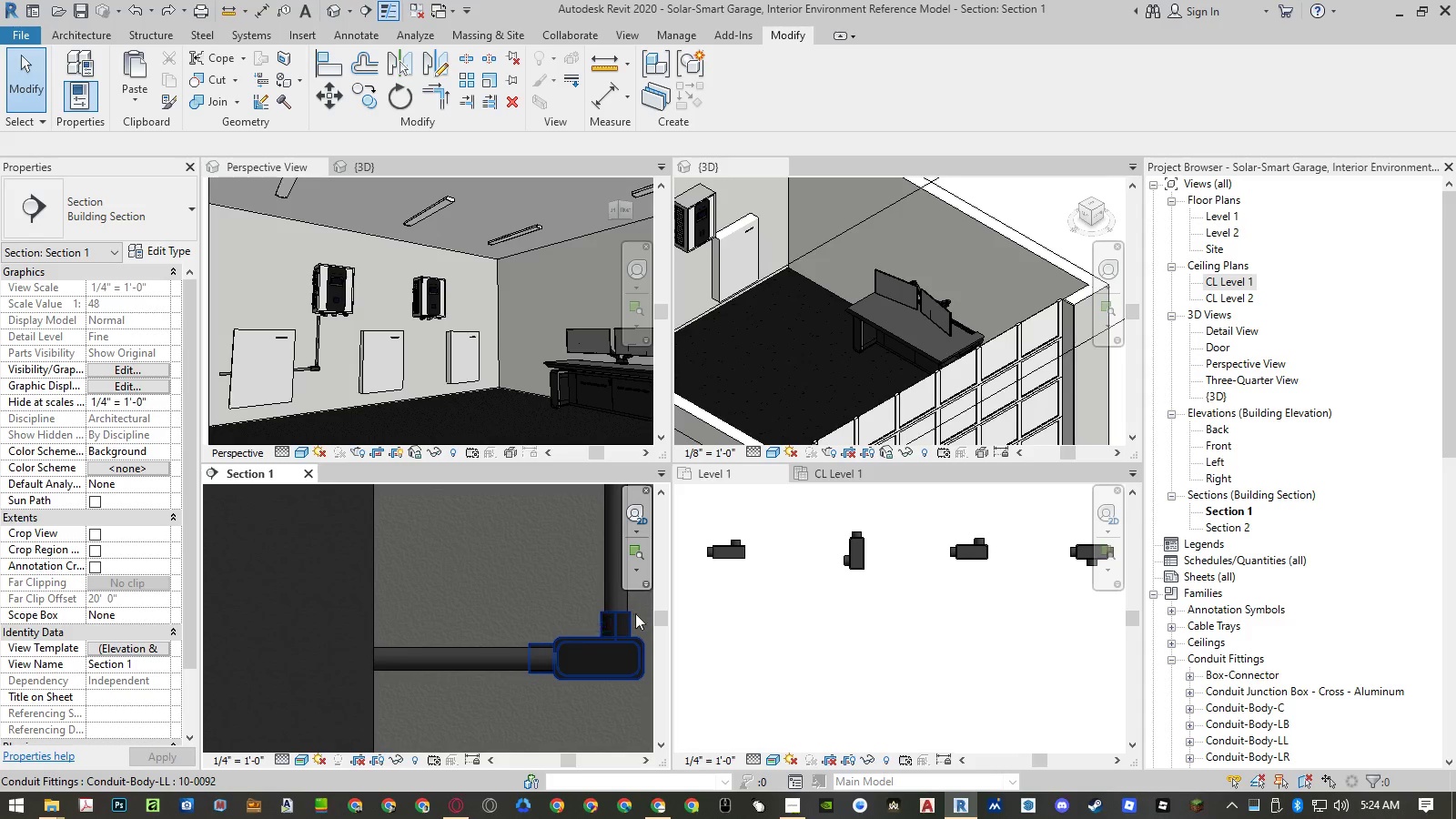 
scroll: coordinate [895, 541], scroll_direction: down, amount: 18.0
 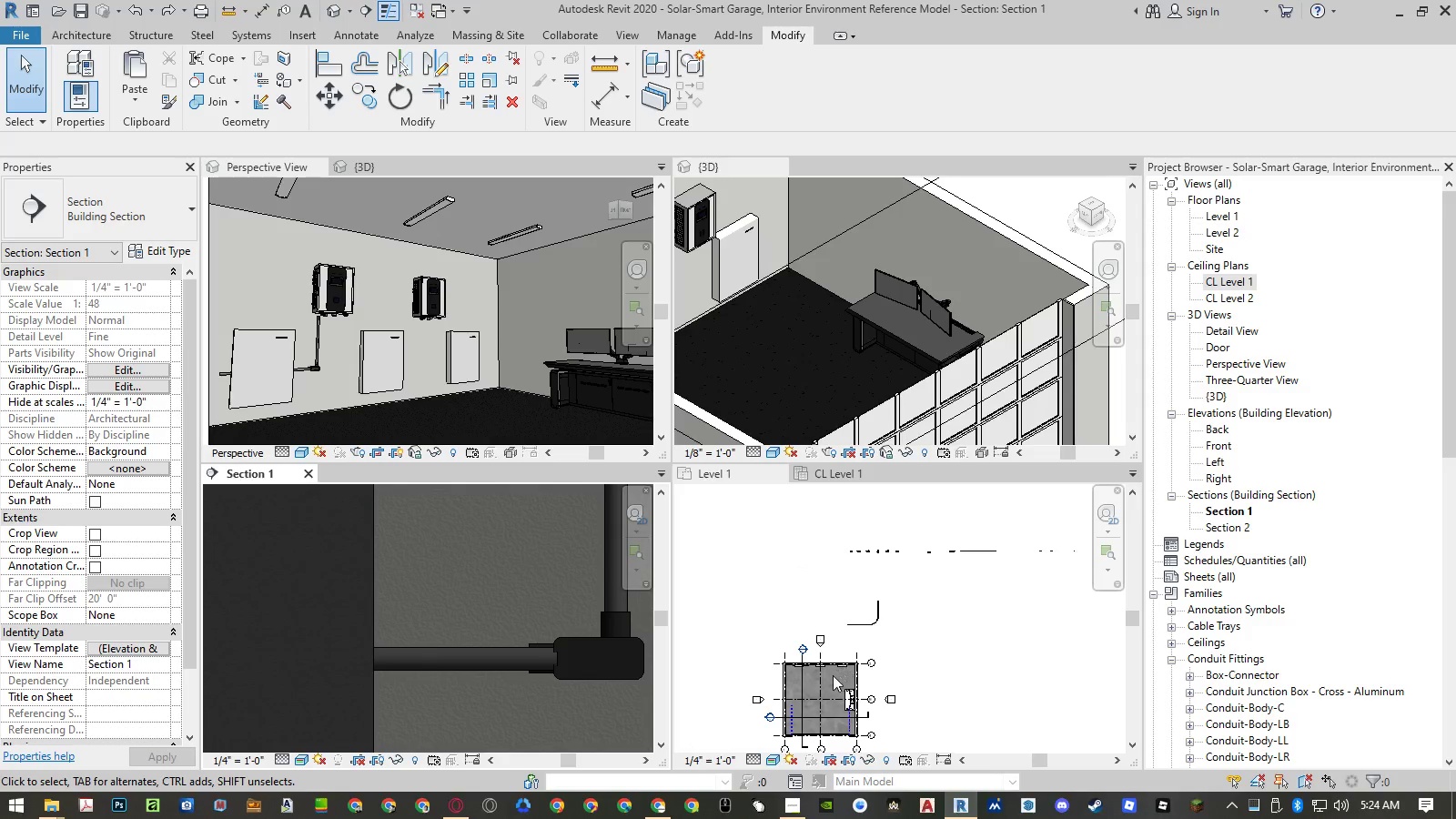 
scroll: coordinate [796, 652], scroll_direction: up, amount: 12.0
 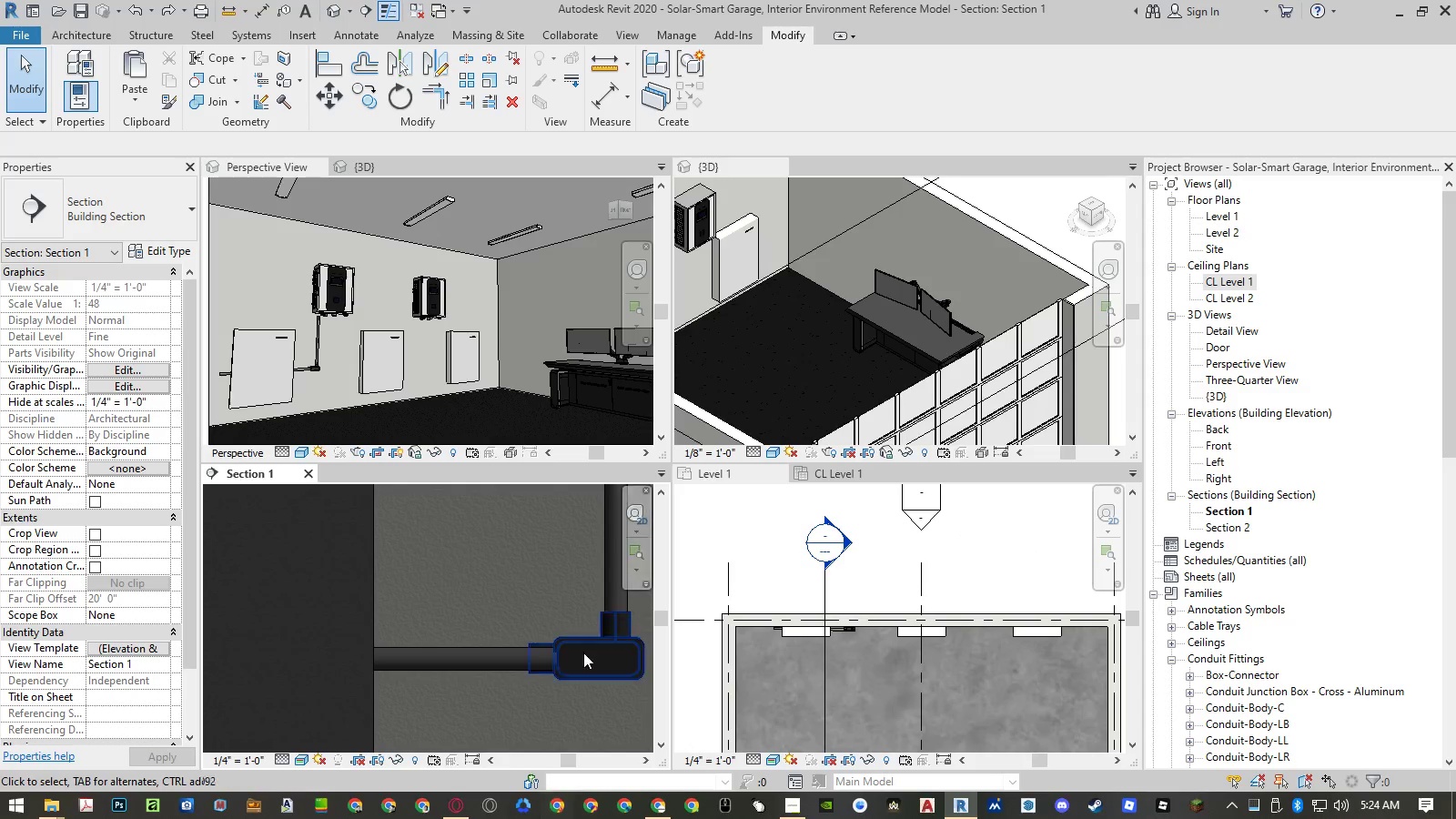 
left_click([592, 627])
 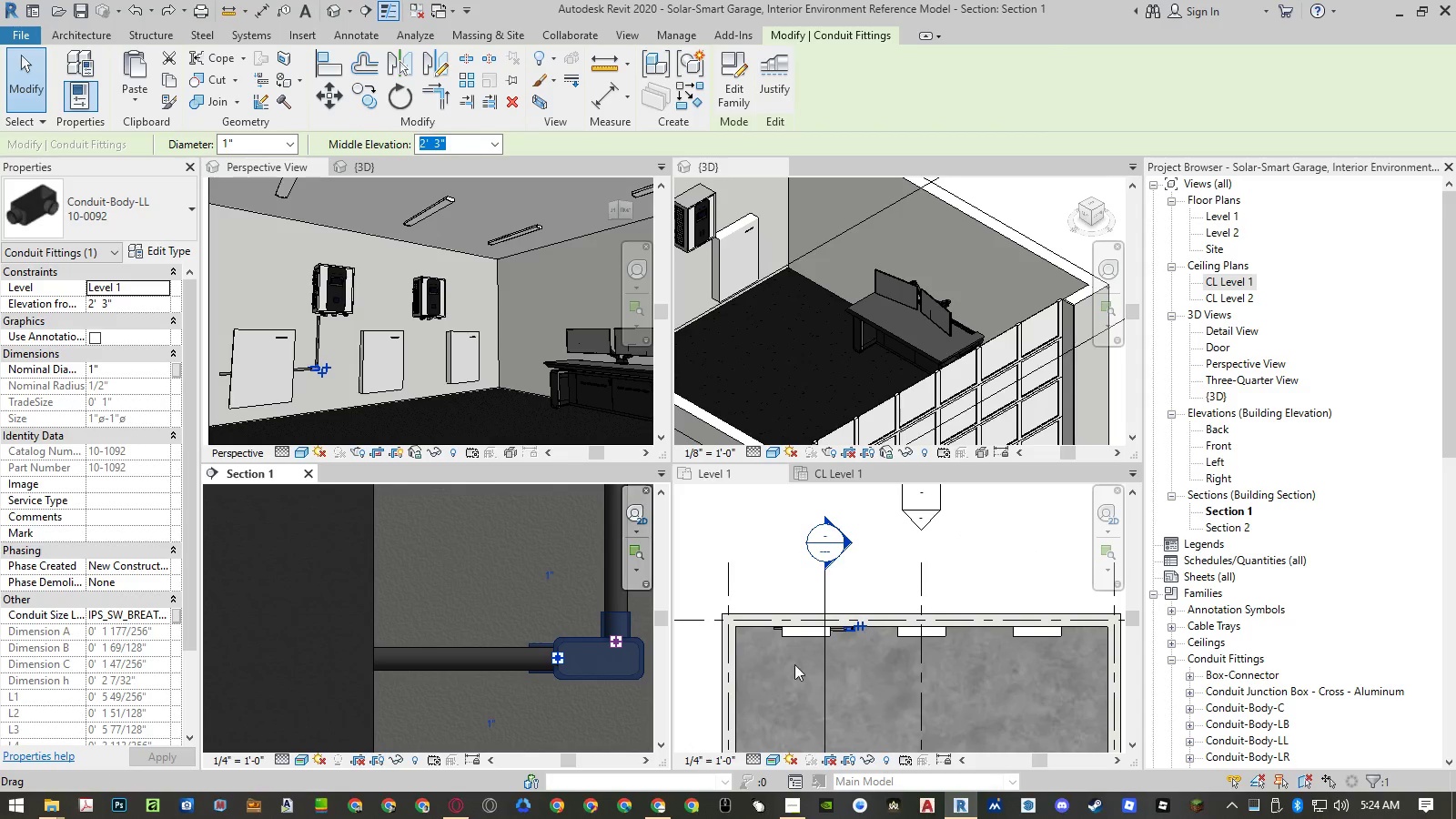 
scroll: coordinate [803, 605], scroll_direction: up, amount: 19.0
 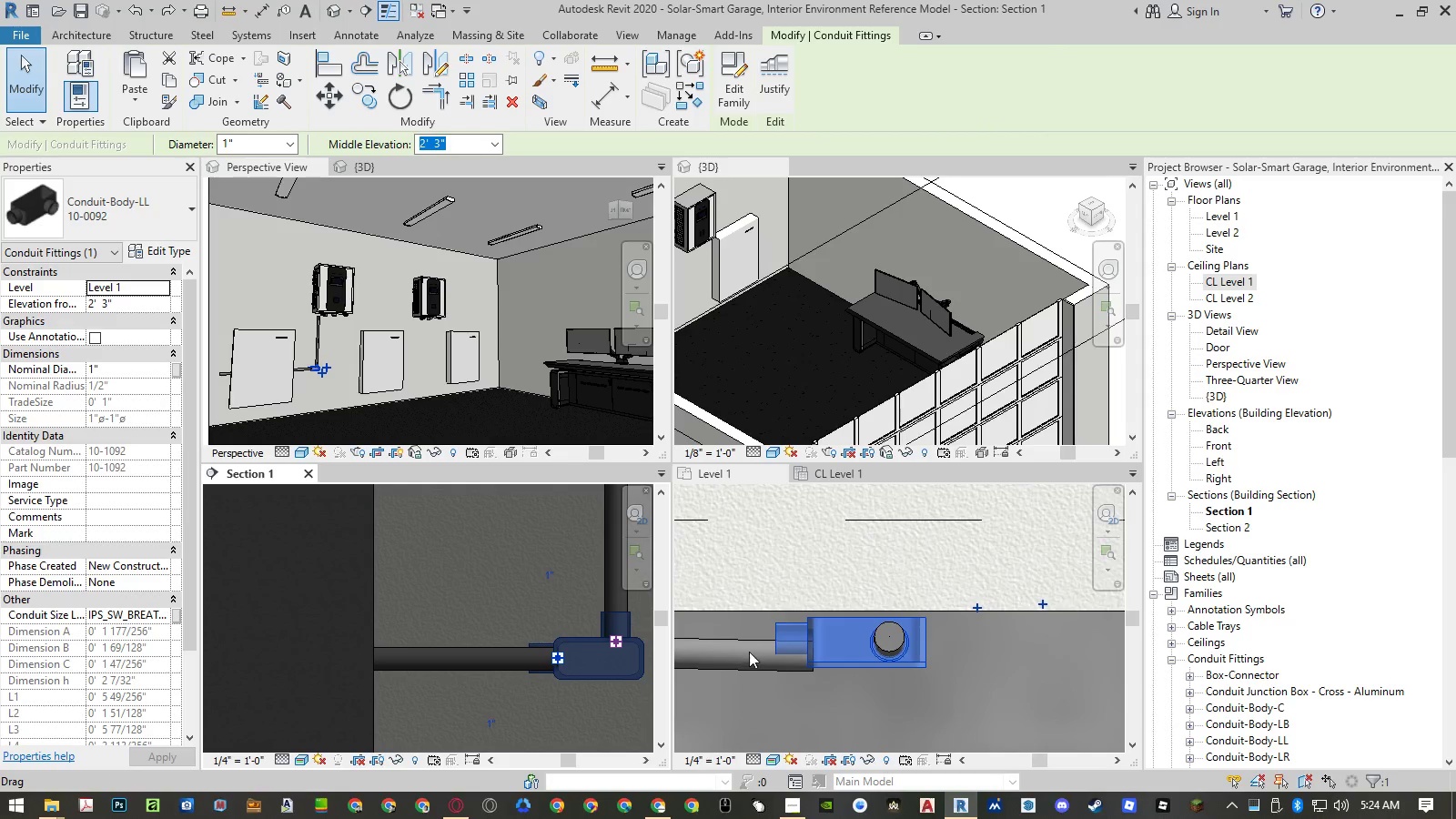 
left_click([741, 645])
 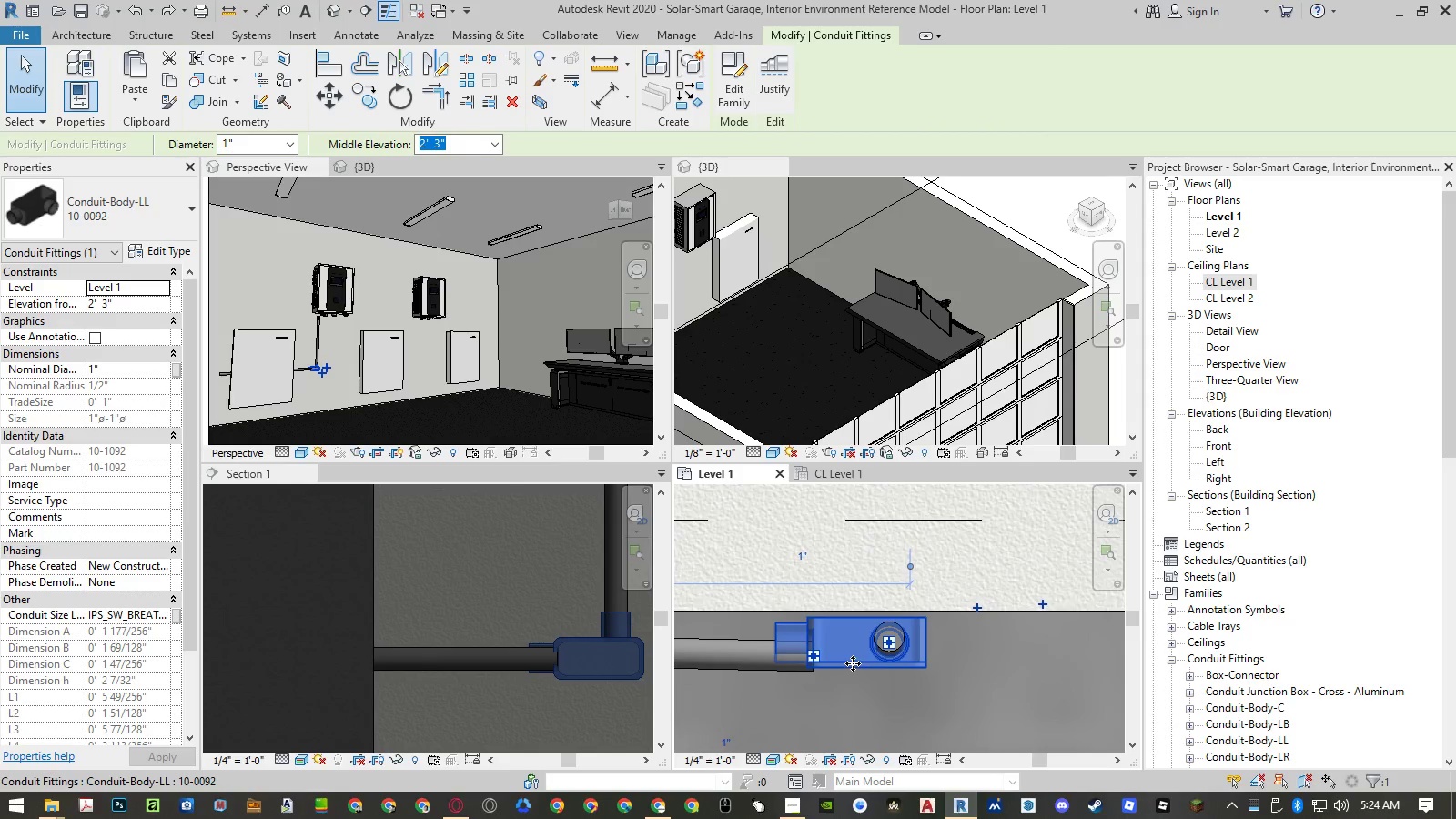 
type(al)
 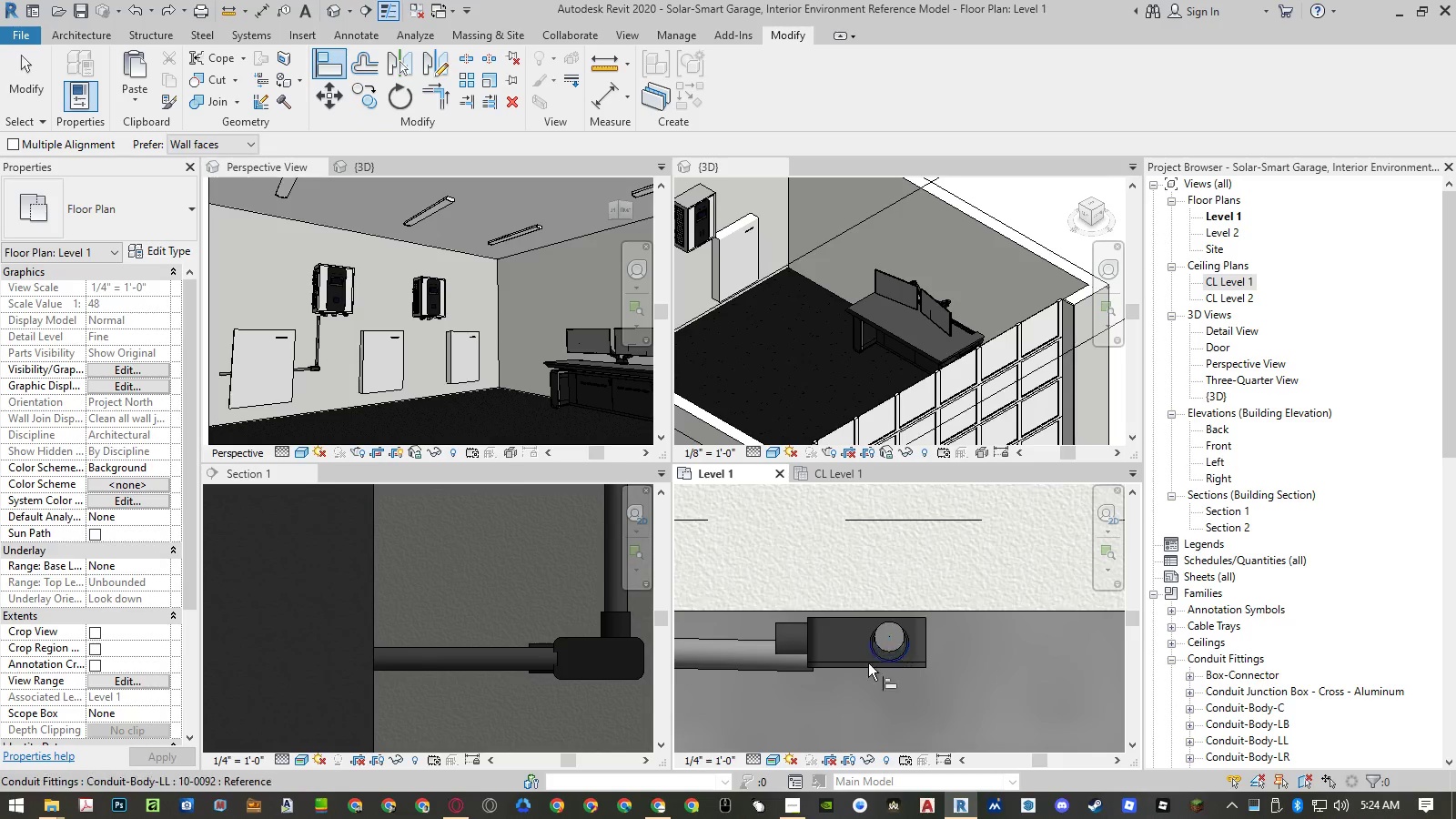 
key(Escape)
 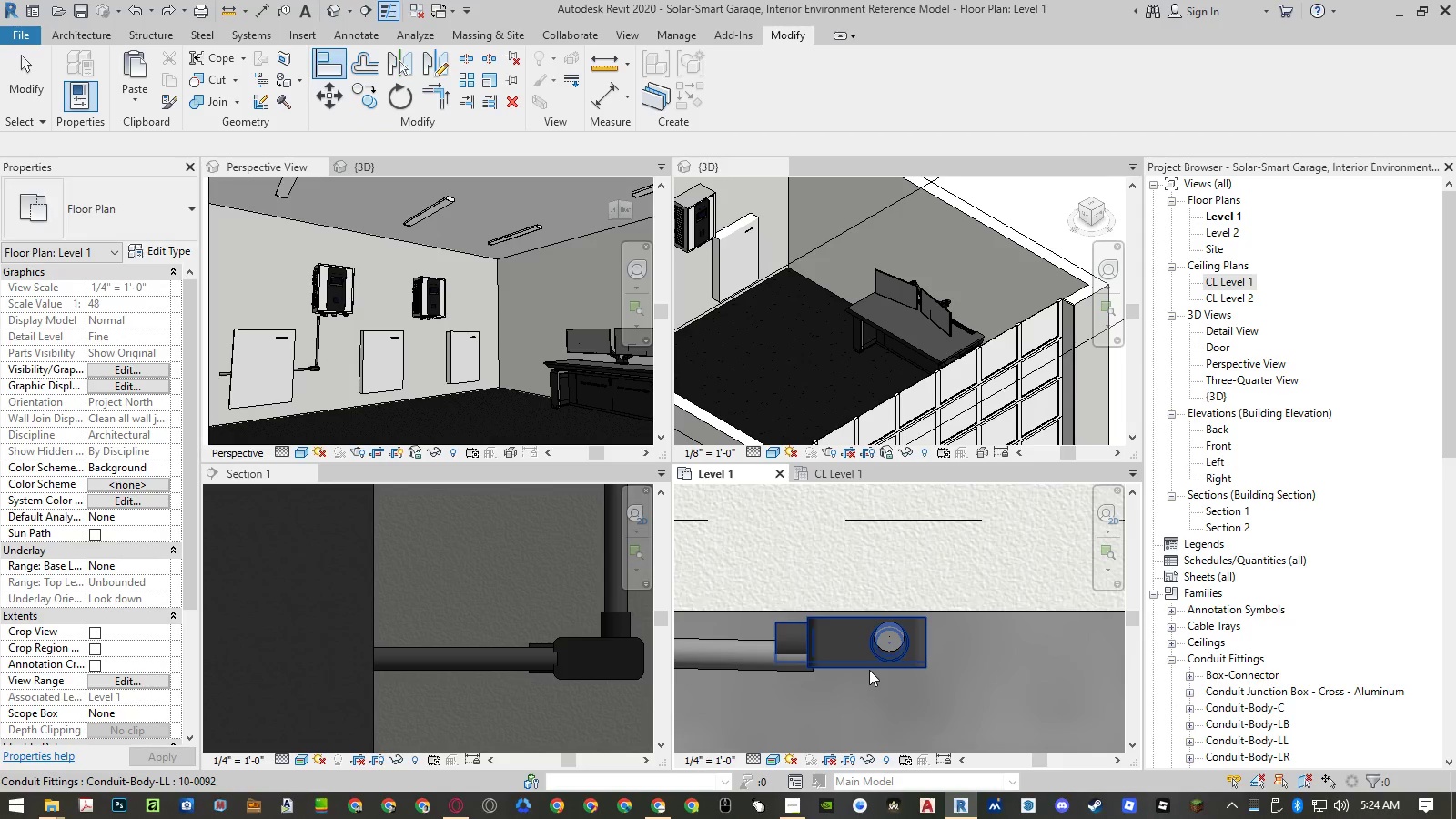 
scroll: coordinate [869, 669], scroll_direction: up, amount: 6.0
 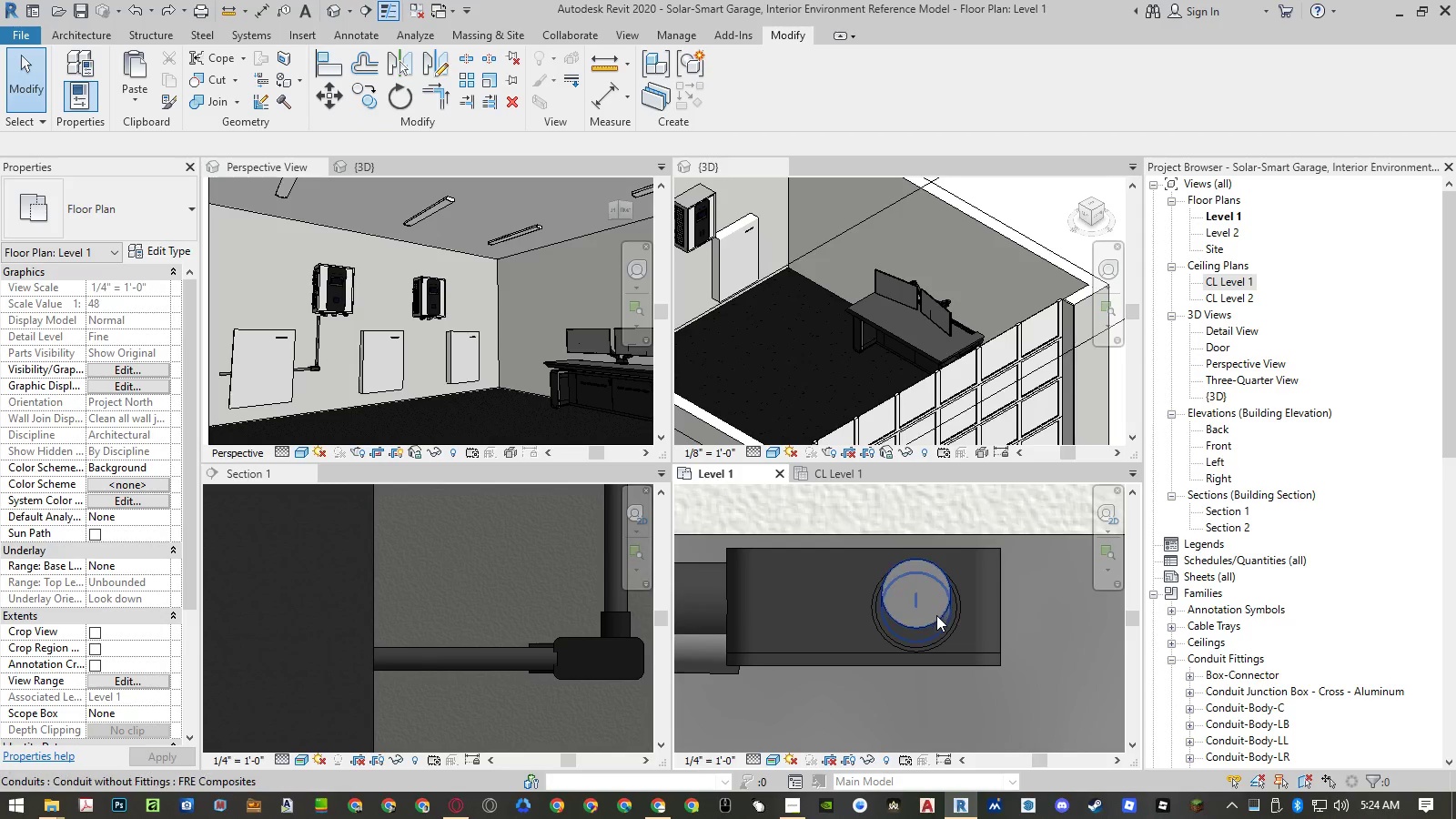 
left_click([936, 619])
 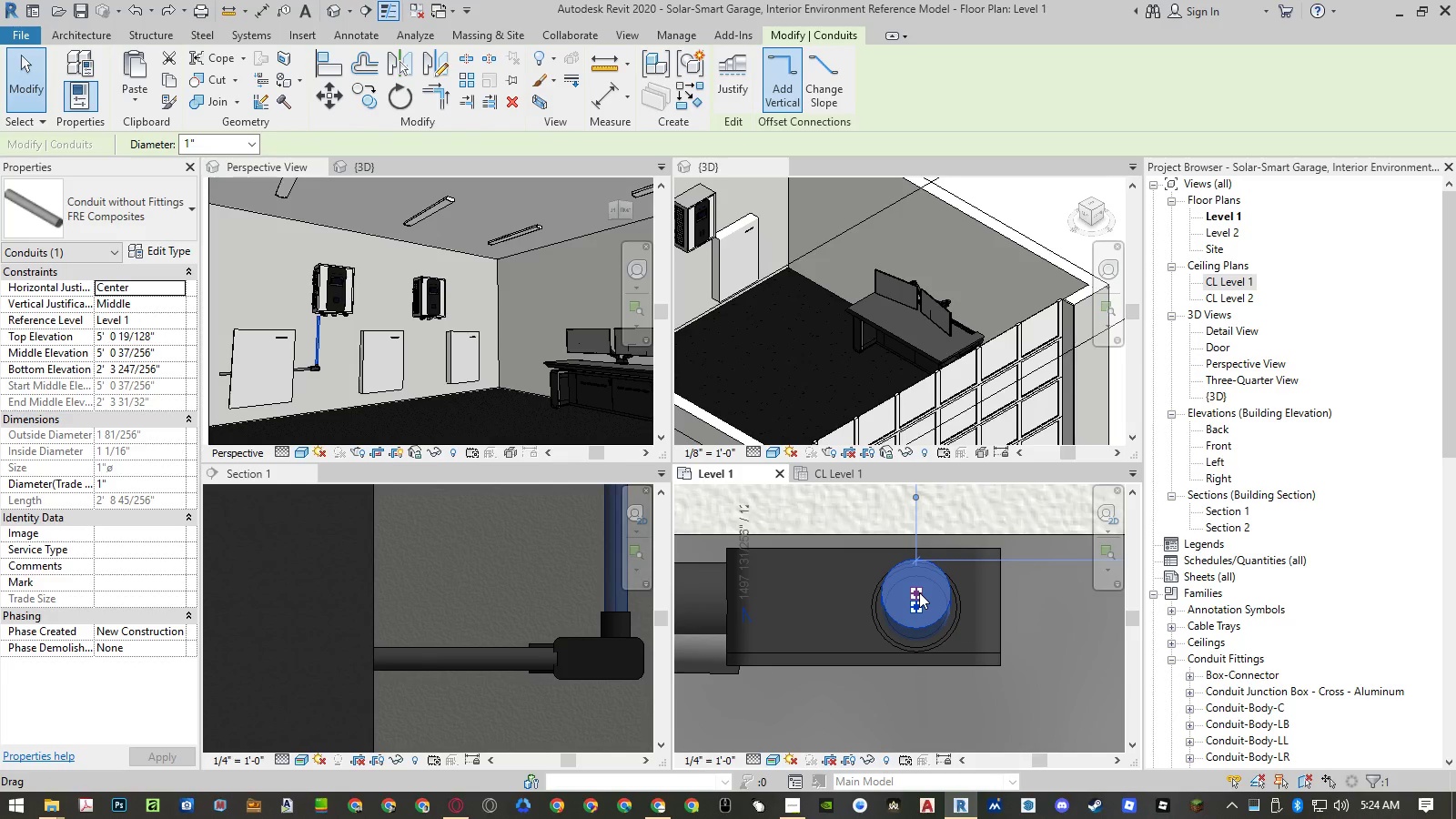 
wait(5.02)
 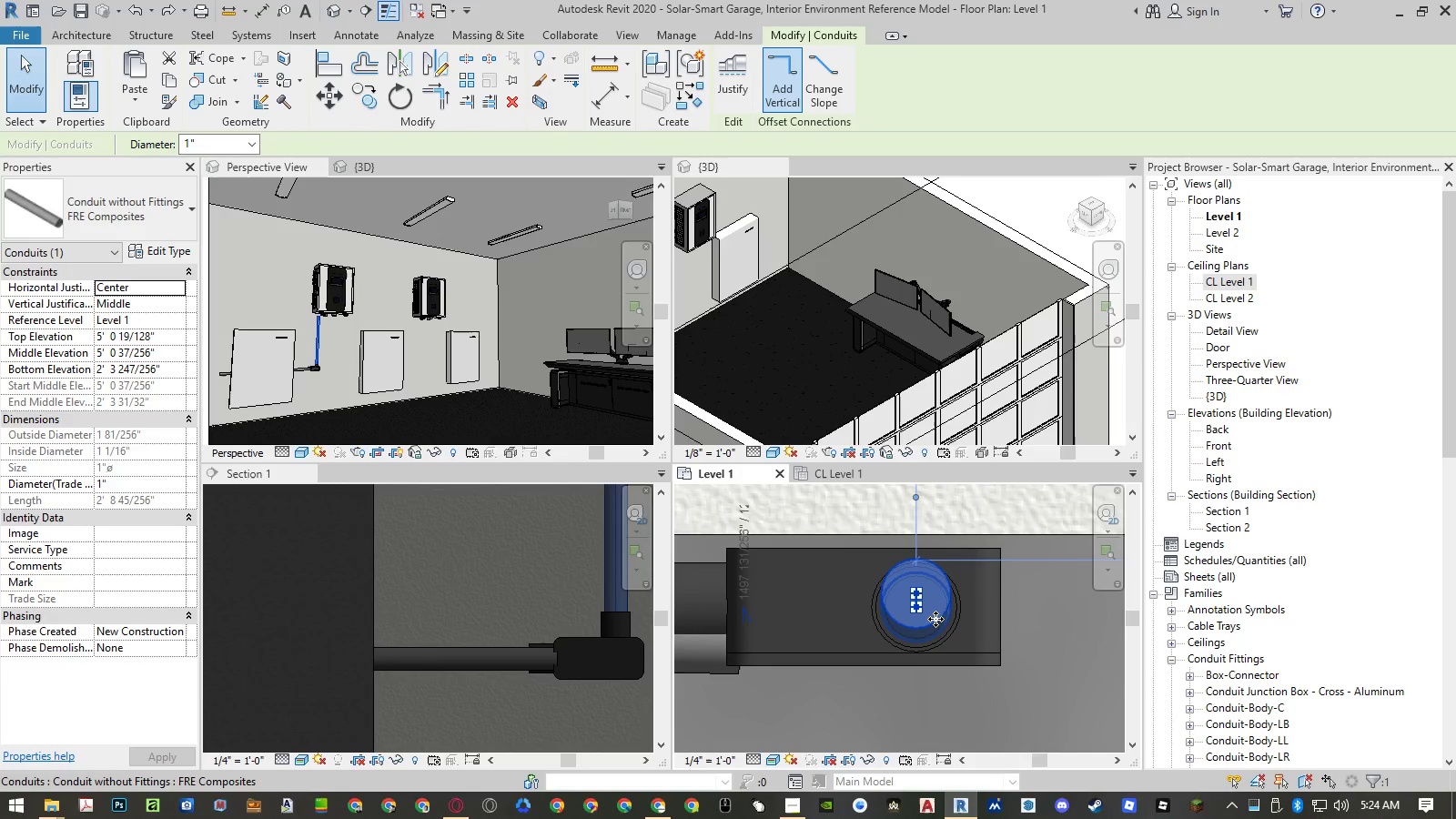 
left_click_drag(start_coordinate=[919, 592], to_coordinate=[917, 608])
 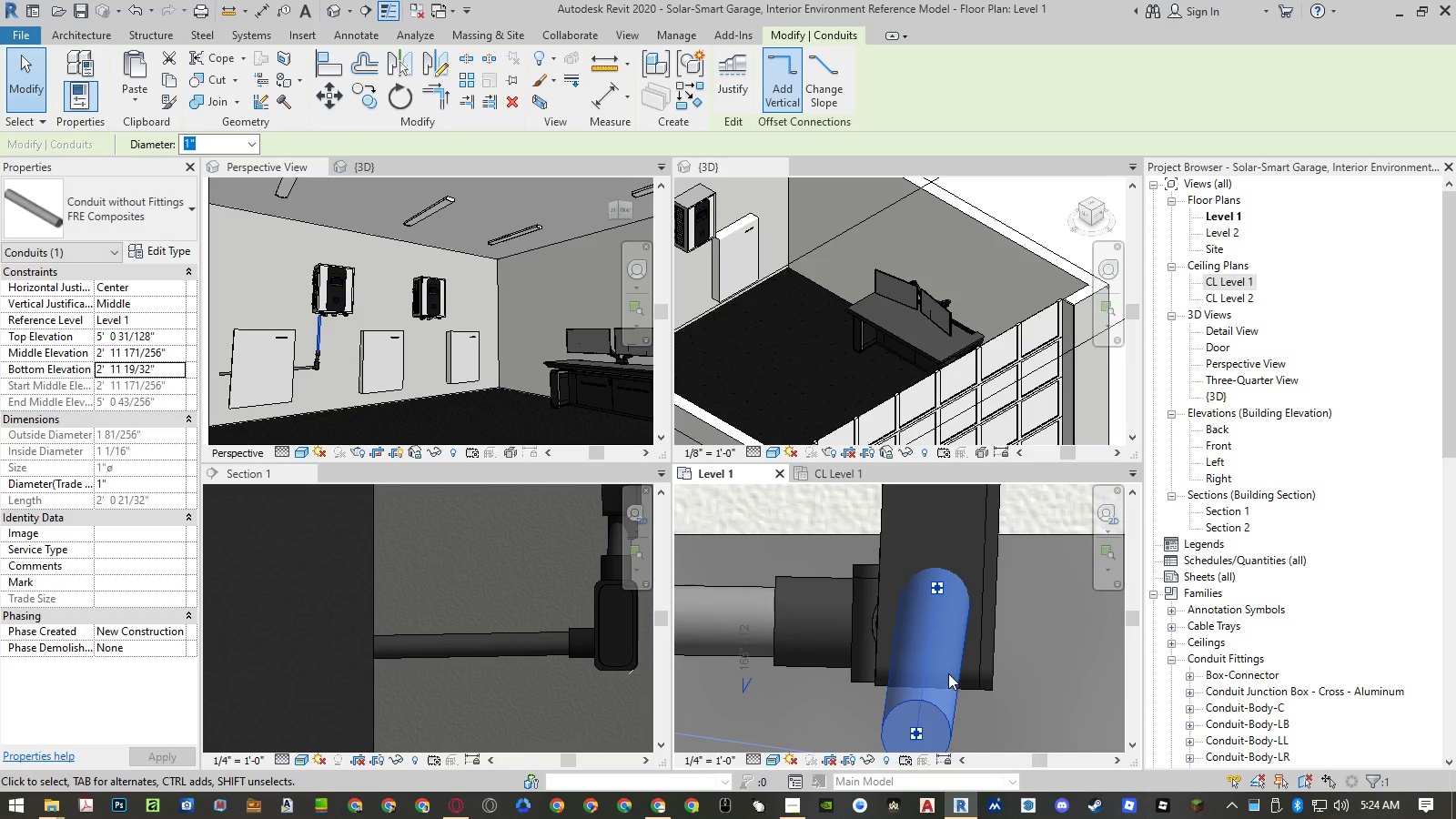 
key(Control+Z)
 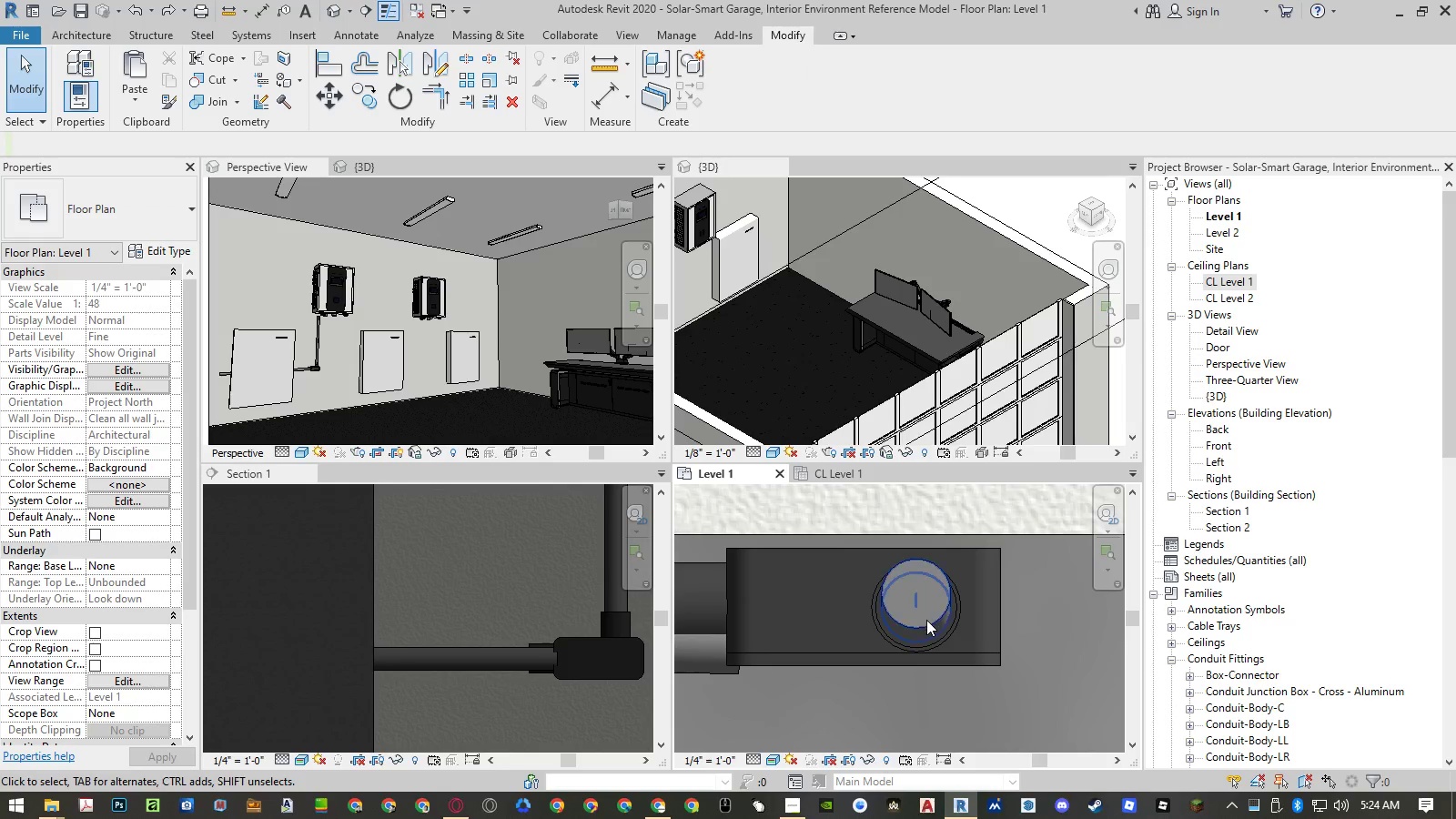 
left_click([926, 620])
 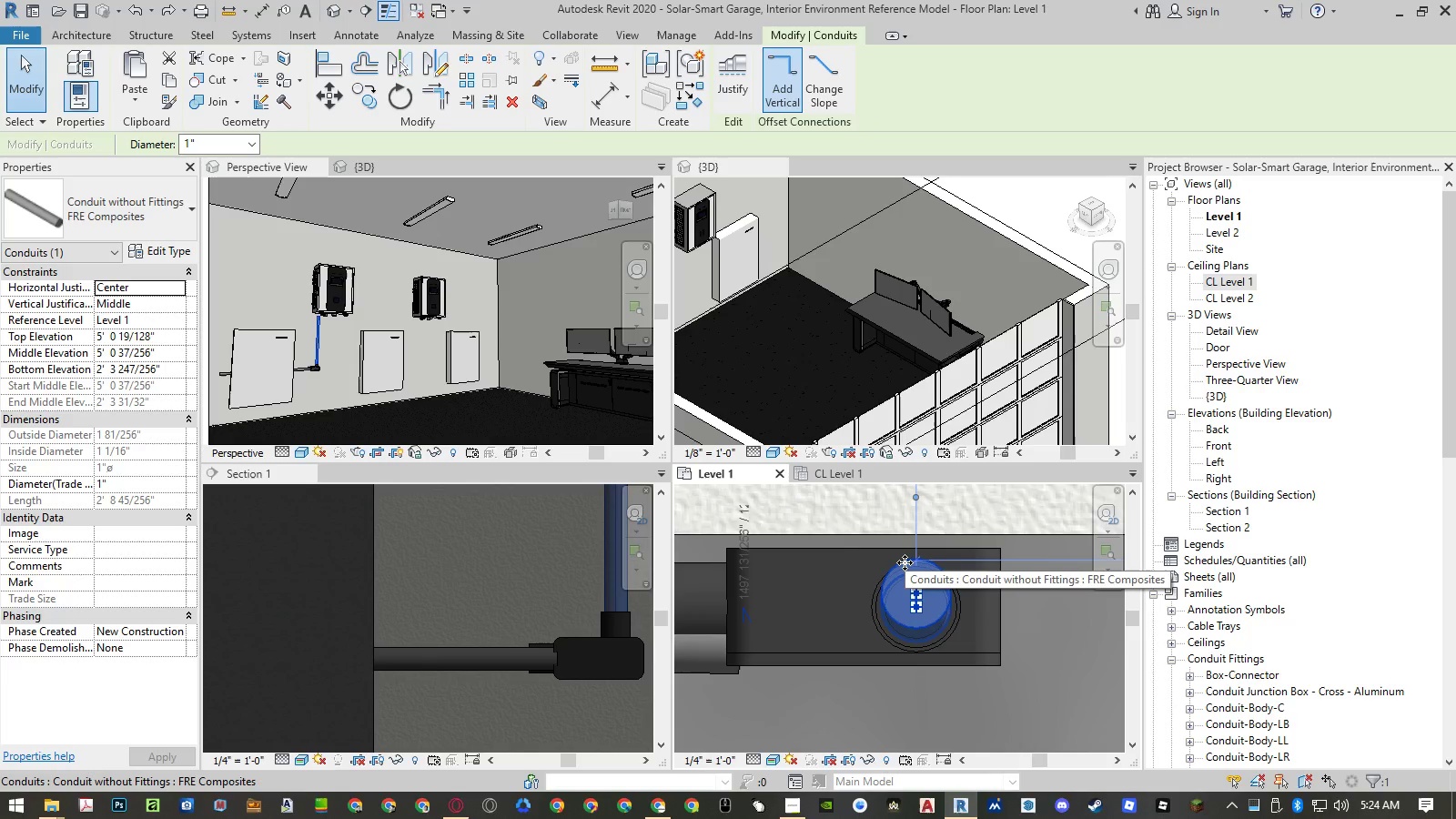 
wait(6.89)
 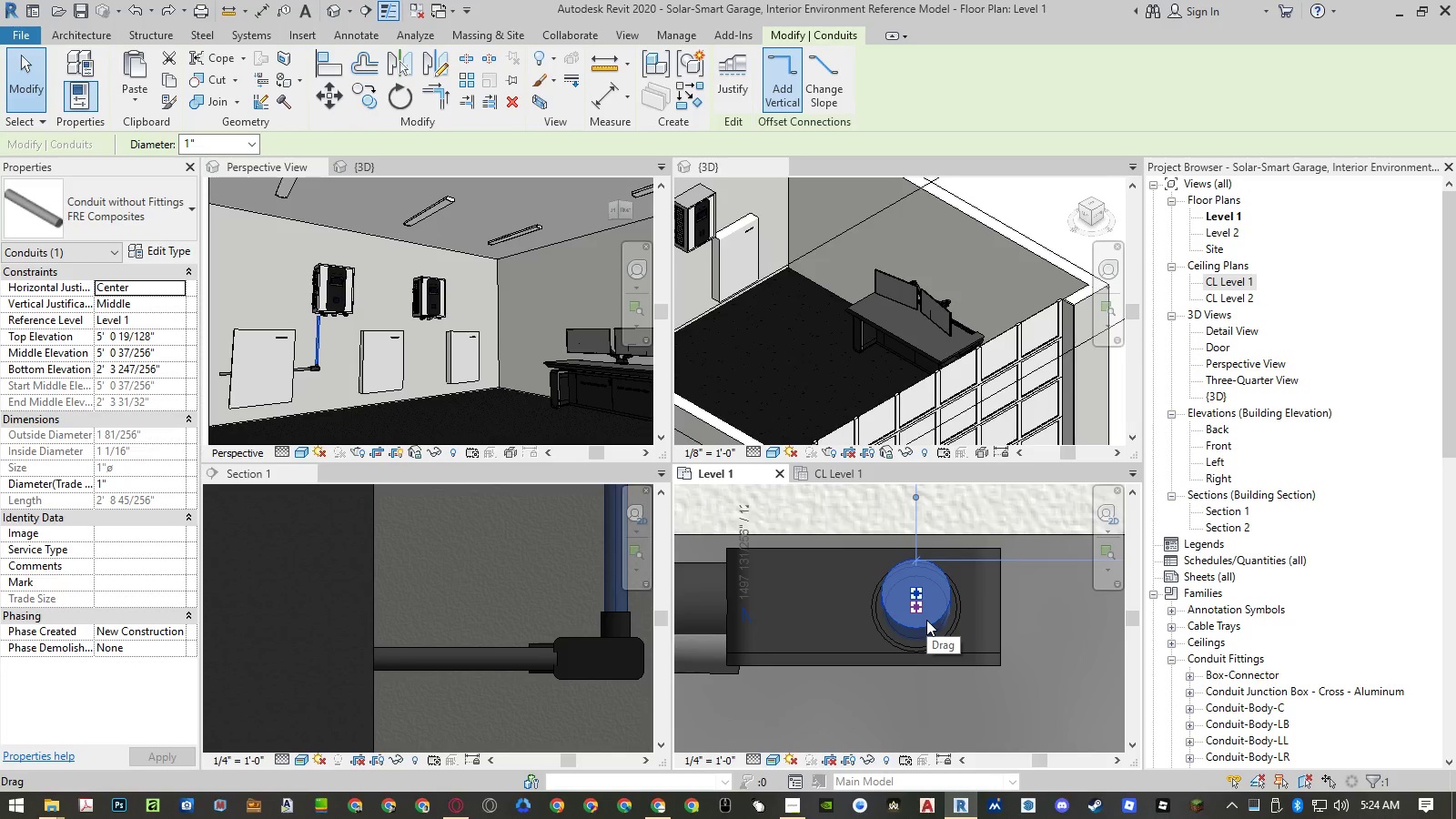 
scroll: coordinate [887, 603], scroll_direction: down, amount: 27.0
 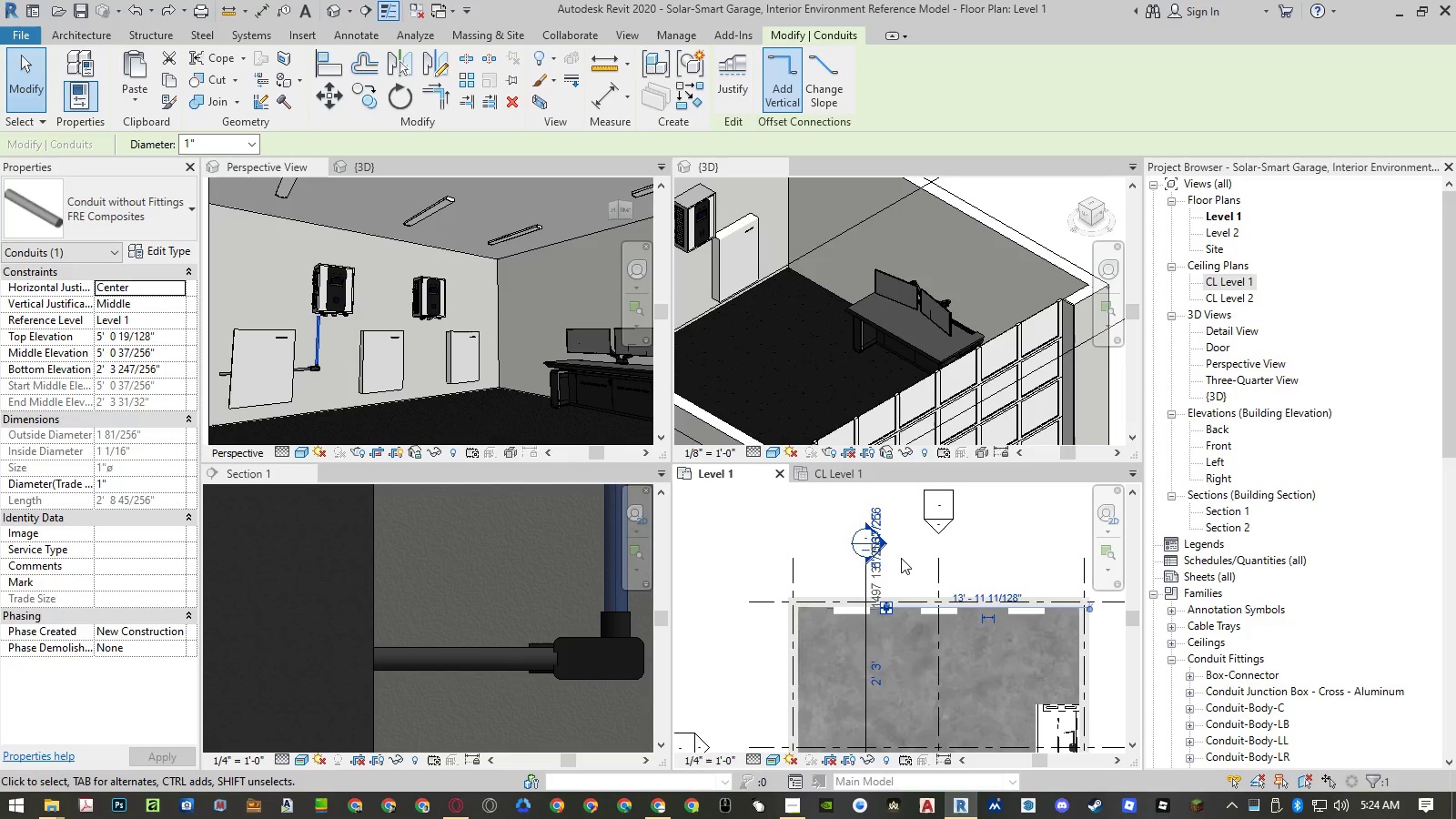 
left_click([902, 558])
 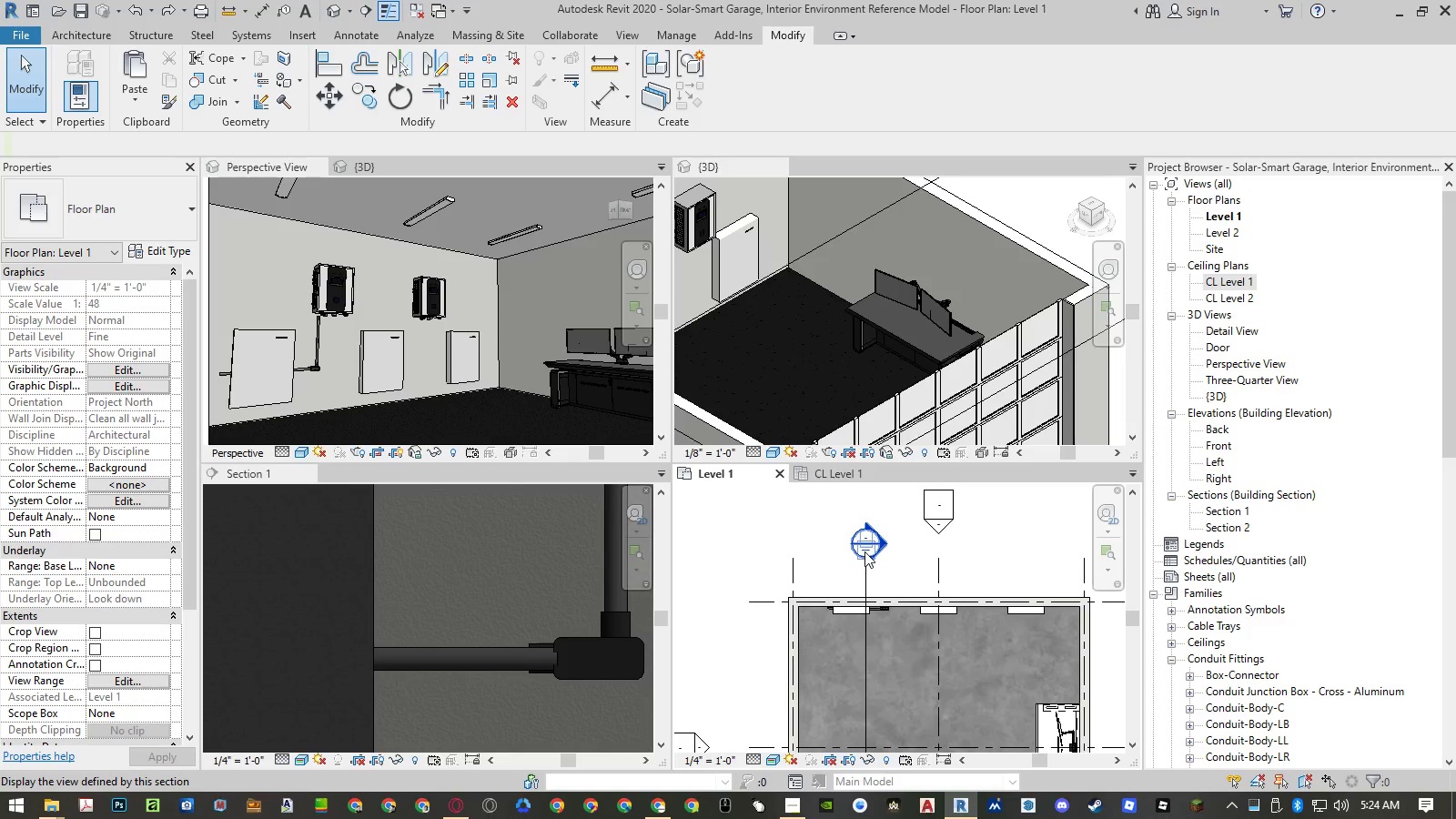 
double_click([864, 551])
 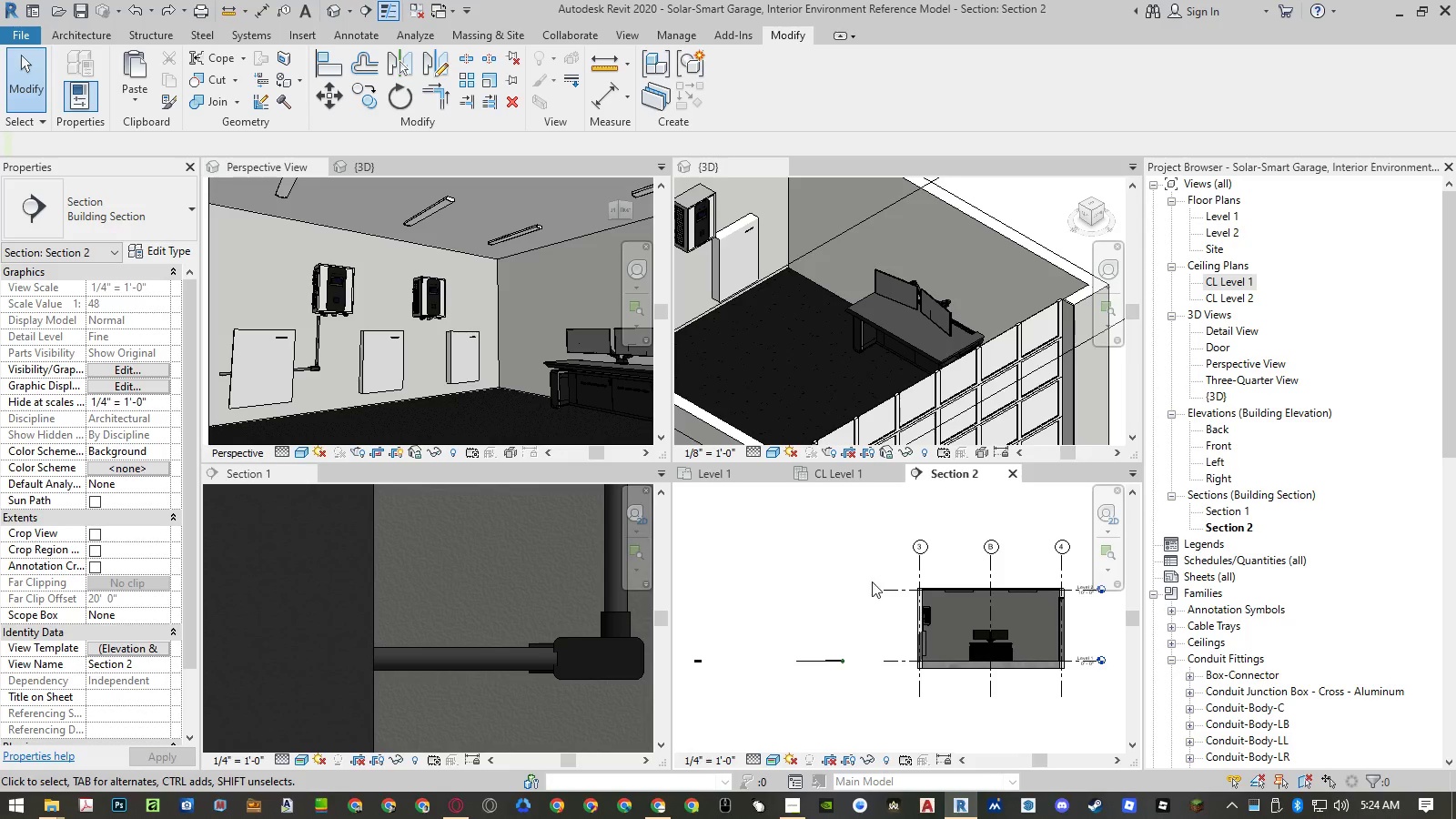 
scroll: coordinate [824, 610], scroll_direction: up, amount: 14.0
 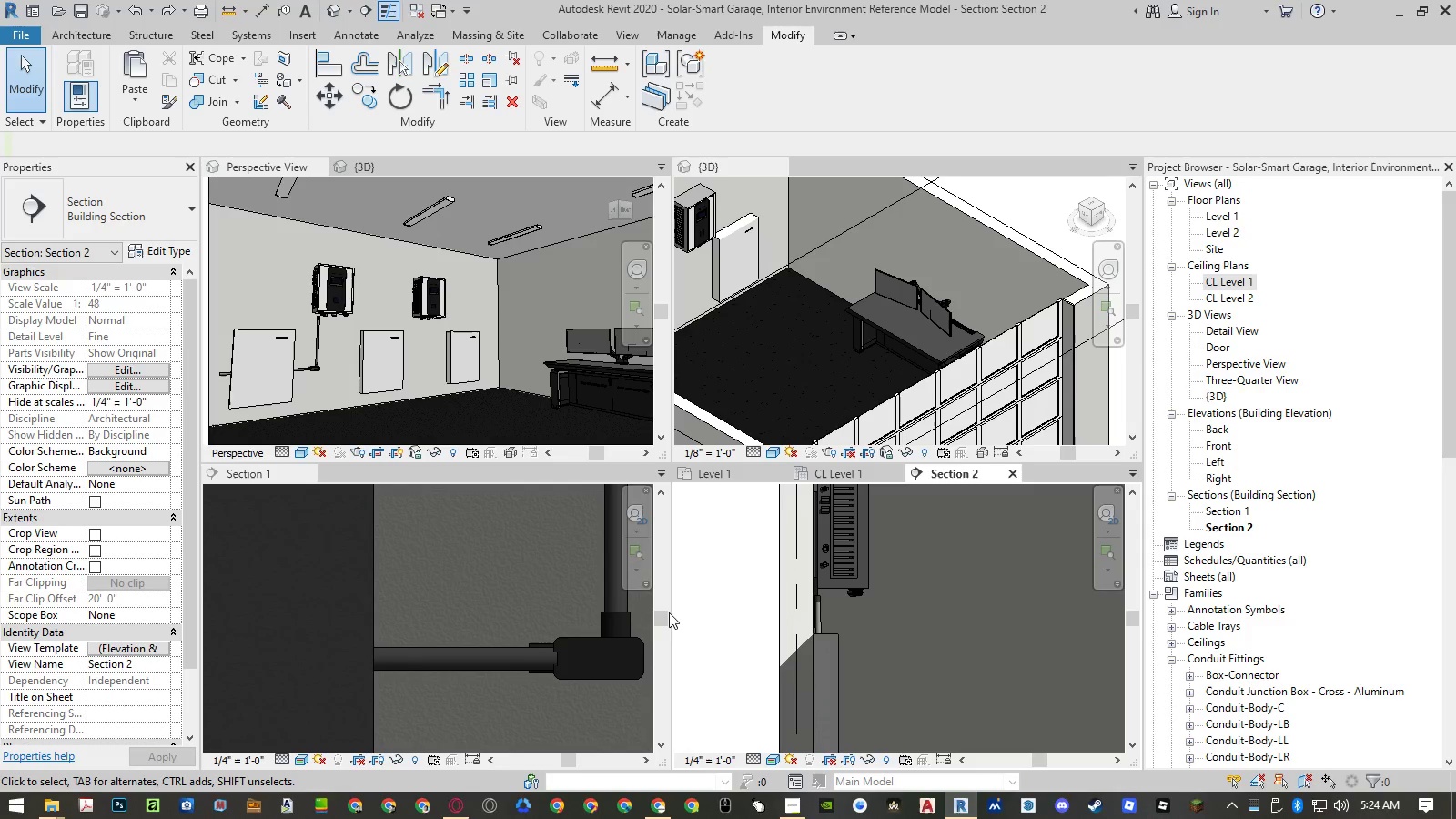 
scroll: coordinate [579, 614], scroll_direction: down, amount: 16.0
 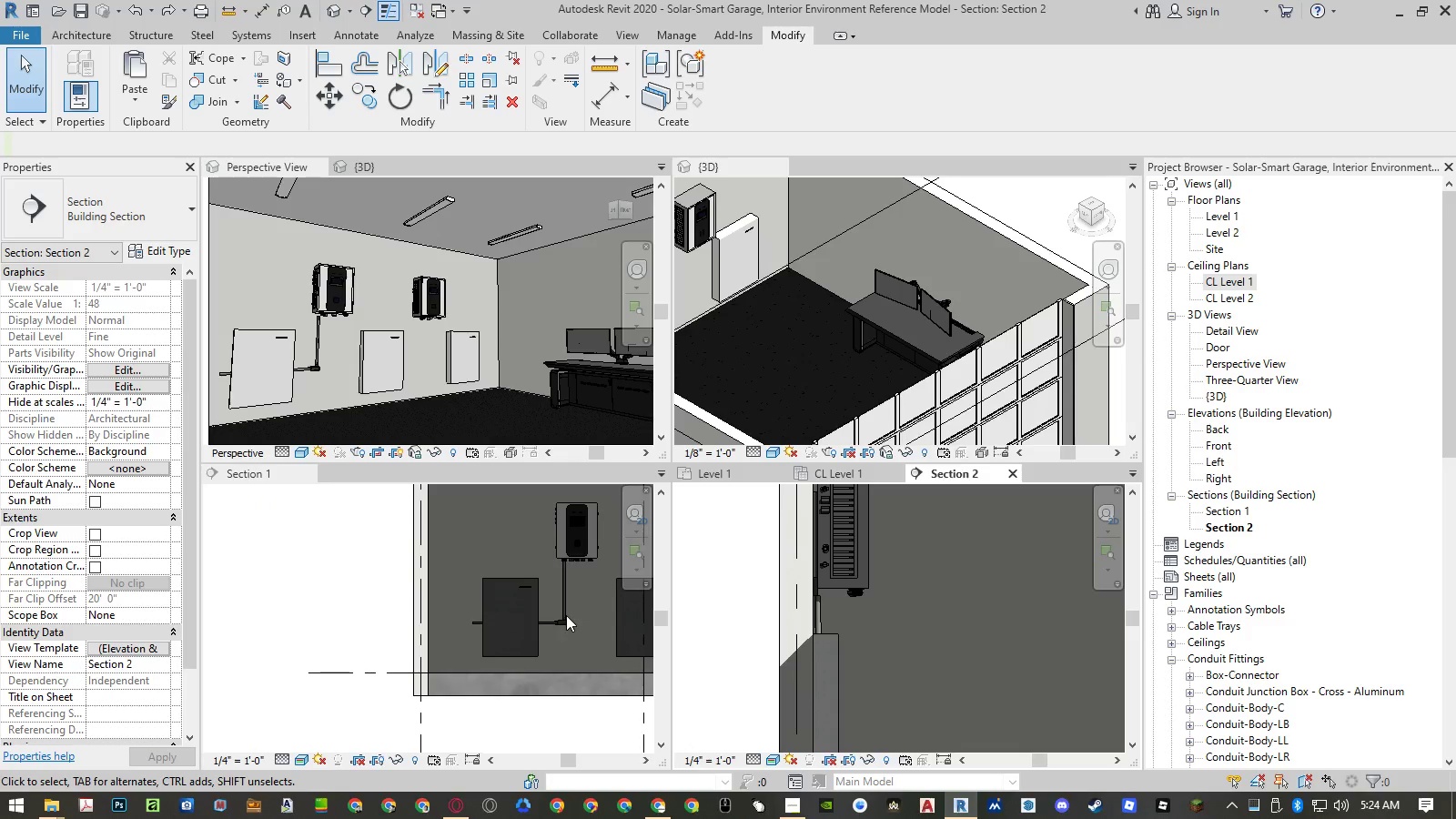 
left_click([562, 622])
 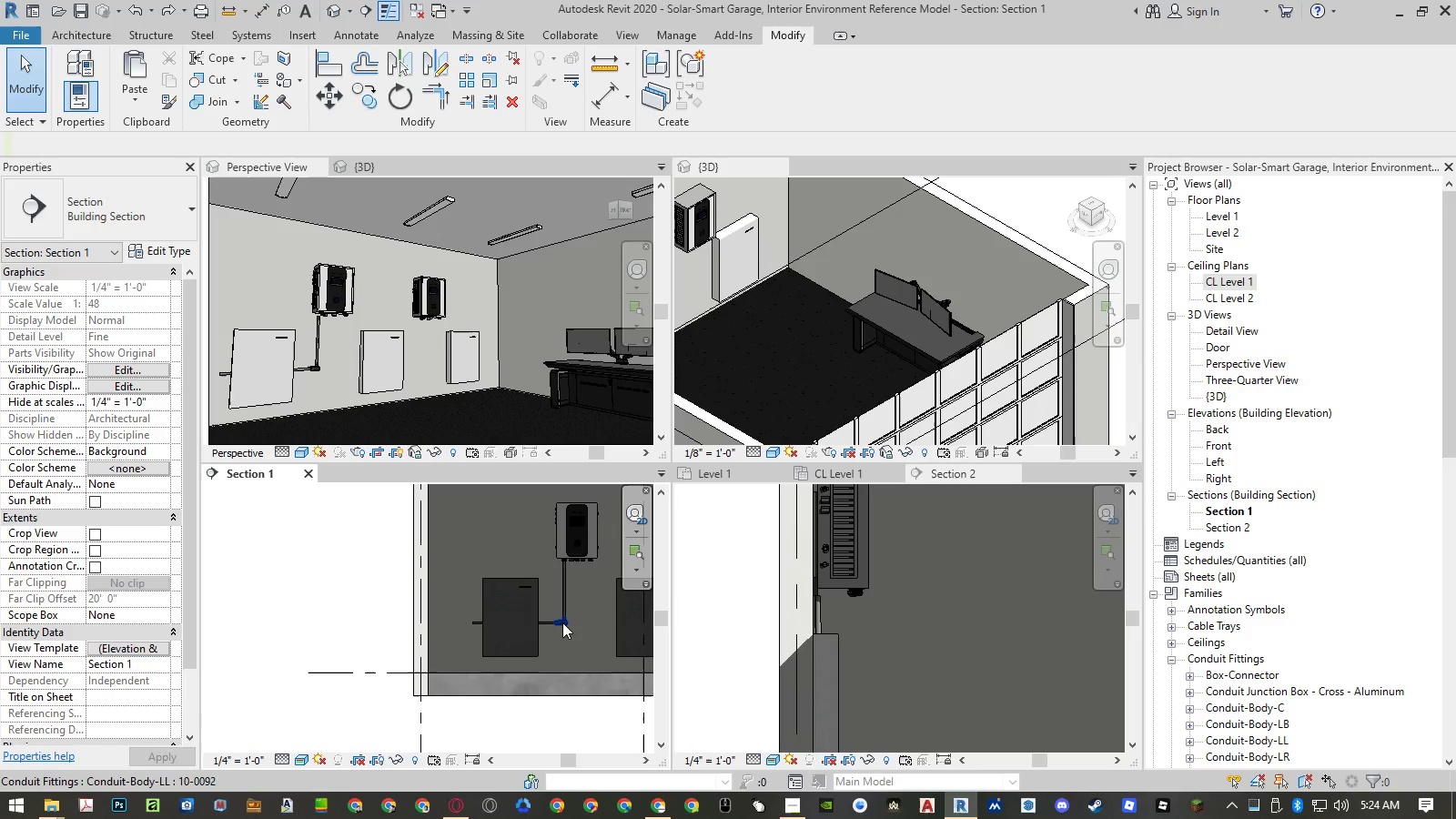 
double_click([562, 622])
 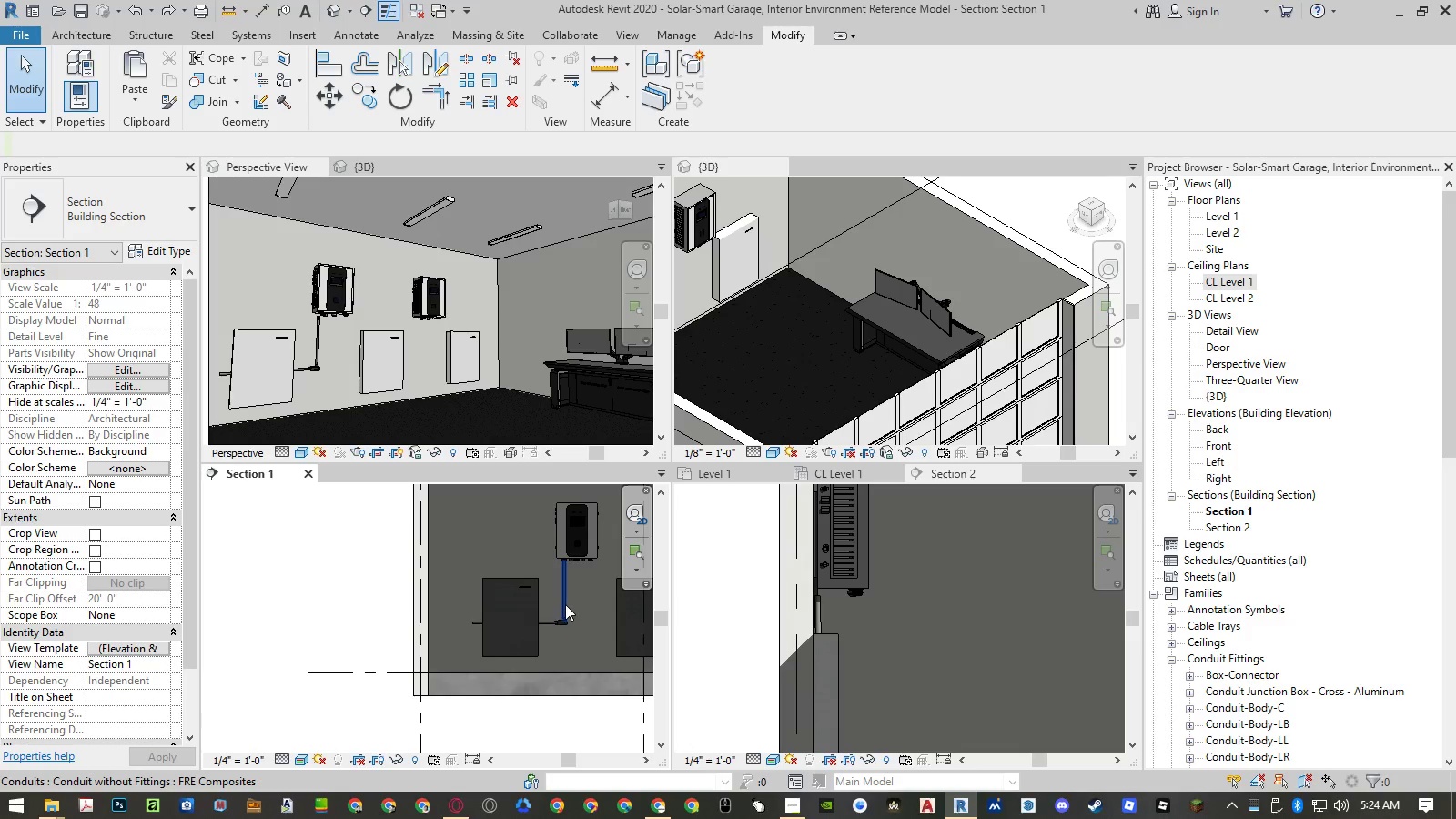 
hold_key(key=ControlLeft, duration=1.52)
left_click([565, 601])
 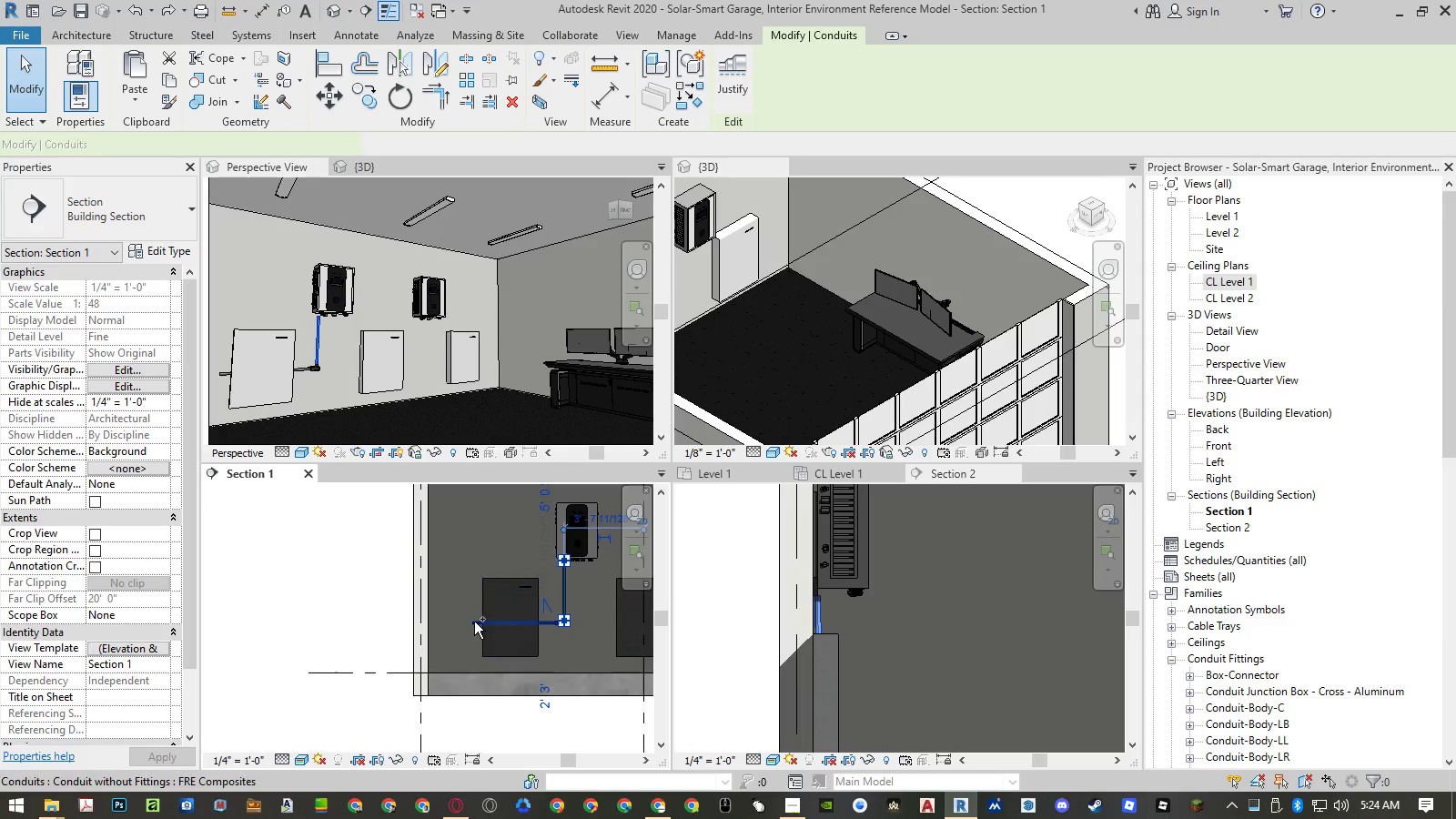 
left_click([474, 622])
 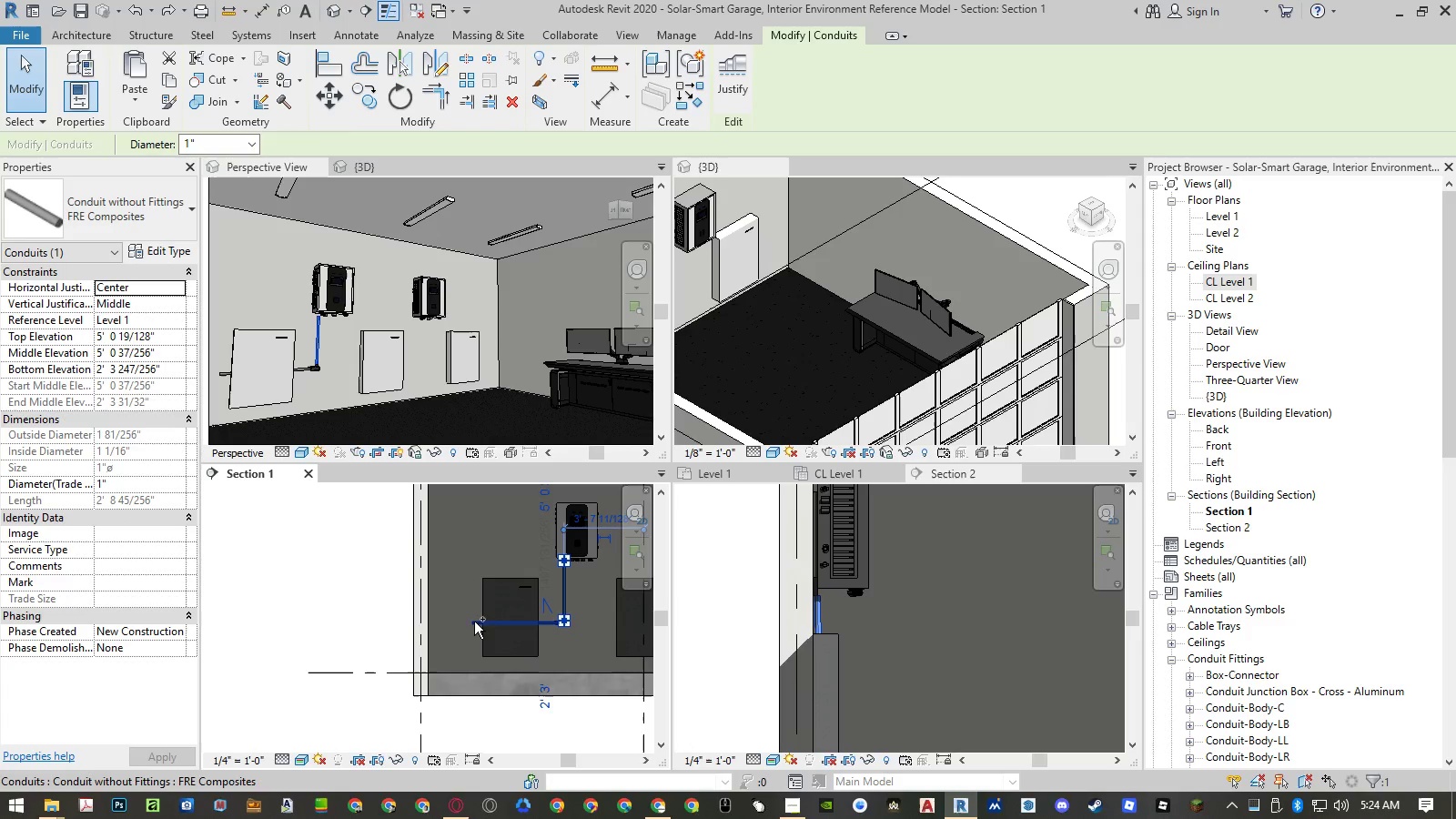 
key(Control+ControlLeft)
 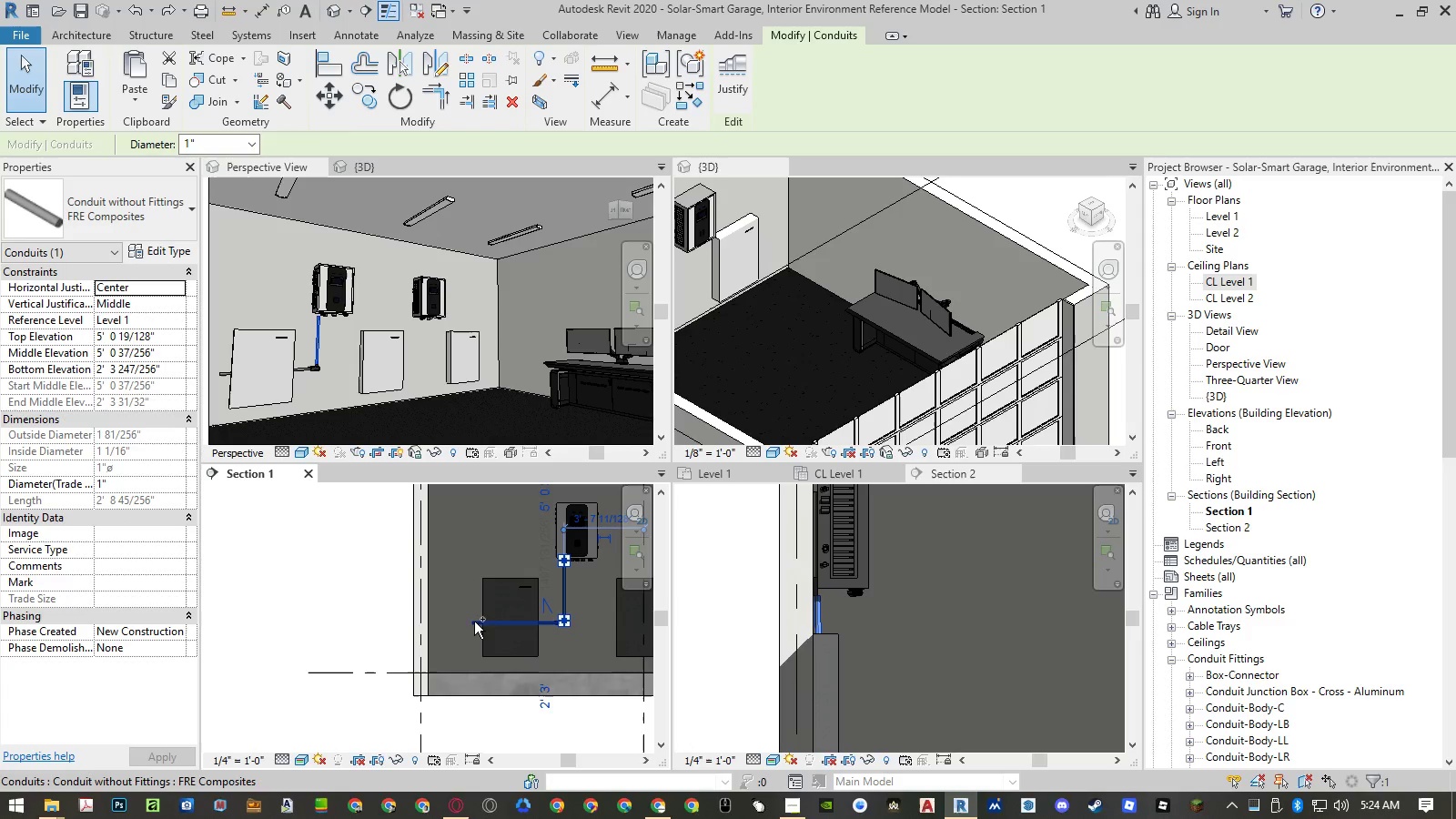 
key(Control+ControlLeft)
 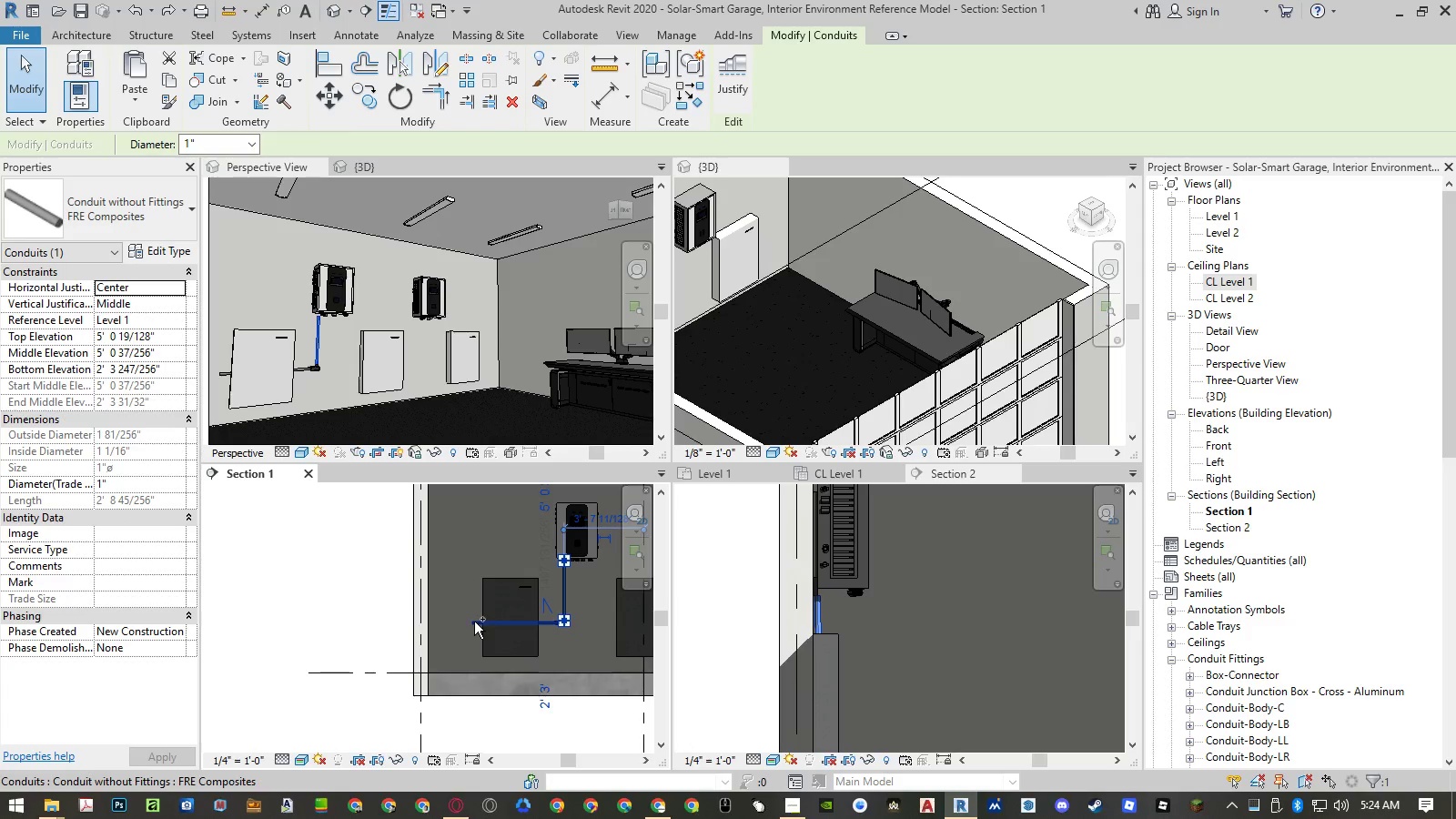 
key(Control+ControlLeft)
 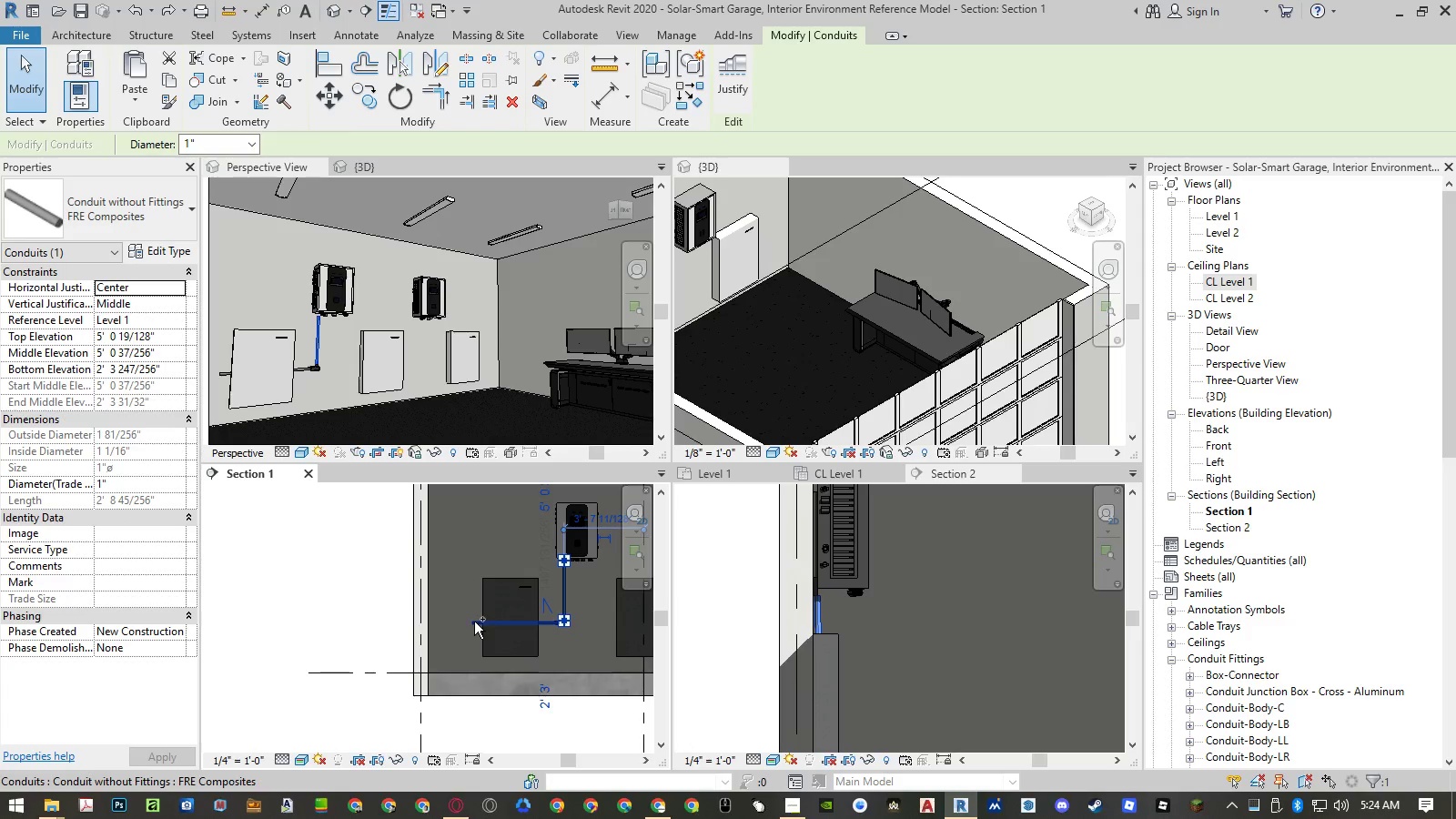 
key(Control+ControlLeft)
 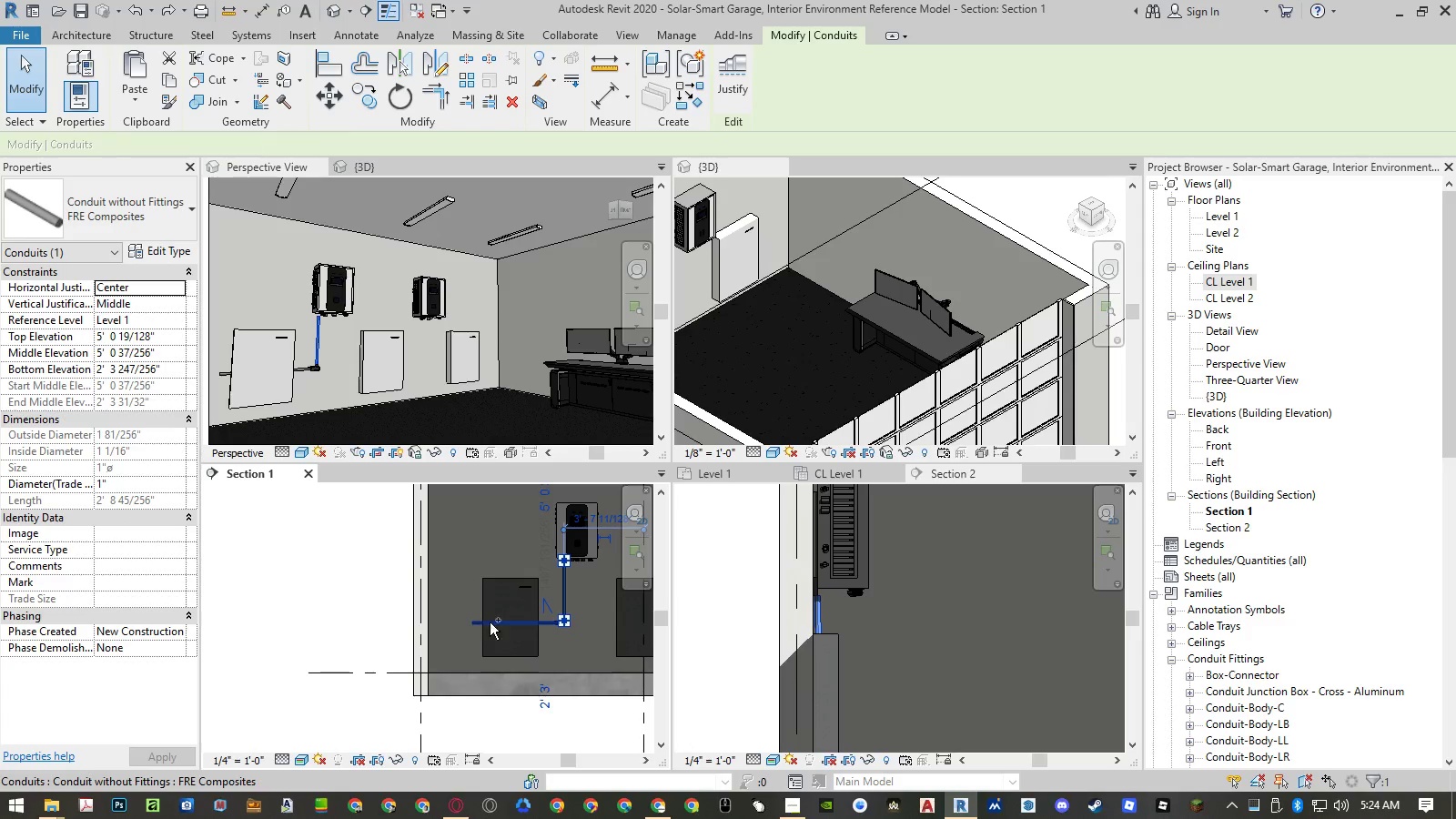 
key(Control+ControlLeft)
 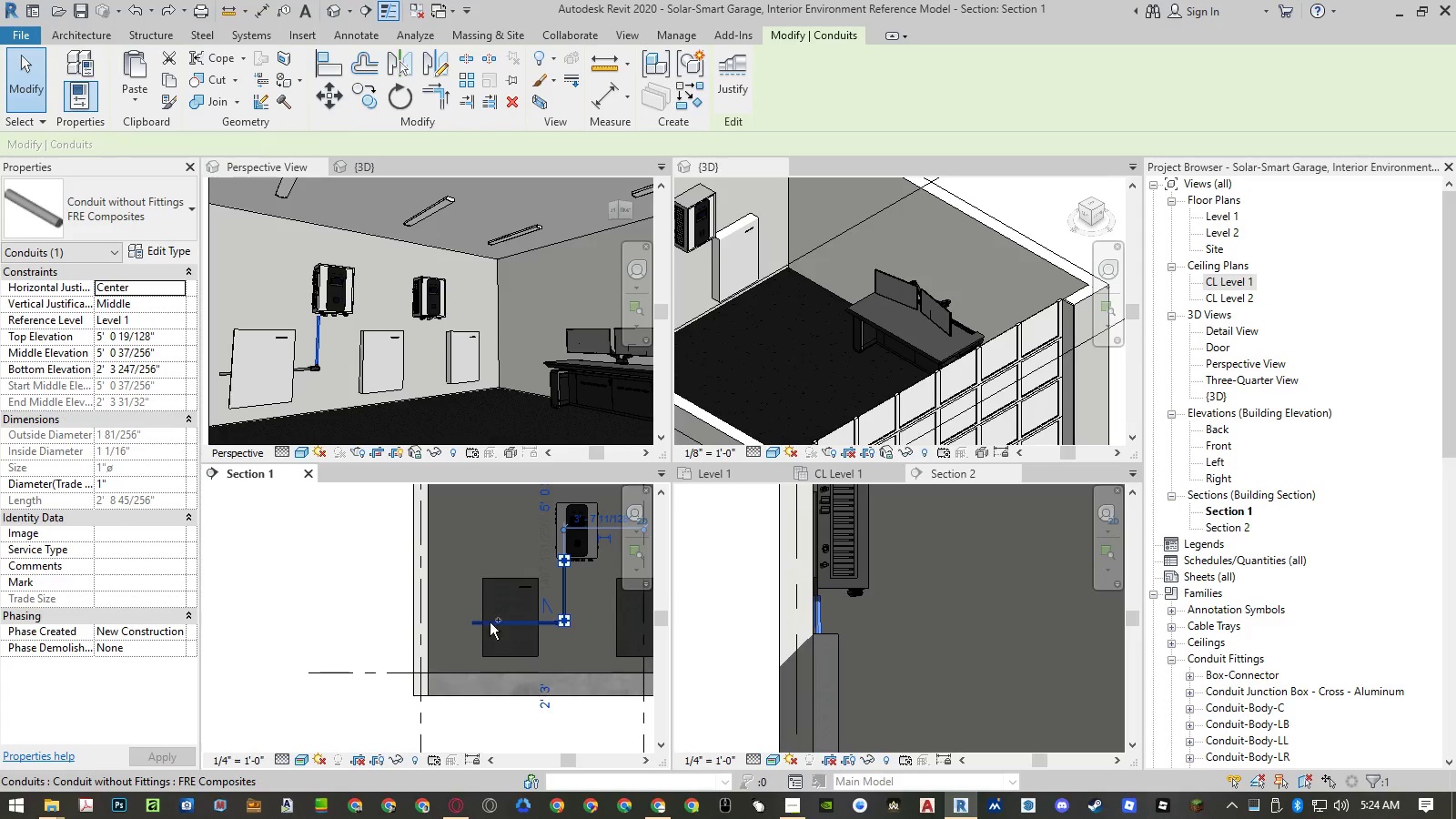 
key(Control+ControlLeft)
 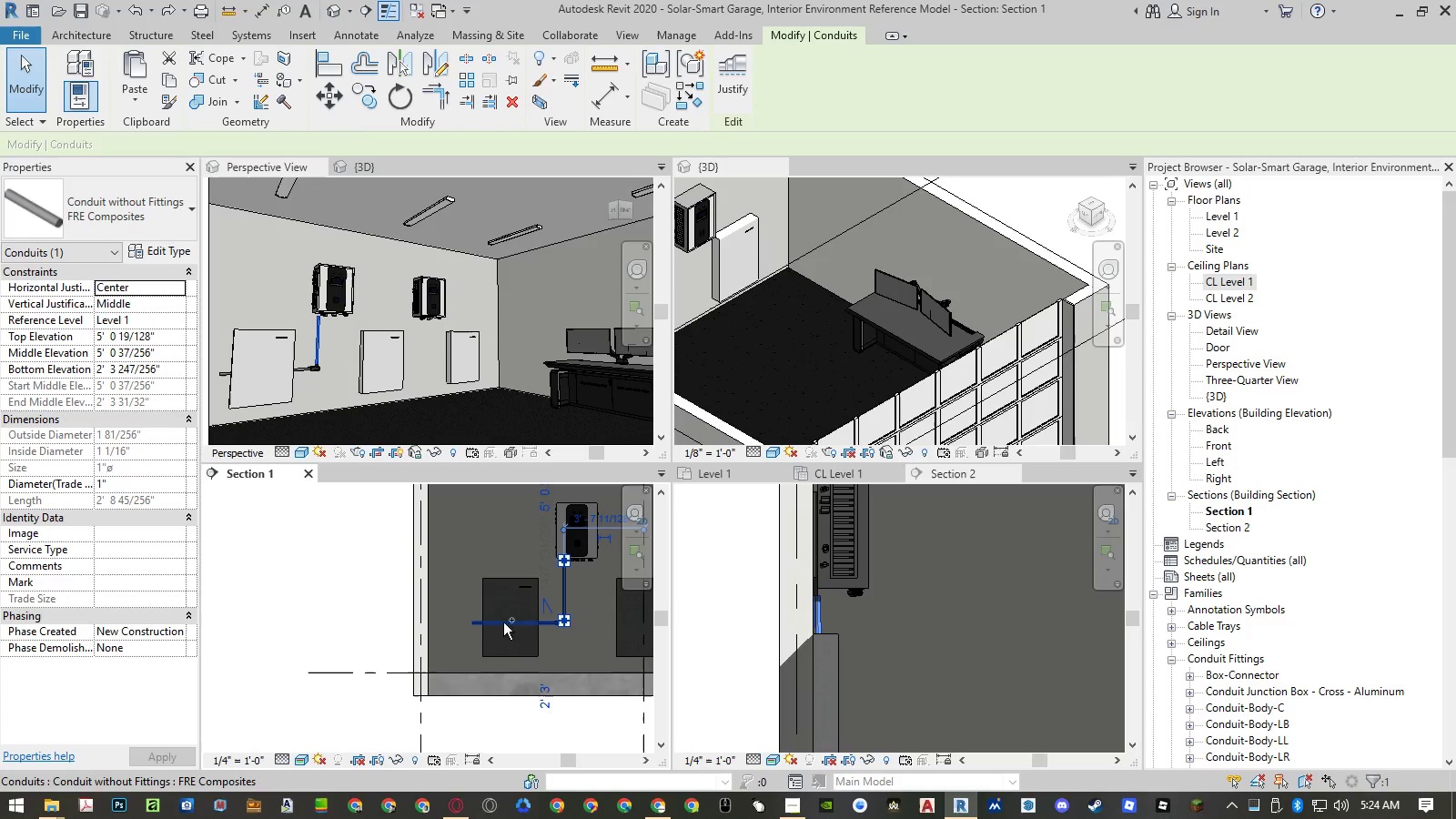 
key(Control+ControlLeft)
 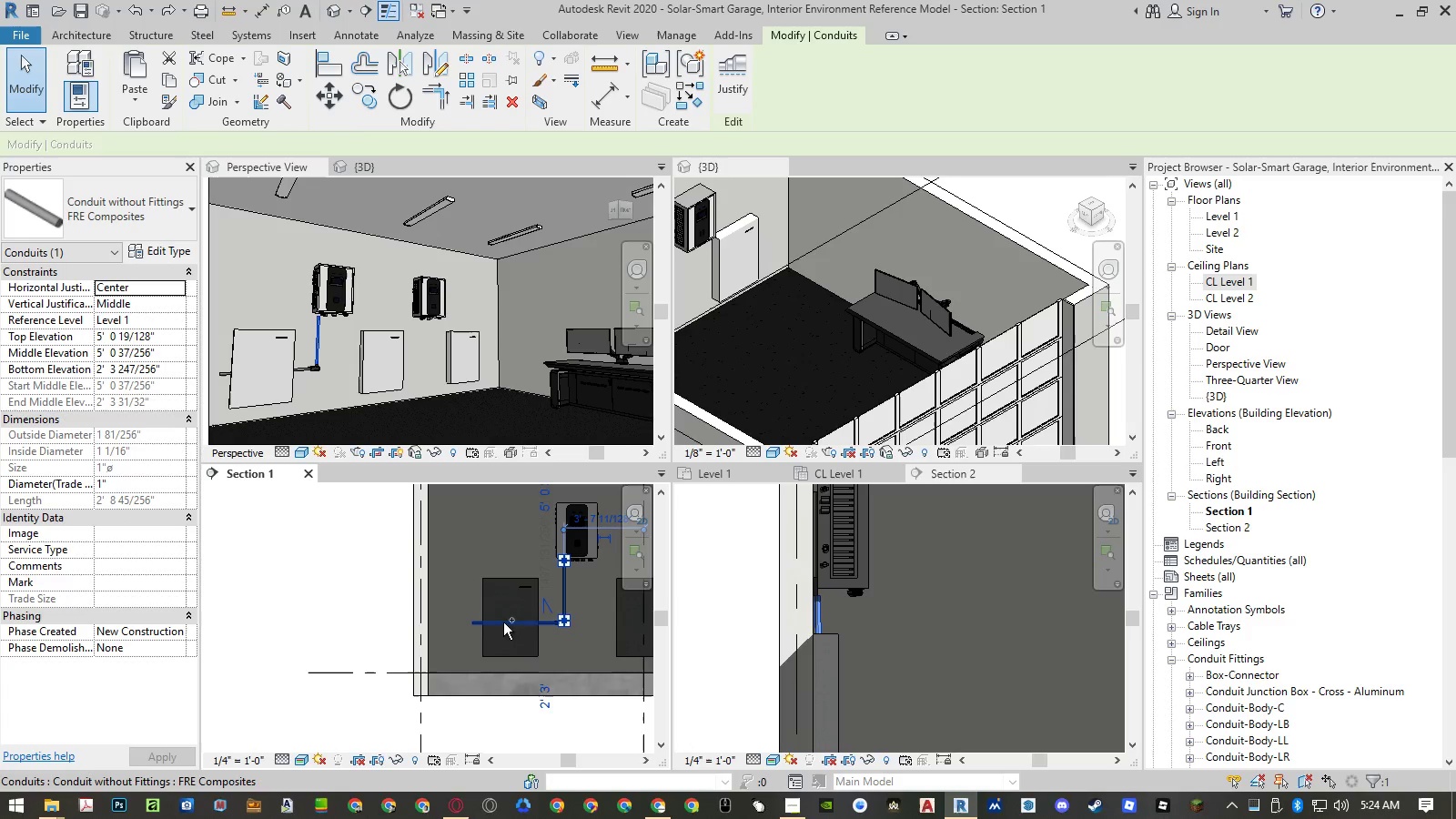 
key(Control+ControlLeft)
 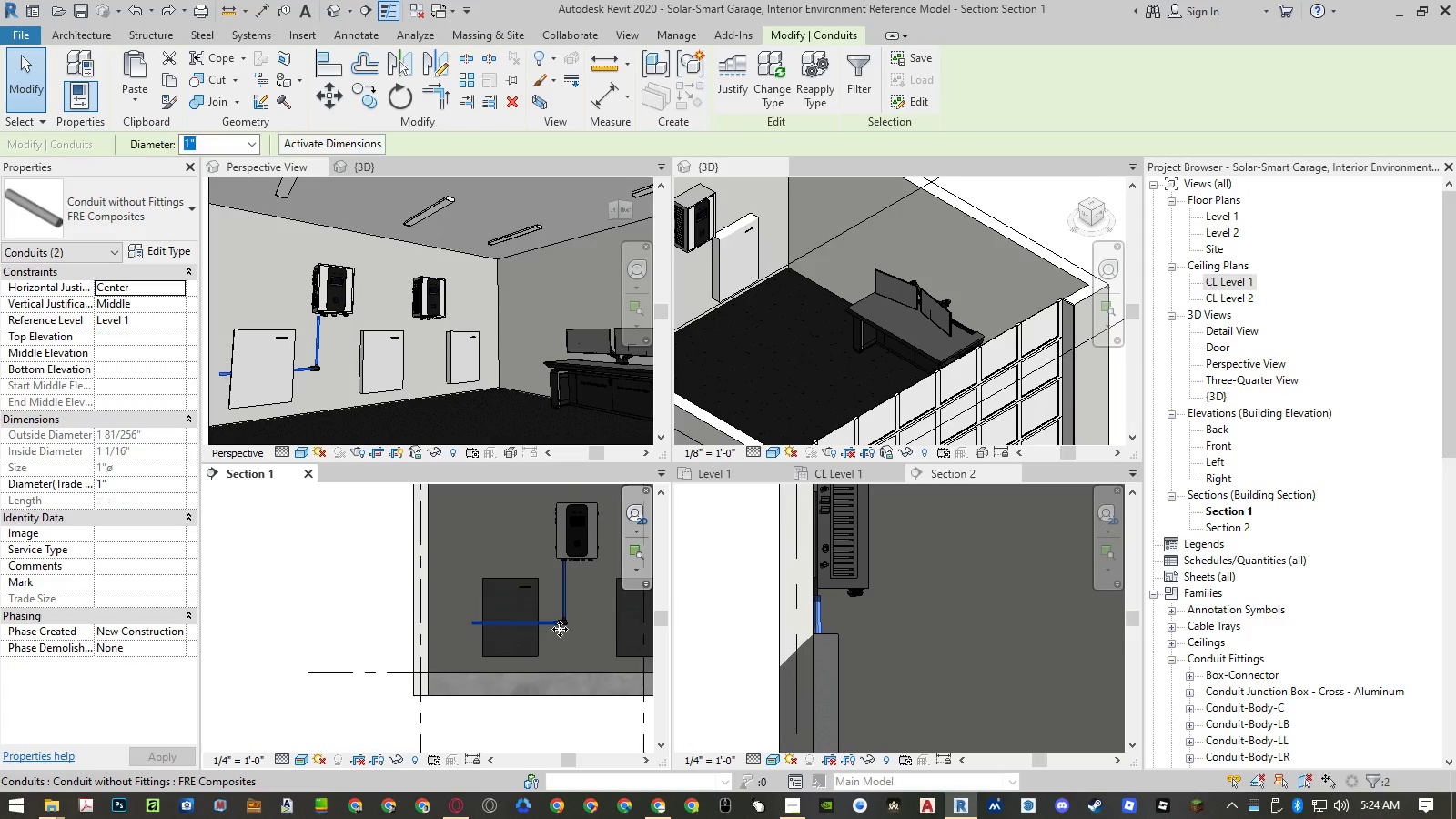 
hold_key(key=ControlLeft, duration=0.7)
 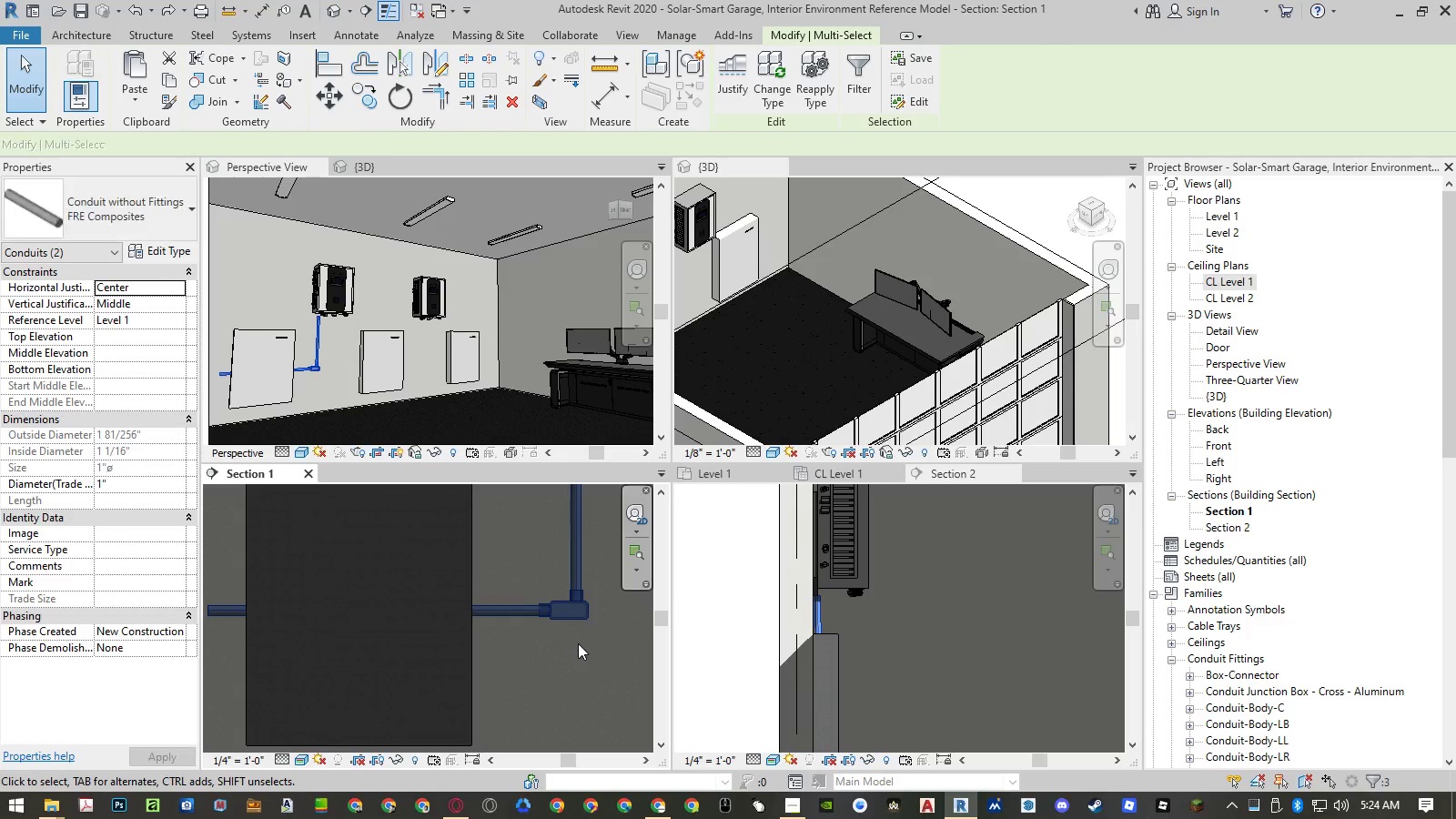 
scroll: coordinate [561, 621], scroll_direction: up, amount: 10.0
 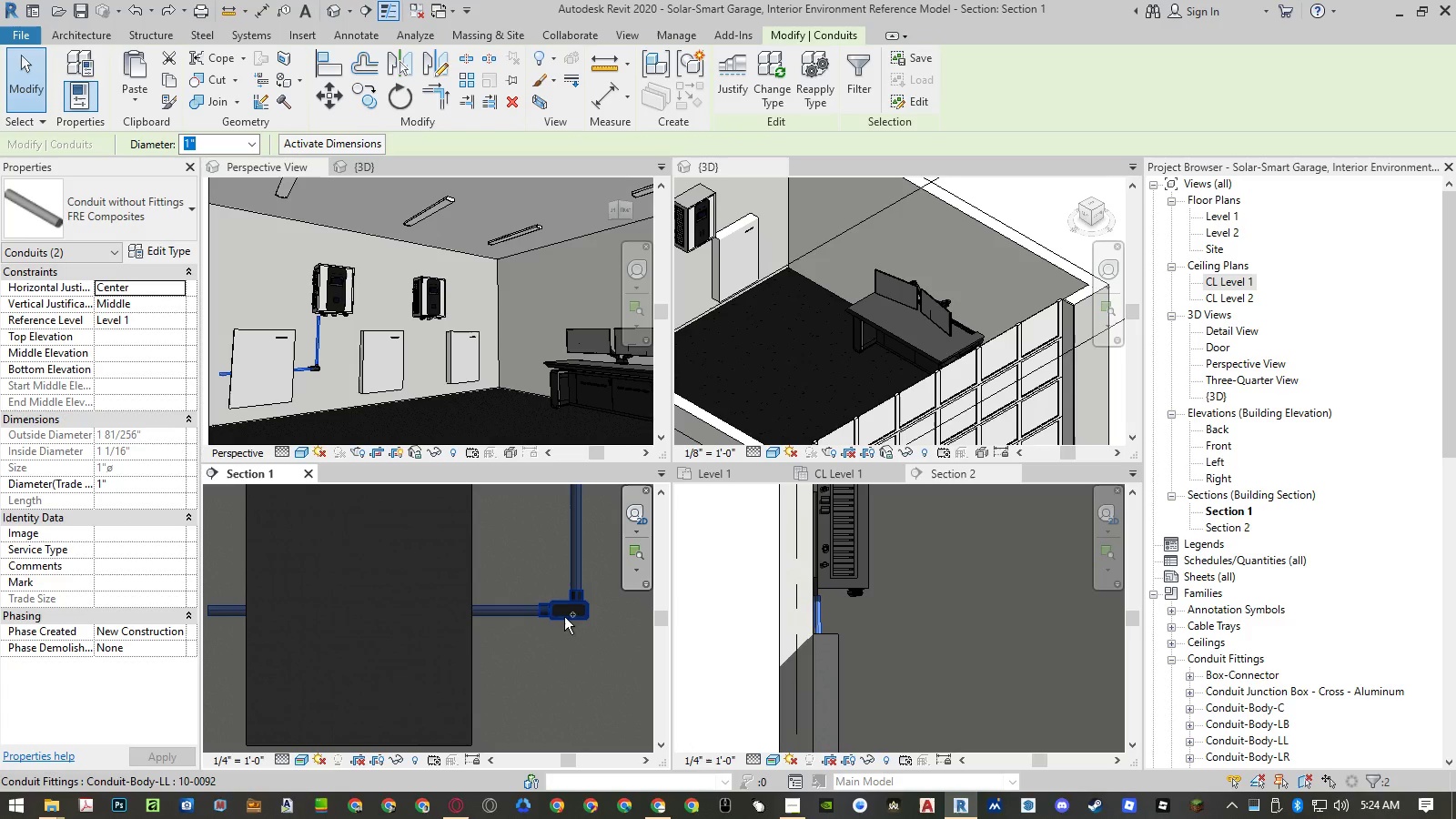 
left_click([567, 620])
 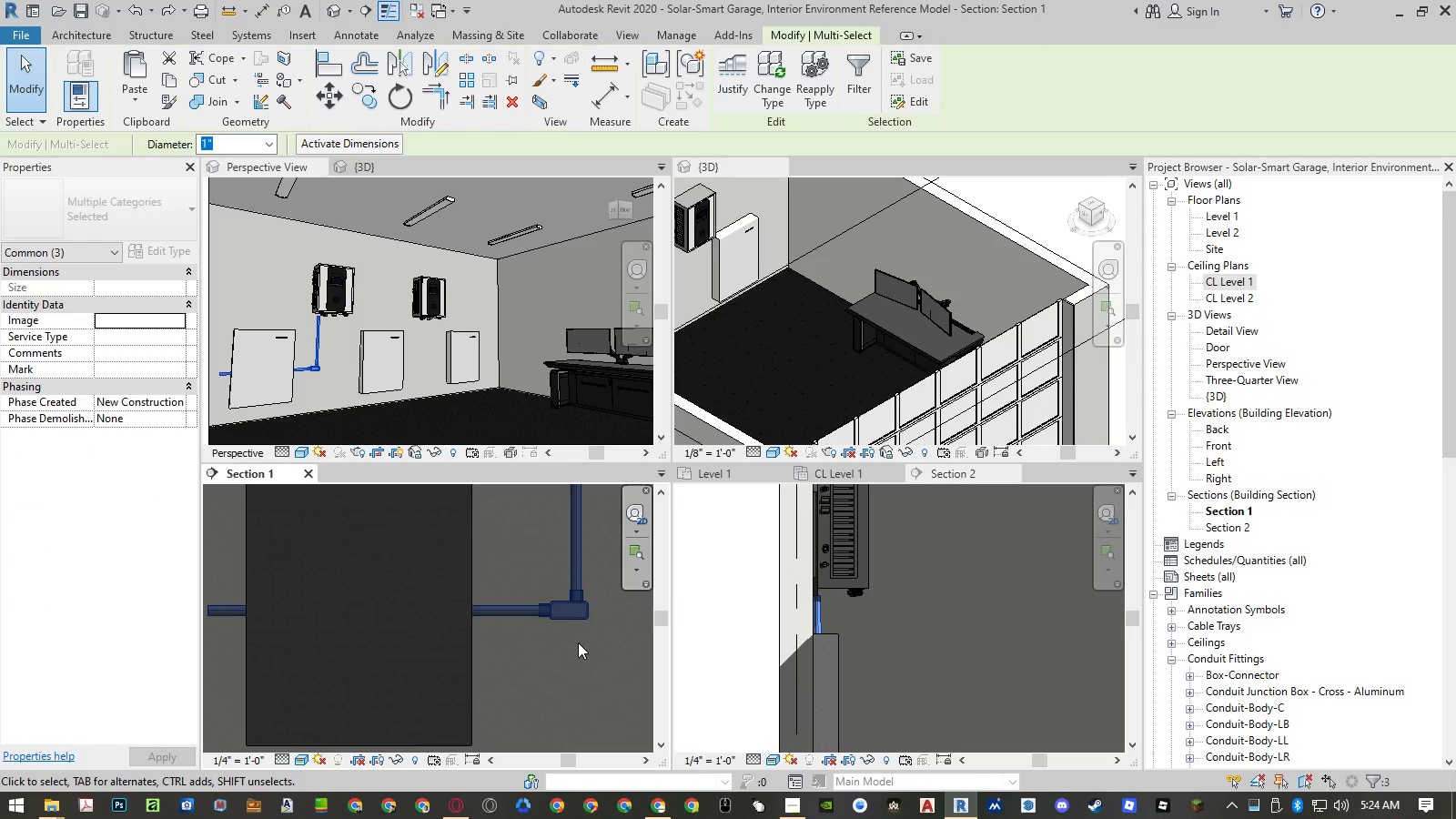 
type(mv)
 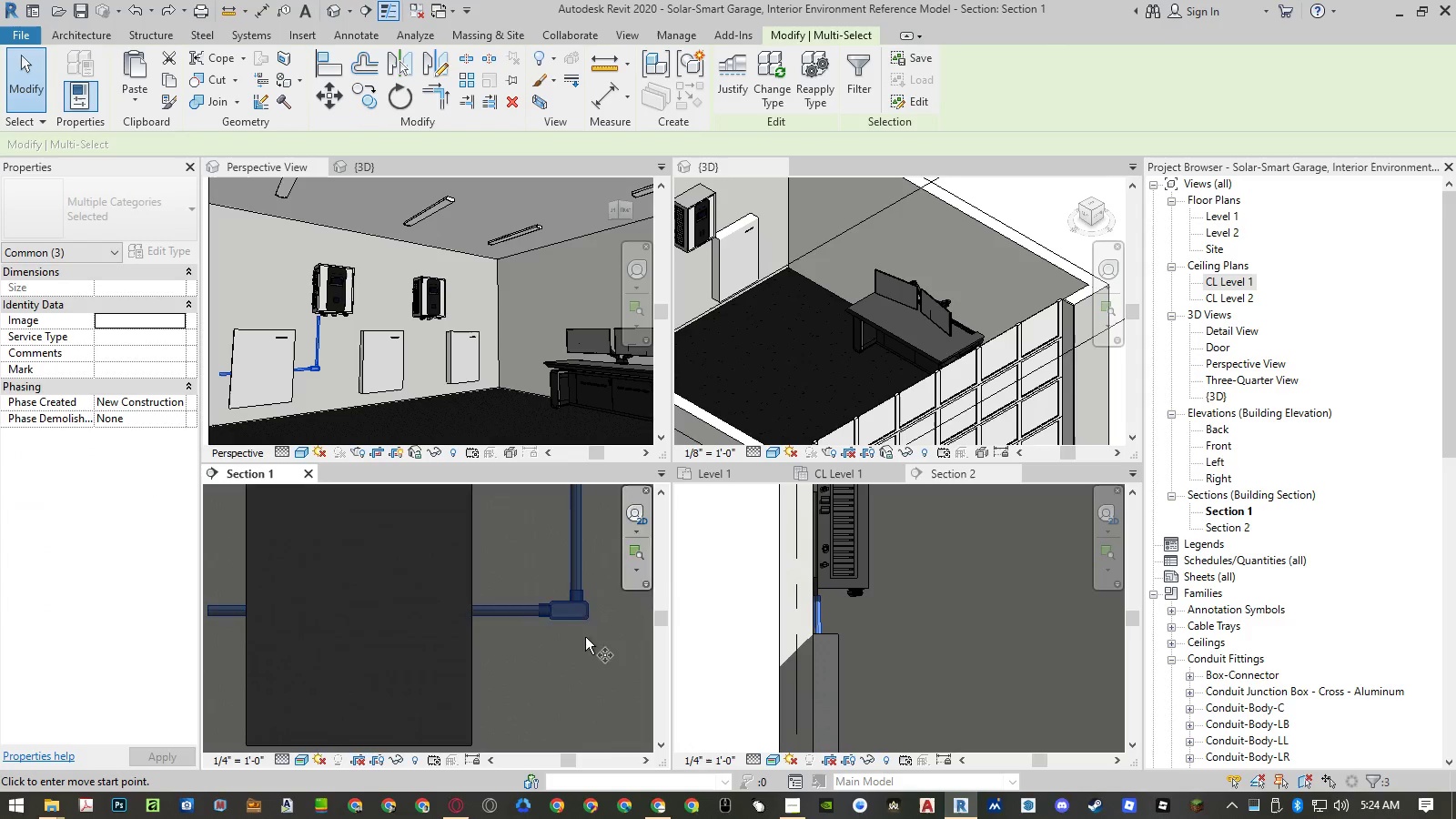 
left_click([583, 641])
 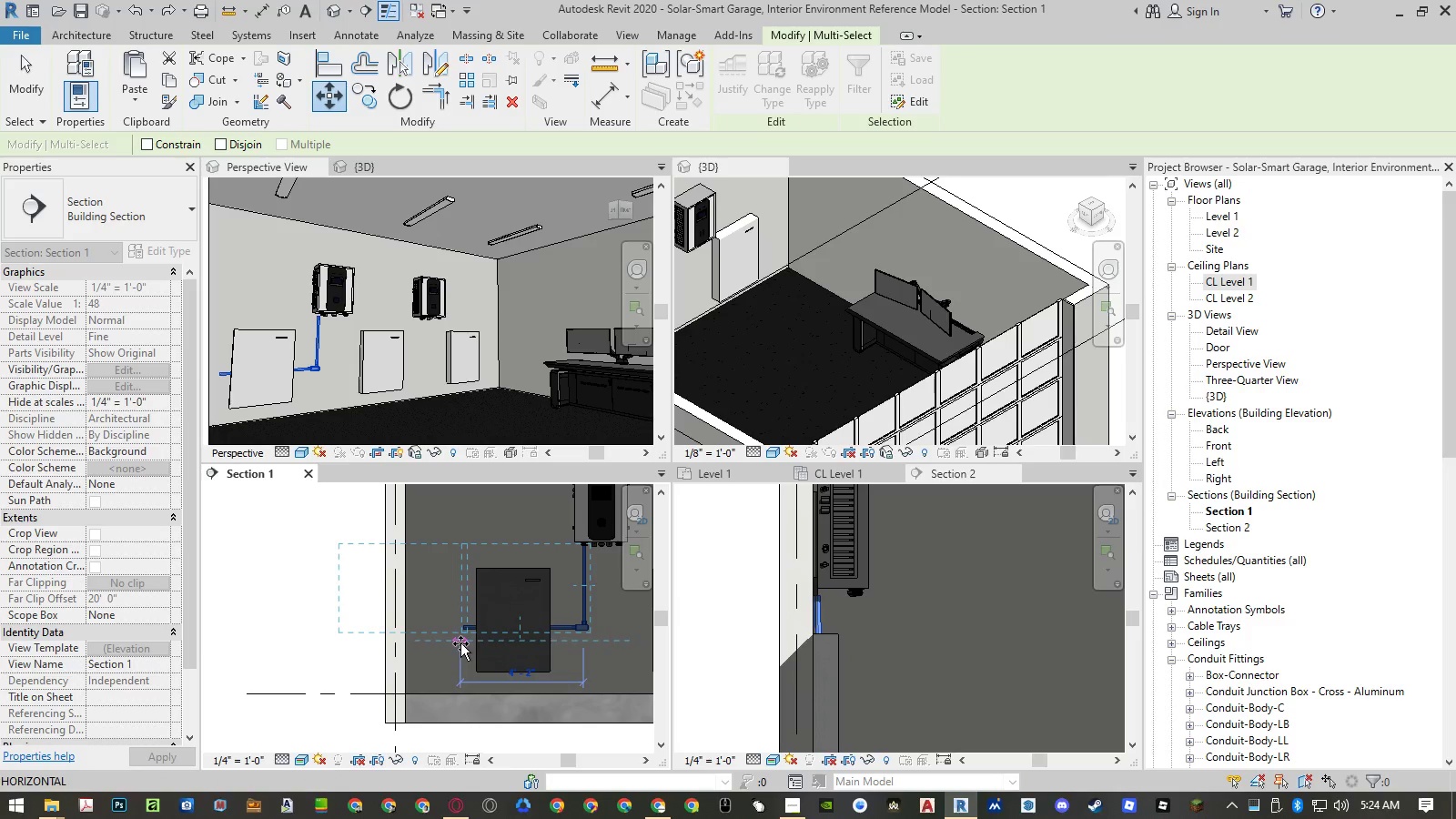 
scroll: coordinate [589, 635], scroll_direction: down, amount: 8.0
 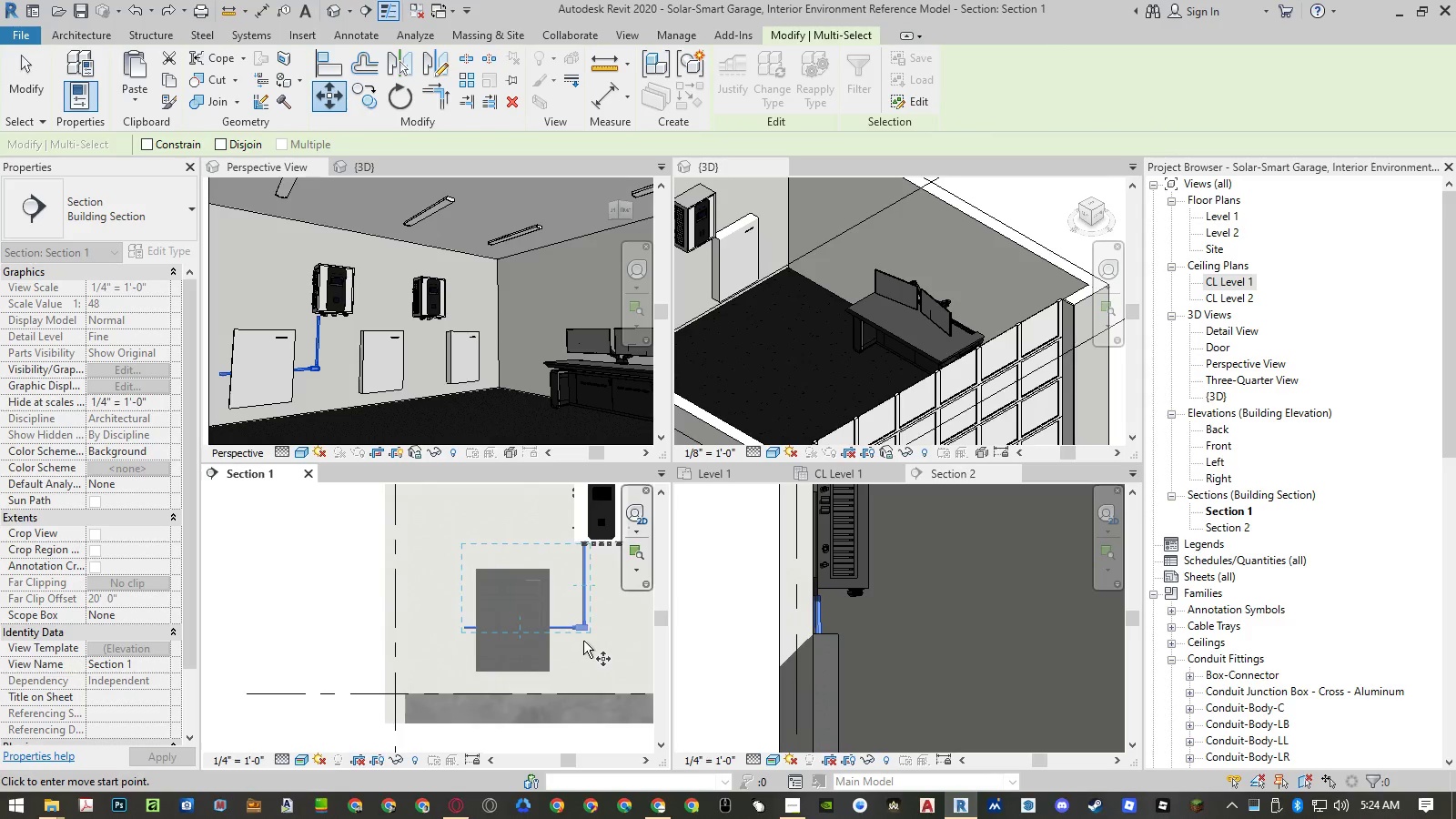 
left_click([460, 643])
 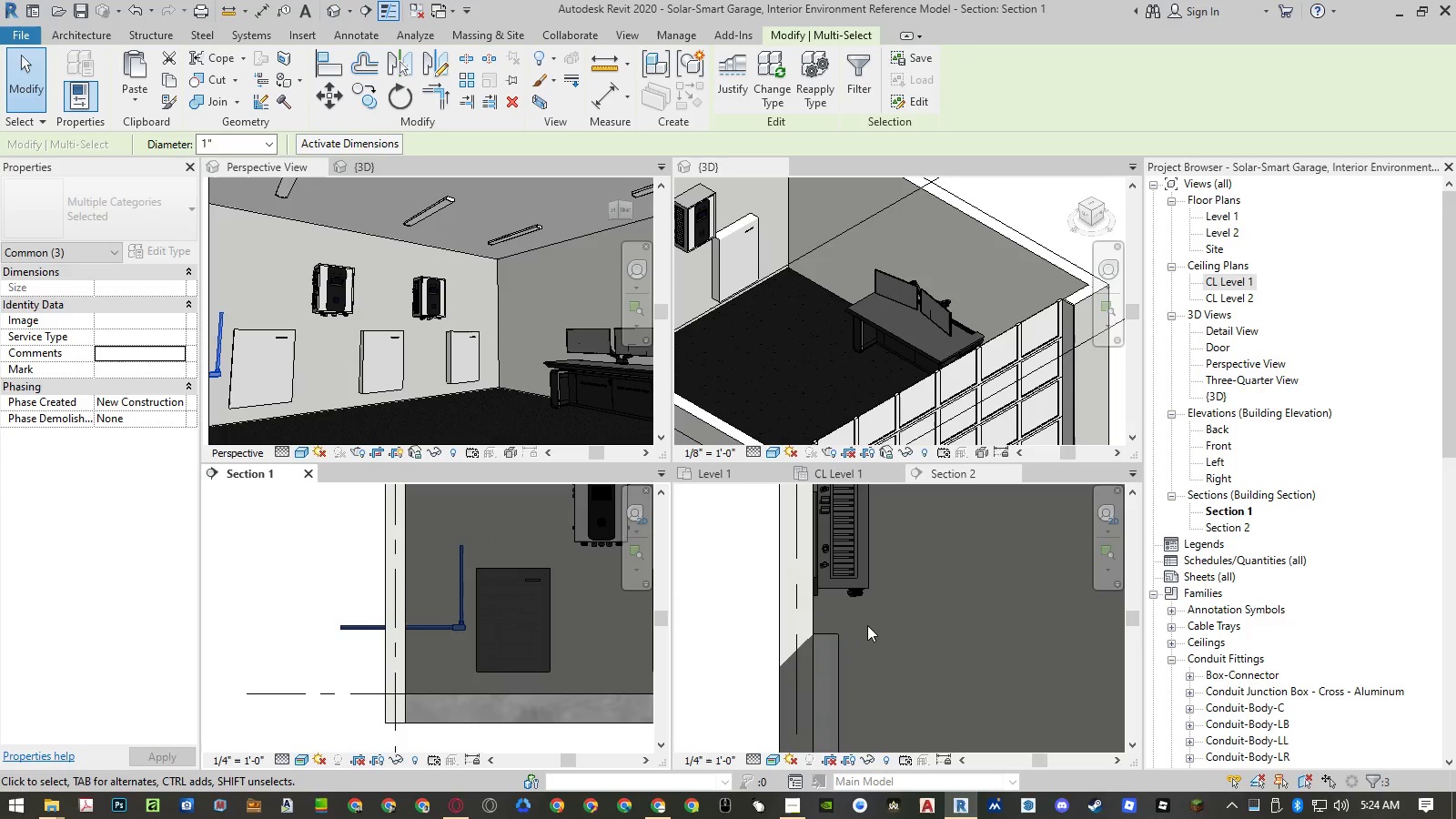 
key(Escape)
 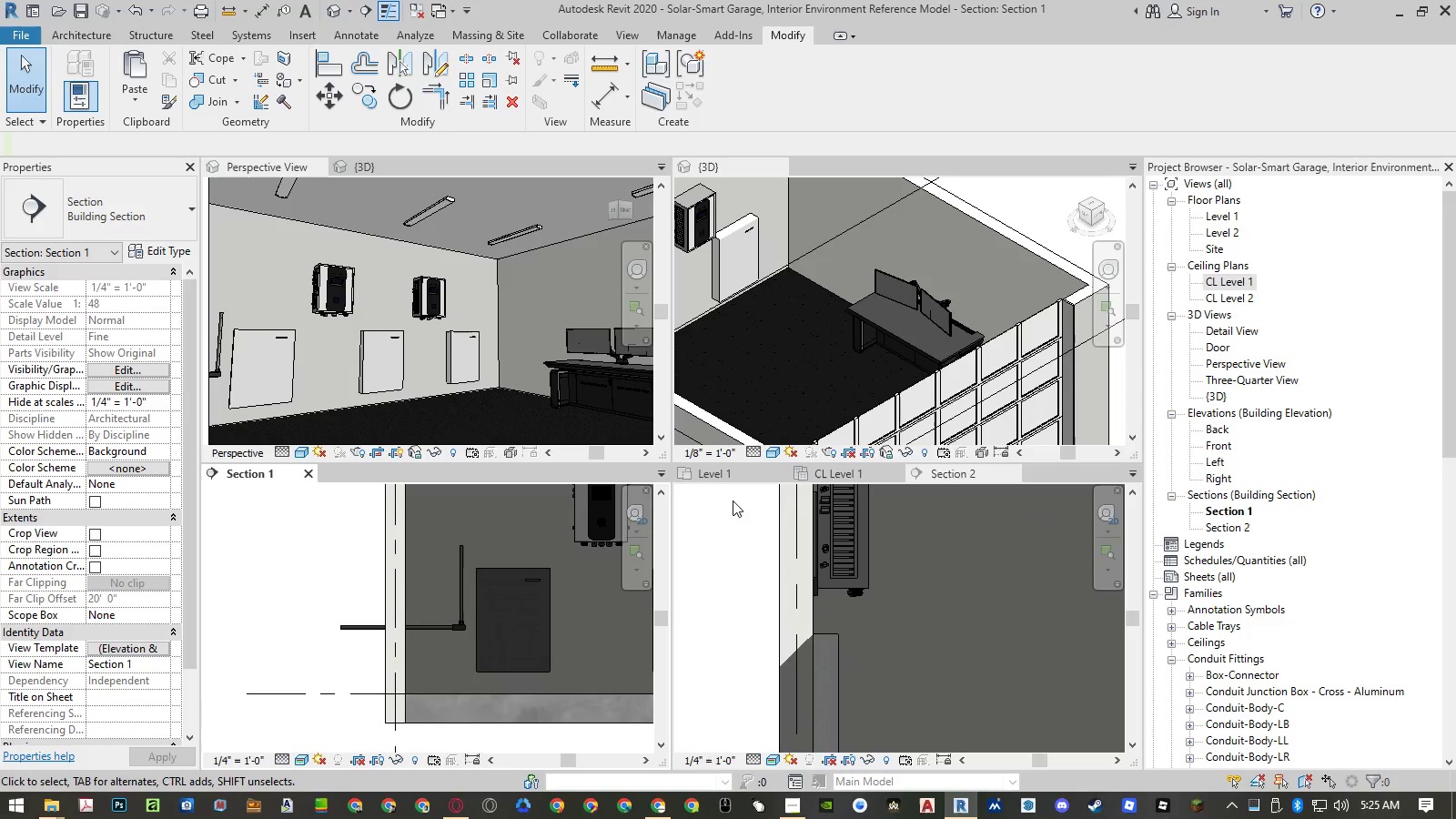 
left_click([720, 478])
 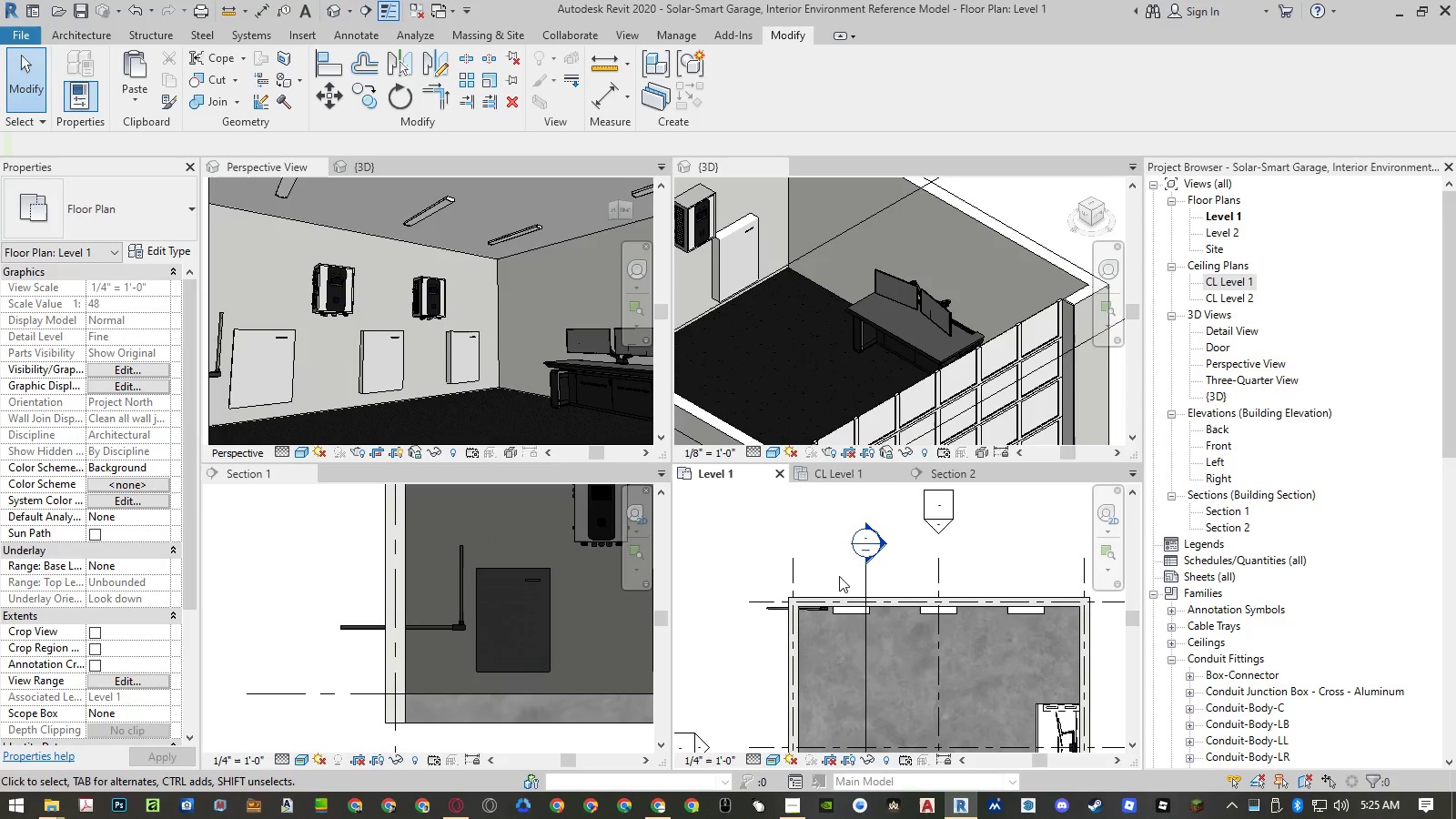 
scroll: coordinate [837, 575], scroll_direction: down, amount: 5.0
 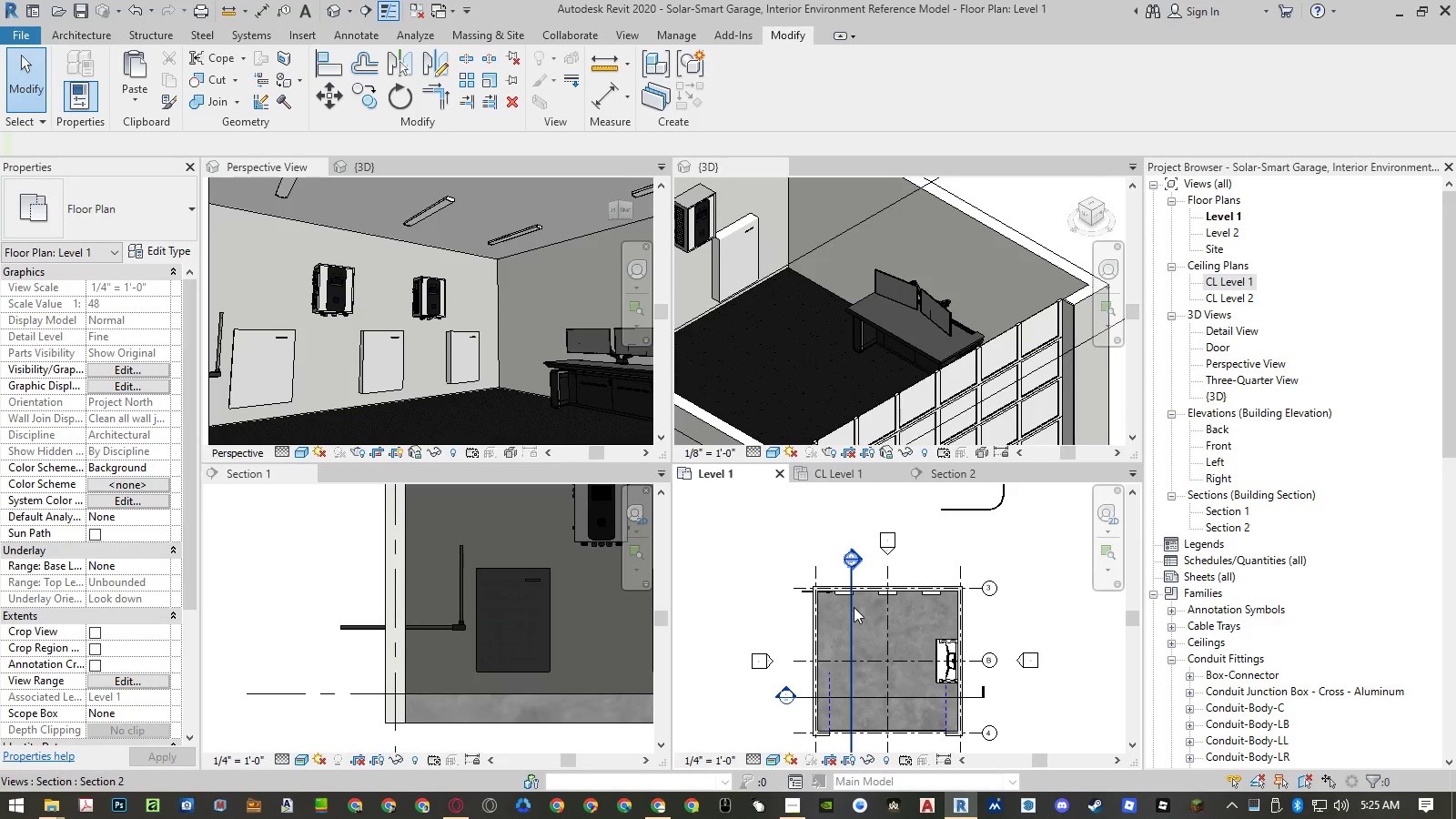 
left_click([852, 608])
 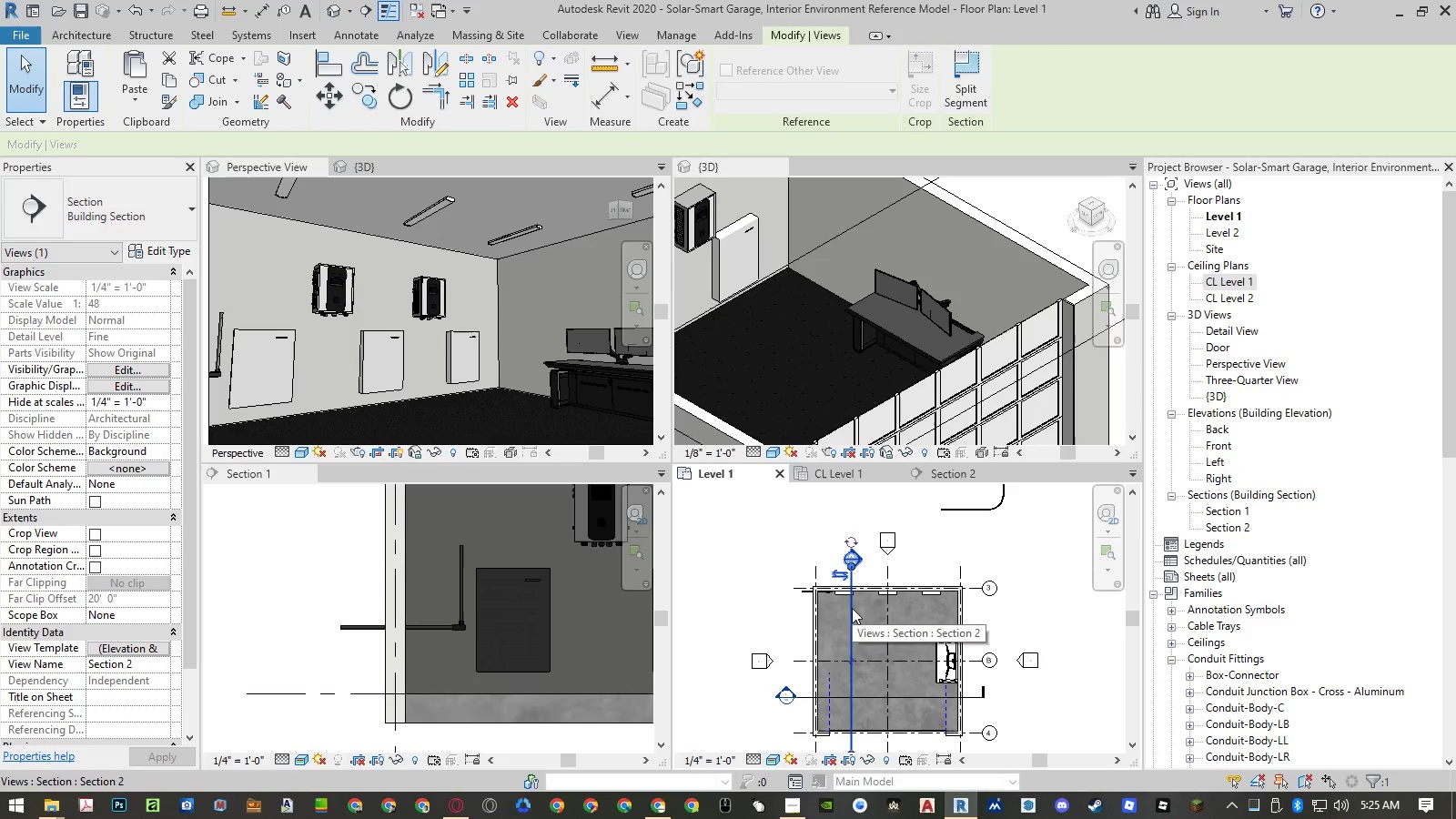 
type(co )
 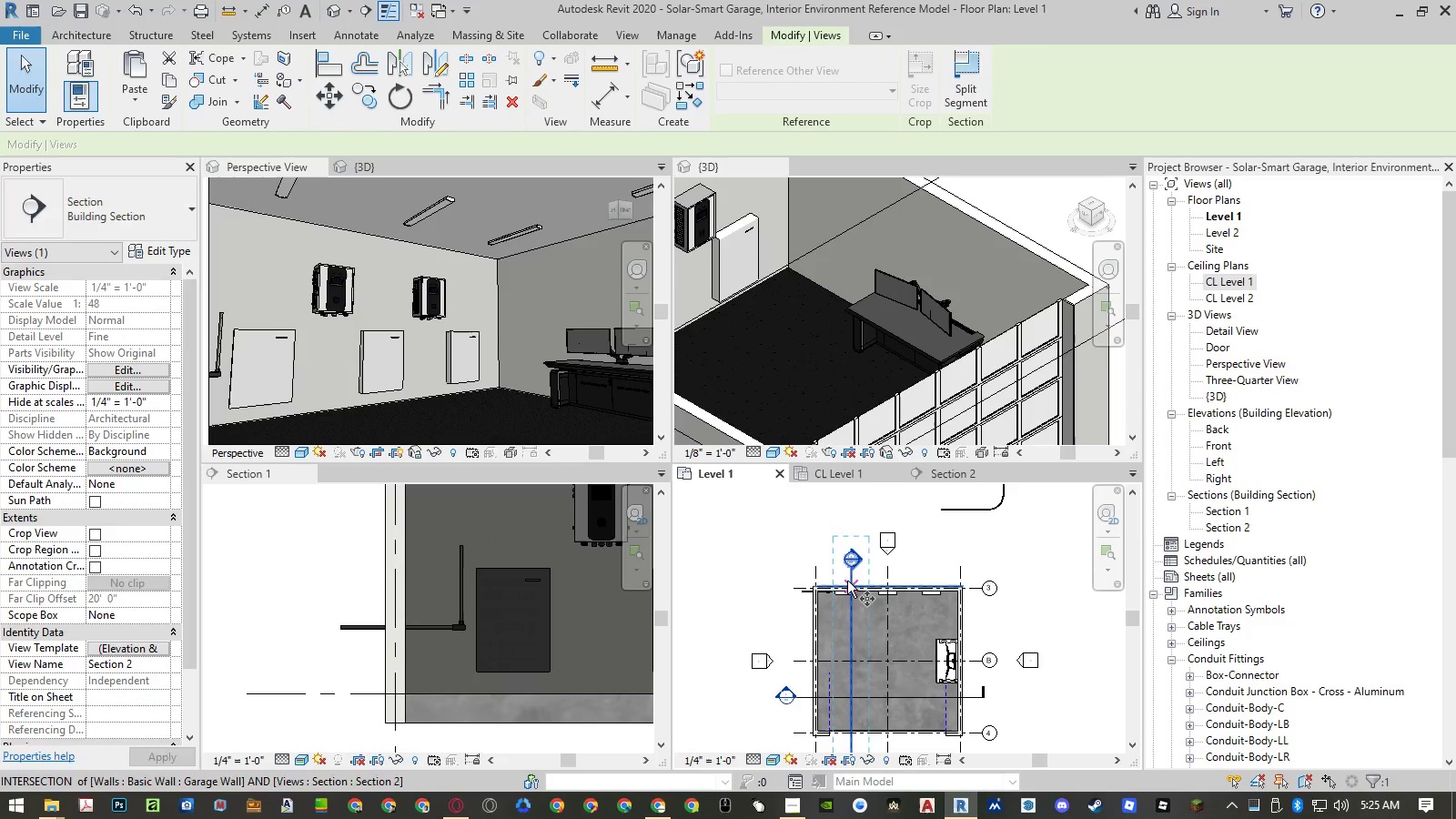 
scroll: coordinate [847, 578], scroll_direction: up, amount: 4.0
 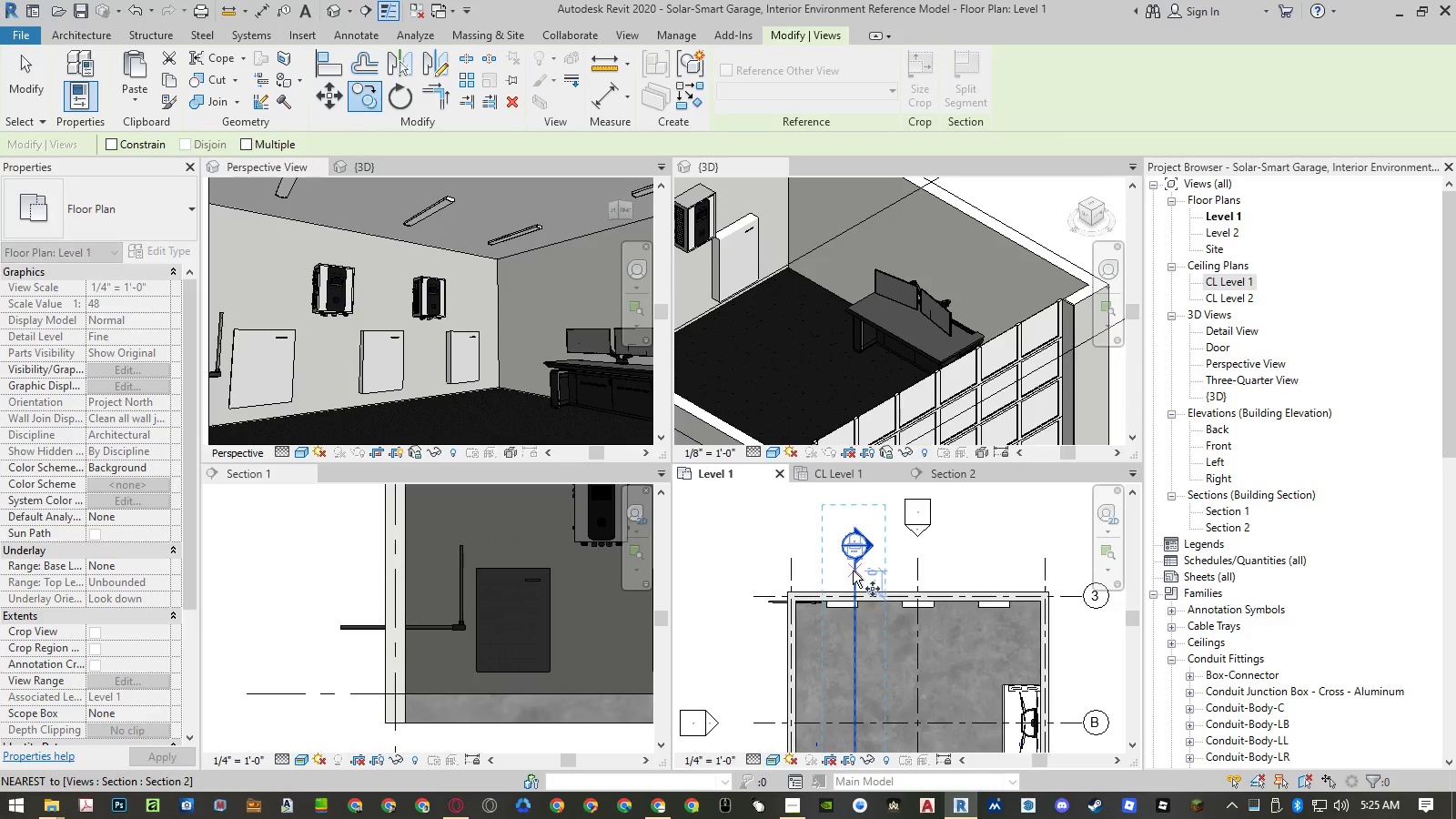 
left_click([853, 571])
 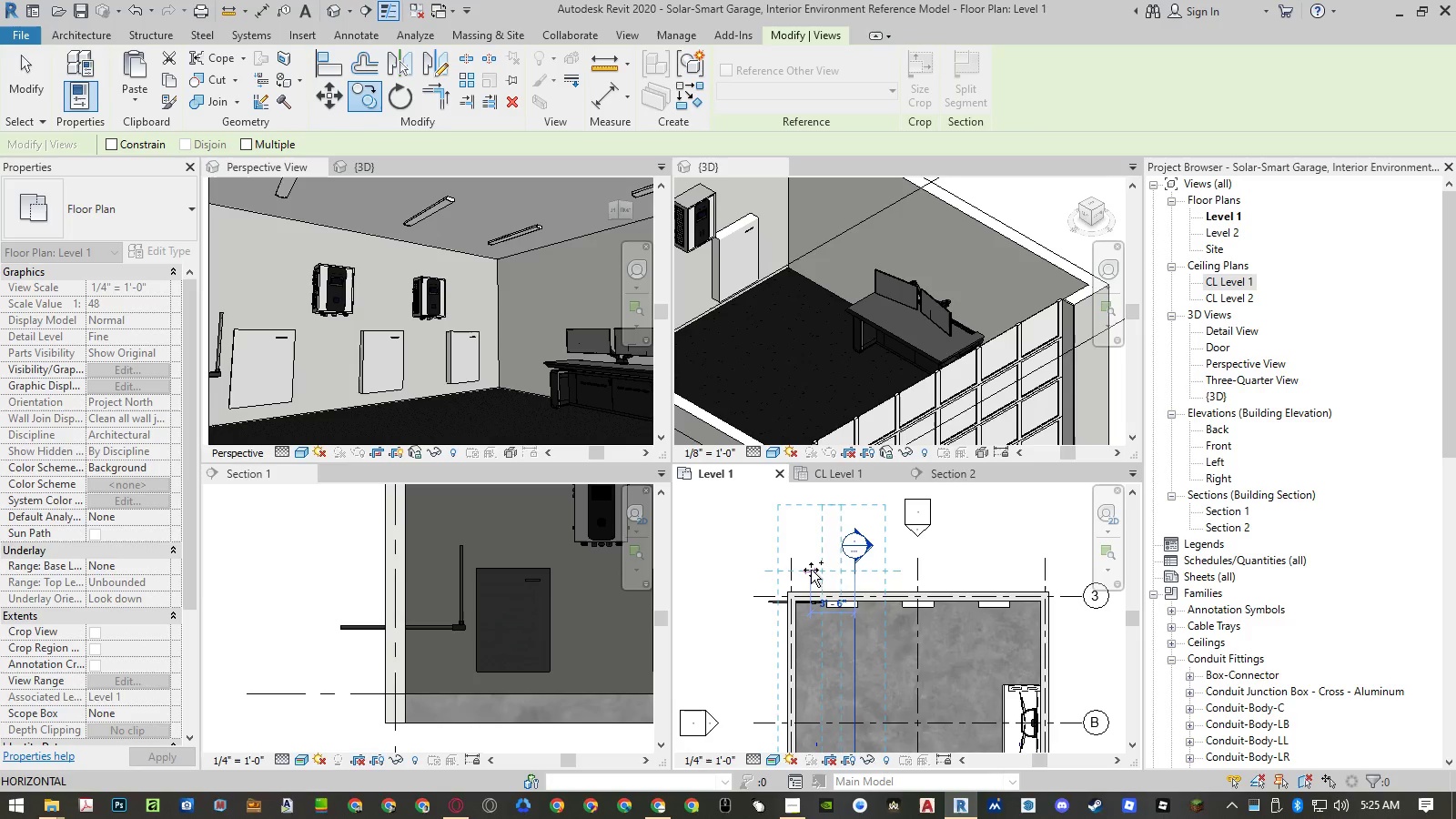 
key(Numpad3)
 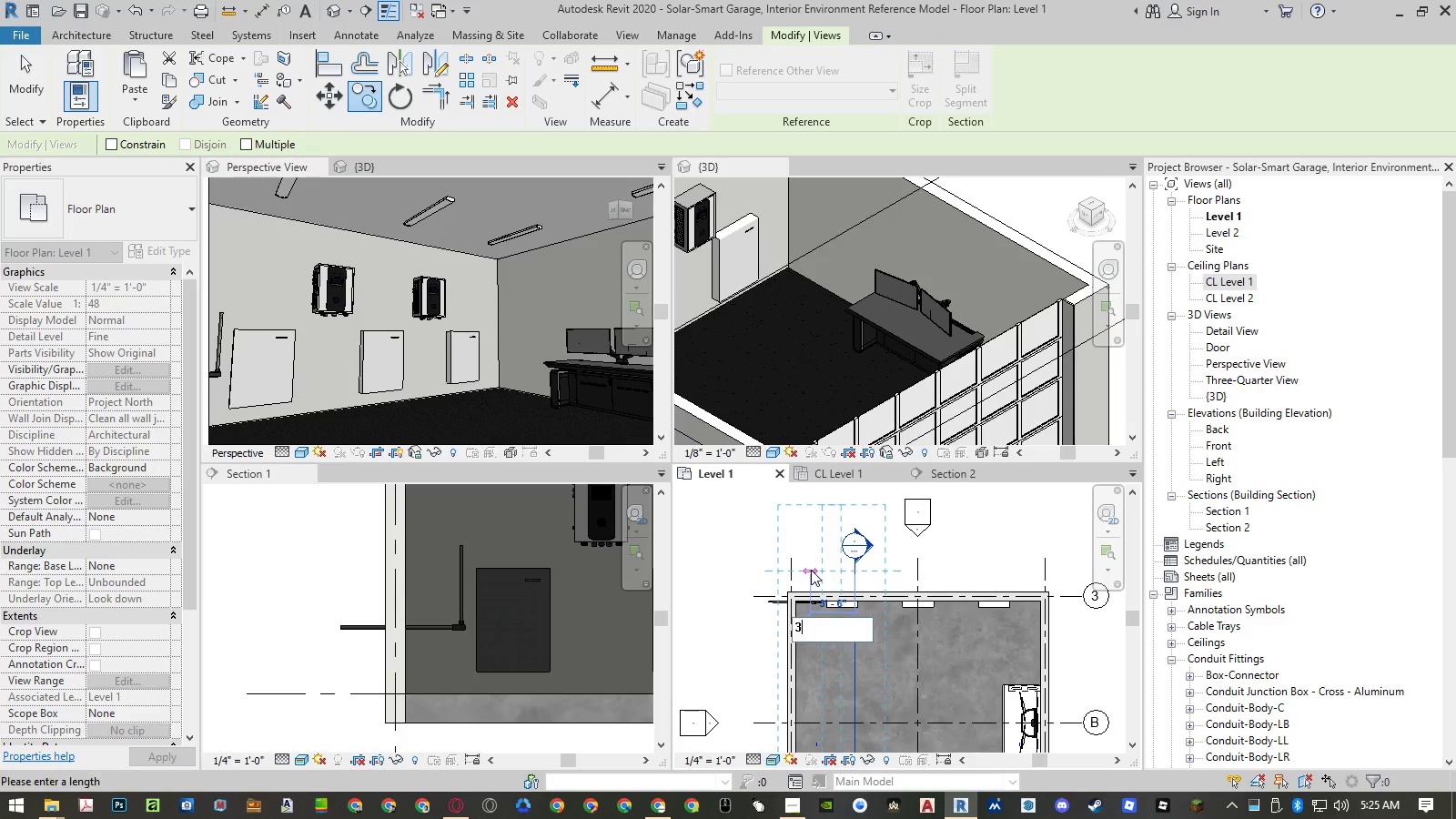 
key(NumpadEnter)
 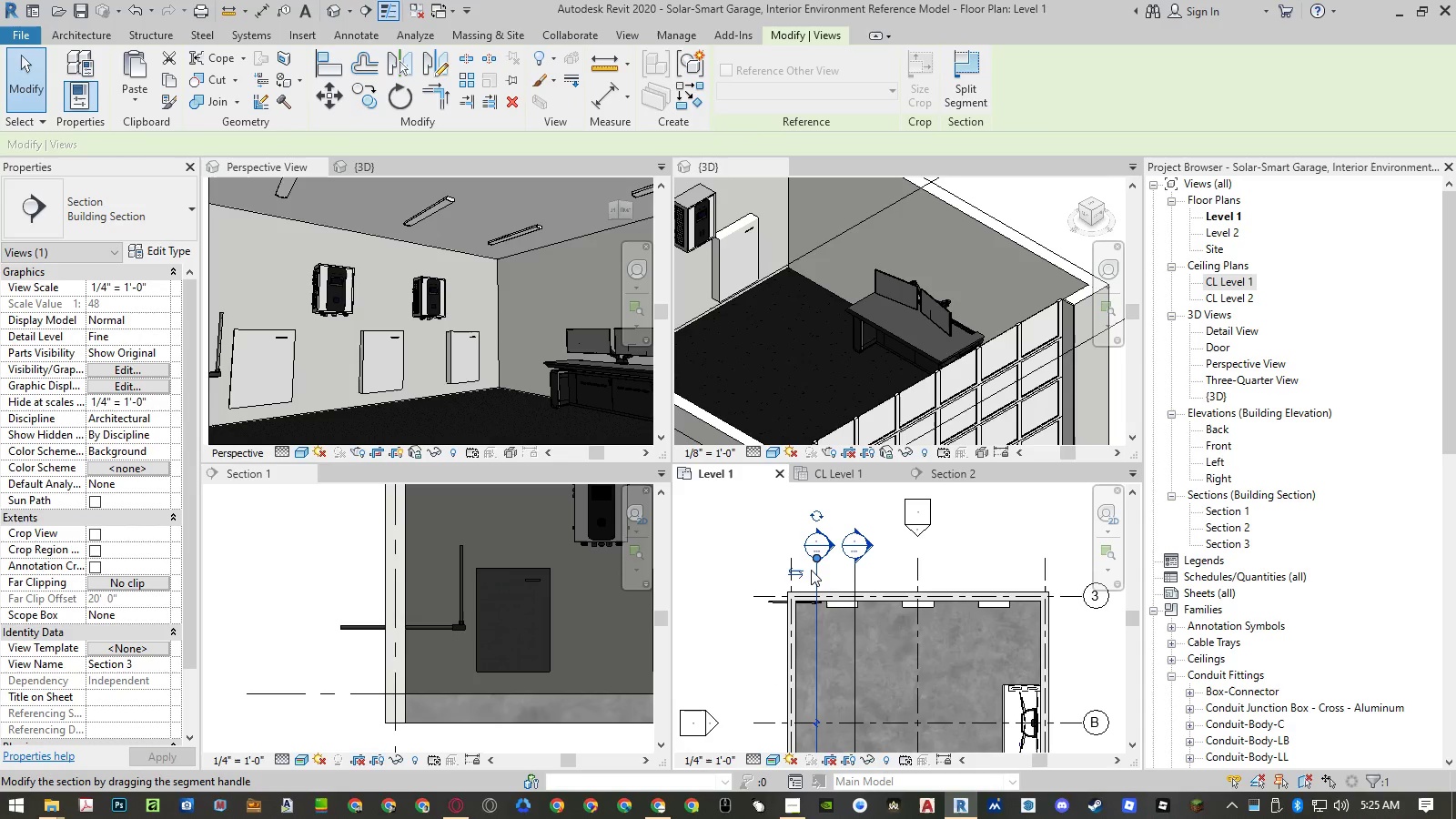 
key(Escape)
 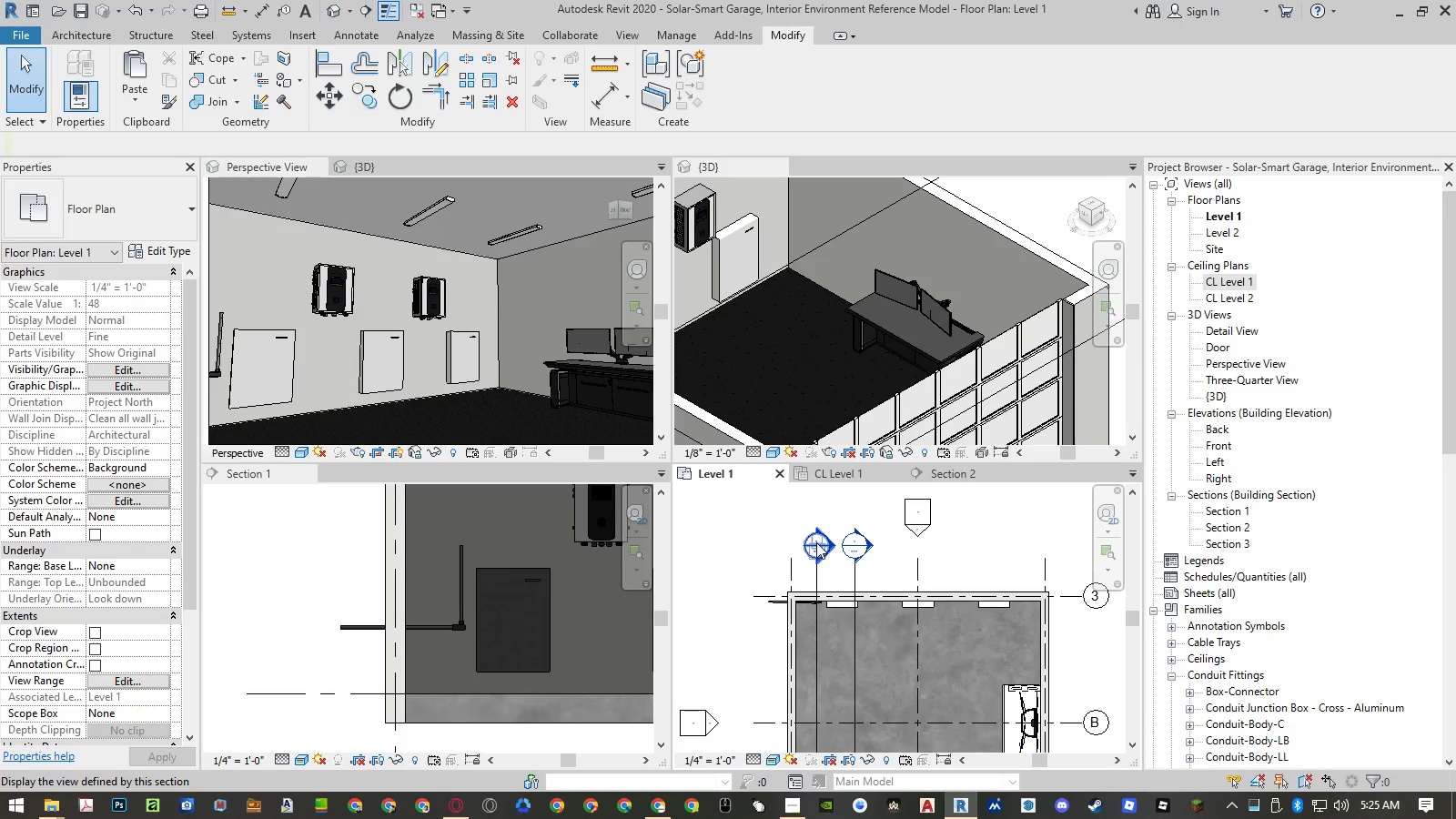 
double_click([816, 542])
 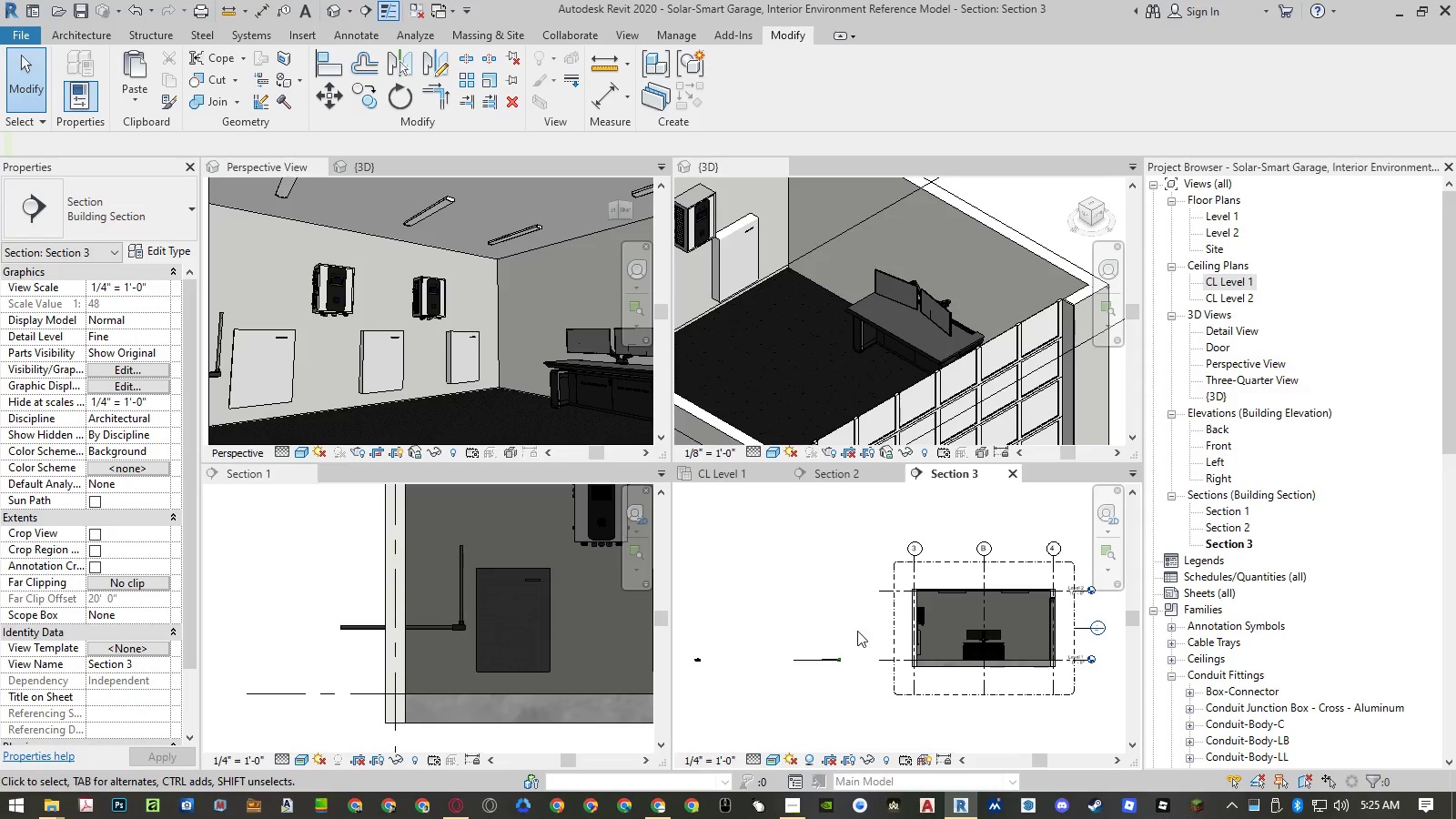 
left_click([117, 647])
 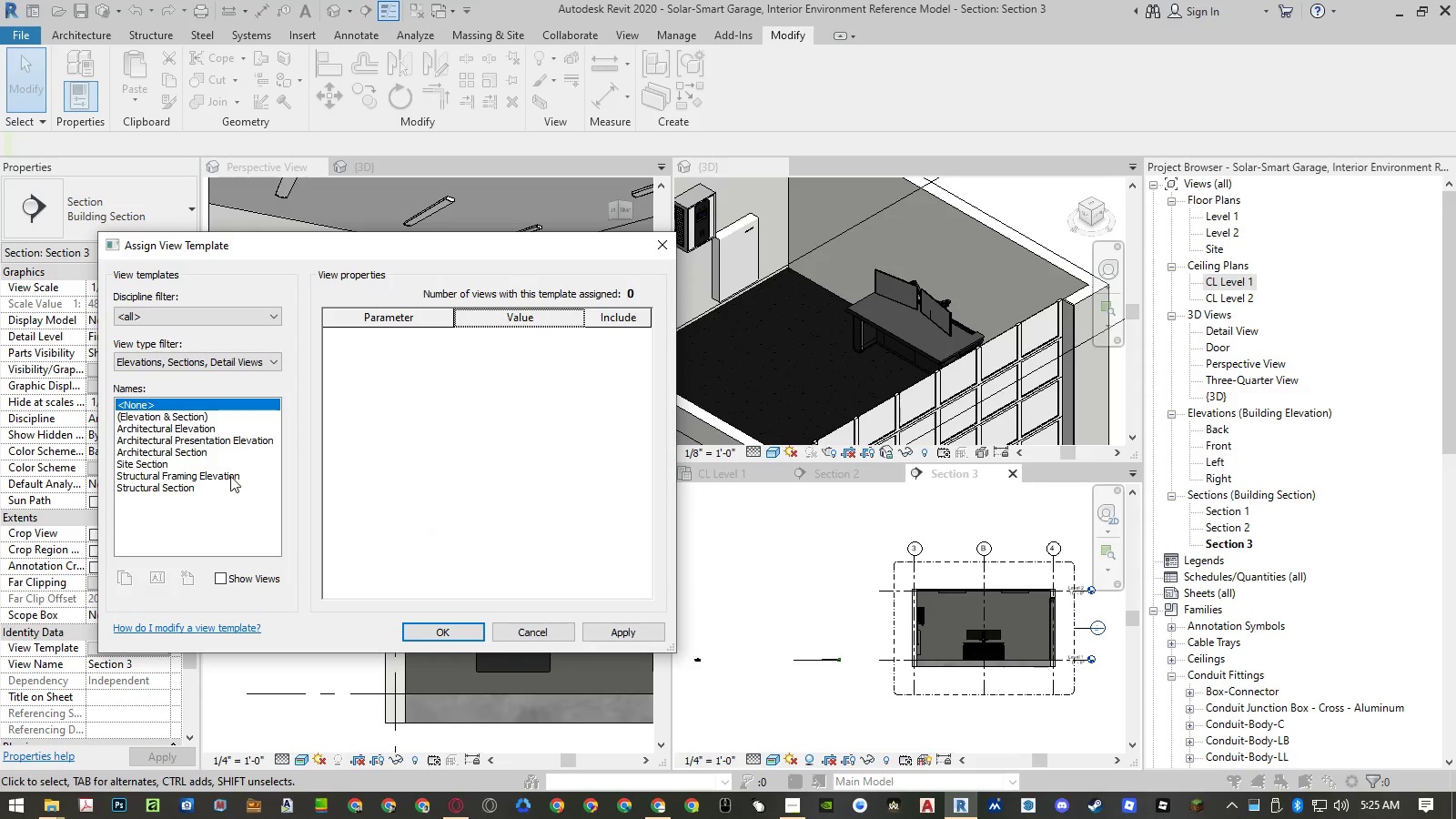 
left_click([198, 418])
 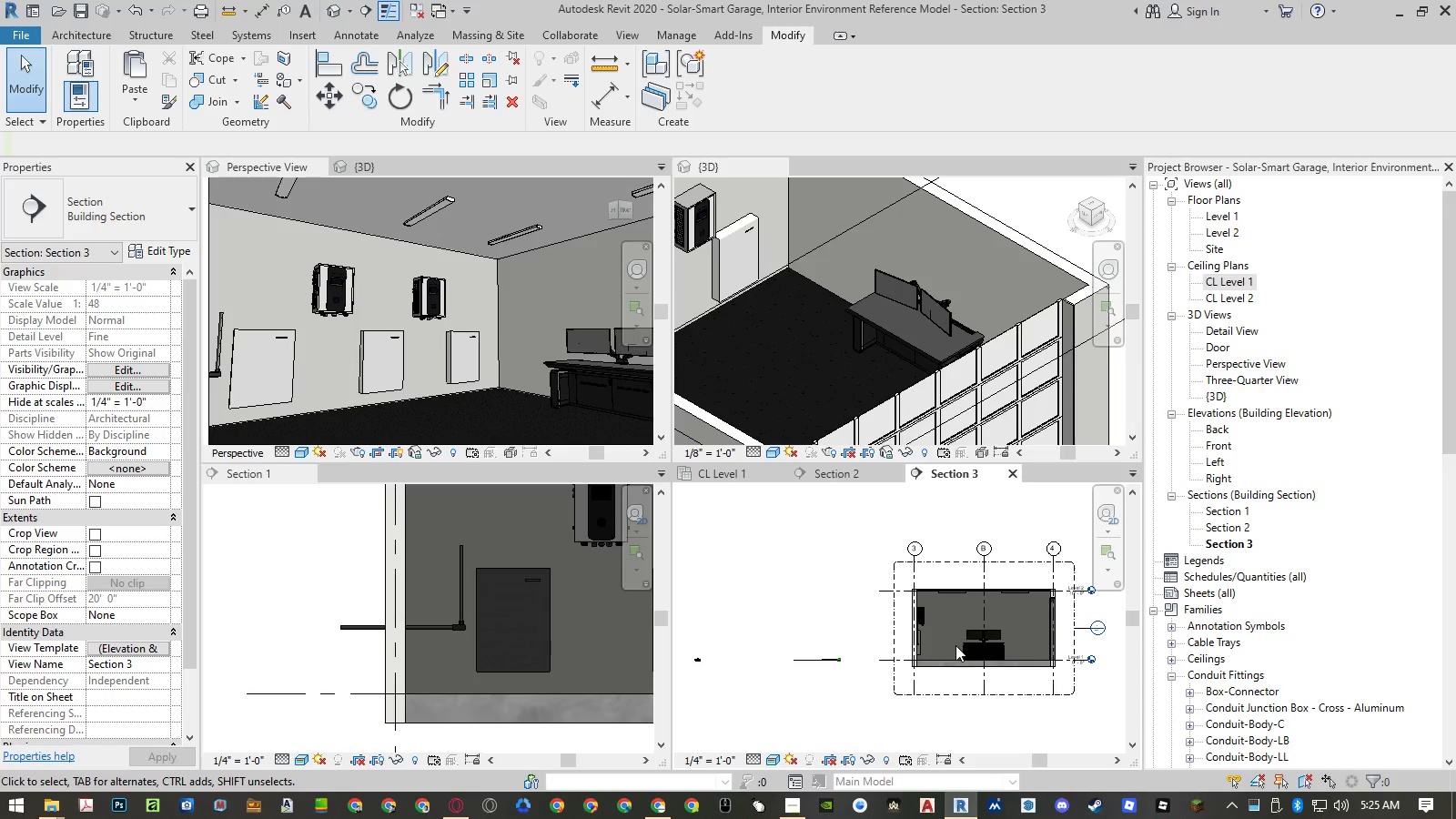 
scroll: coordinate [810, 608], scroll_direction: up, amount: 24.0
 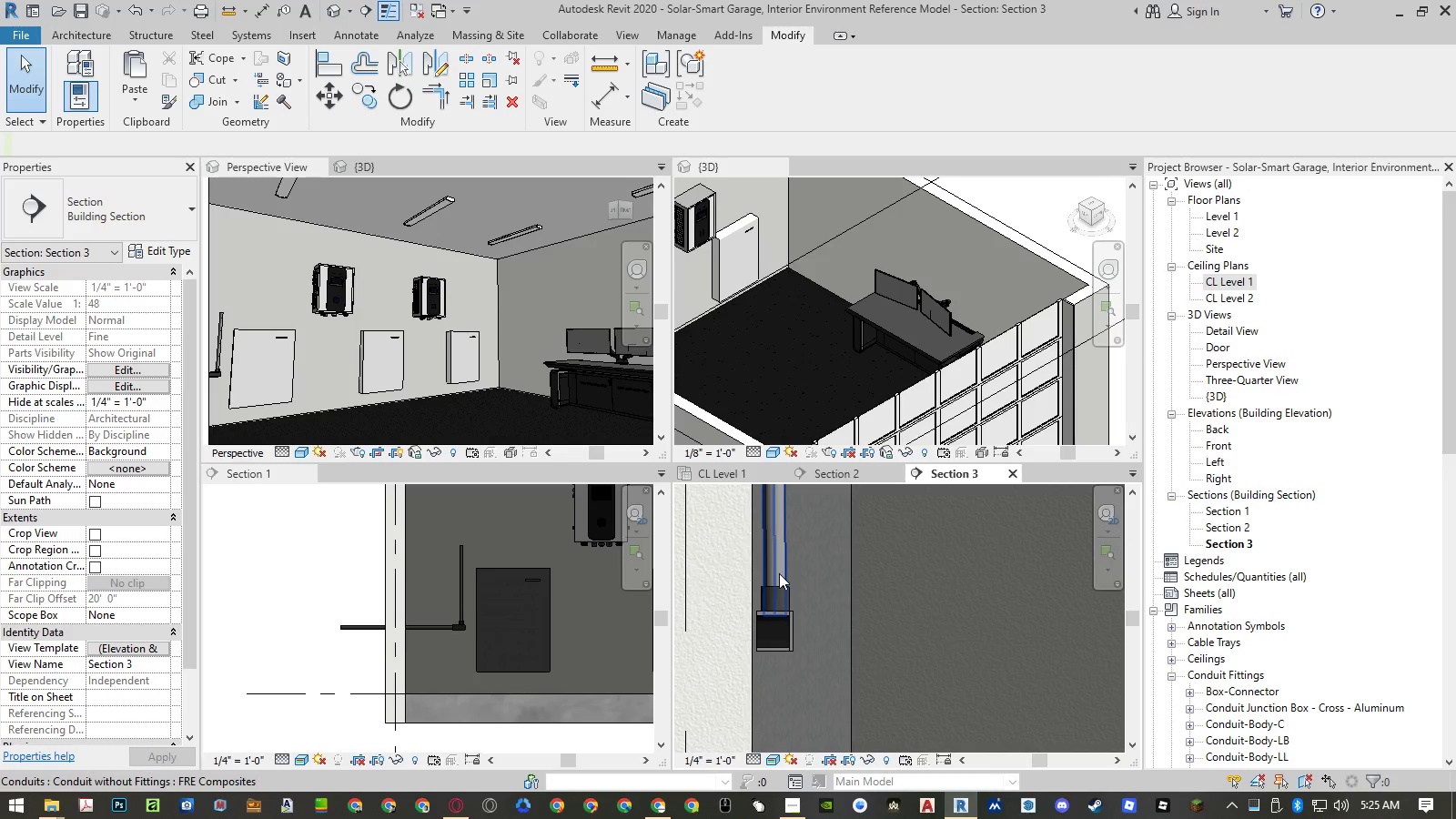 
scroll: coordinate [788, 662], scroll_direction: down, amount: 3.0
 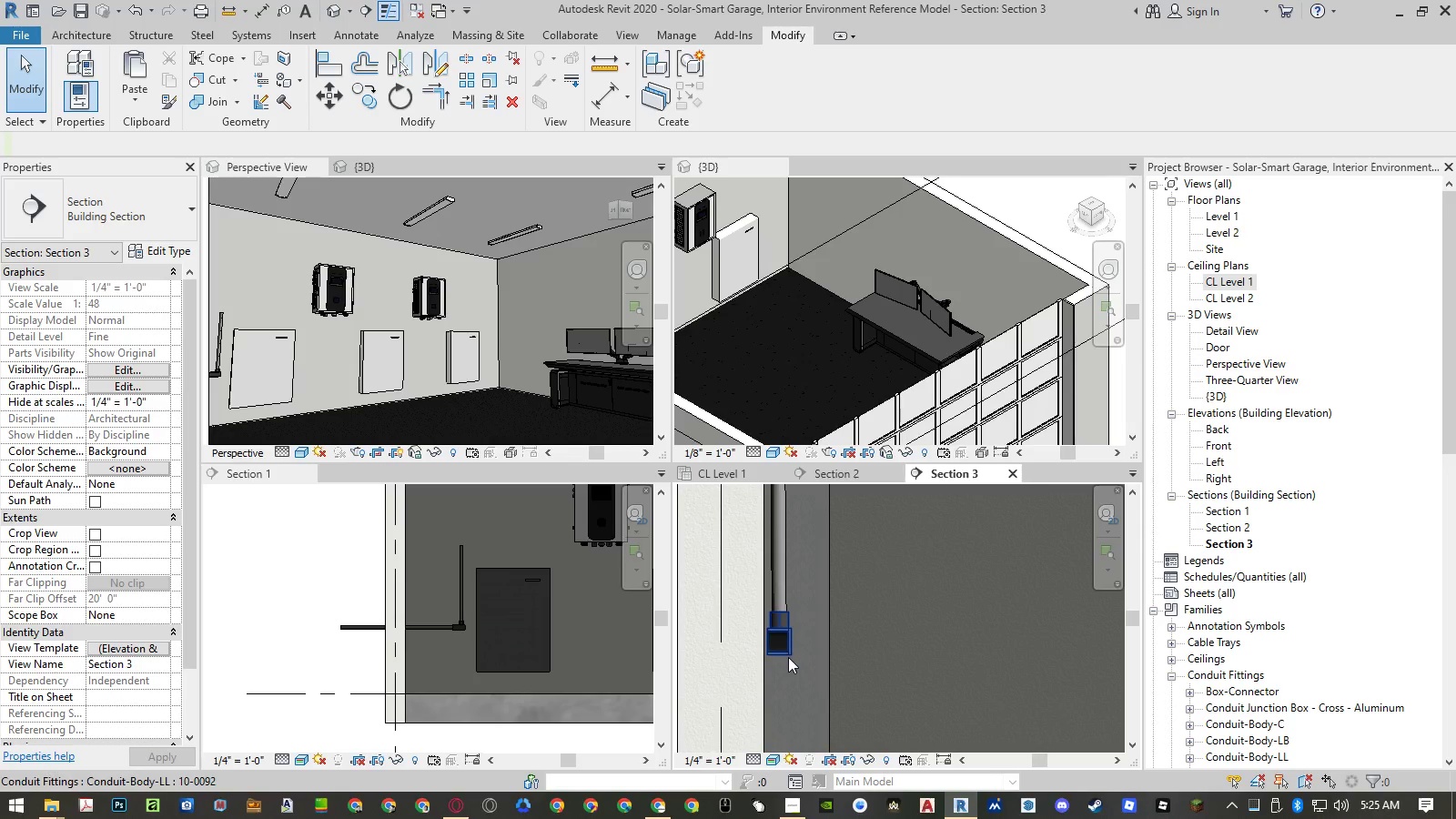 
type(al)
 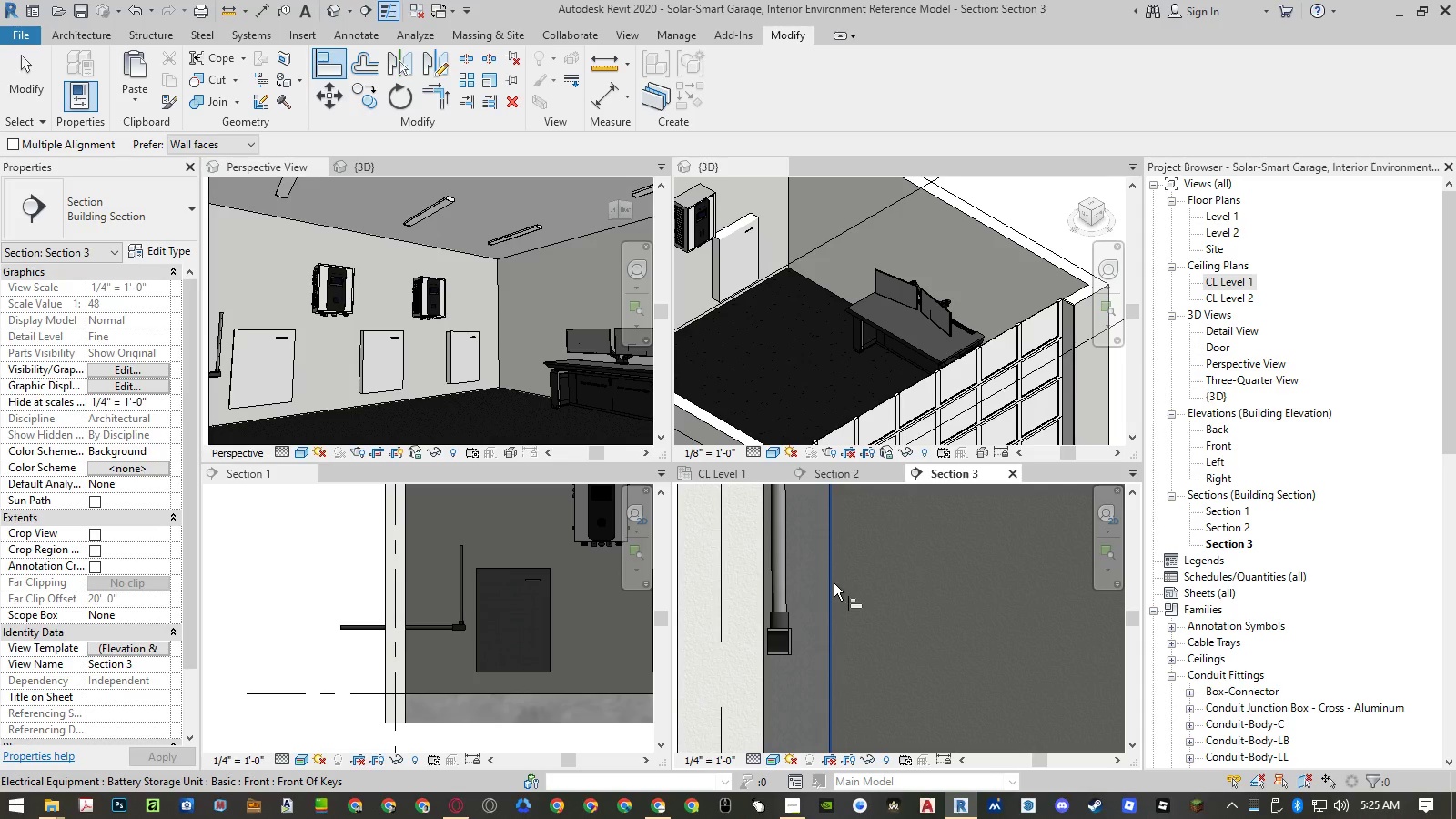 
left_click([834, 583])
 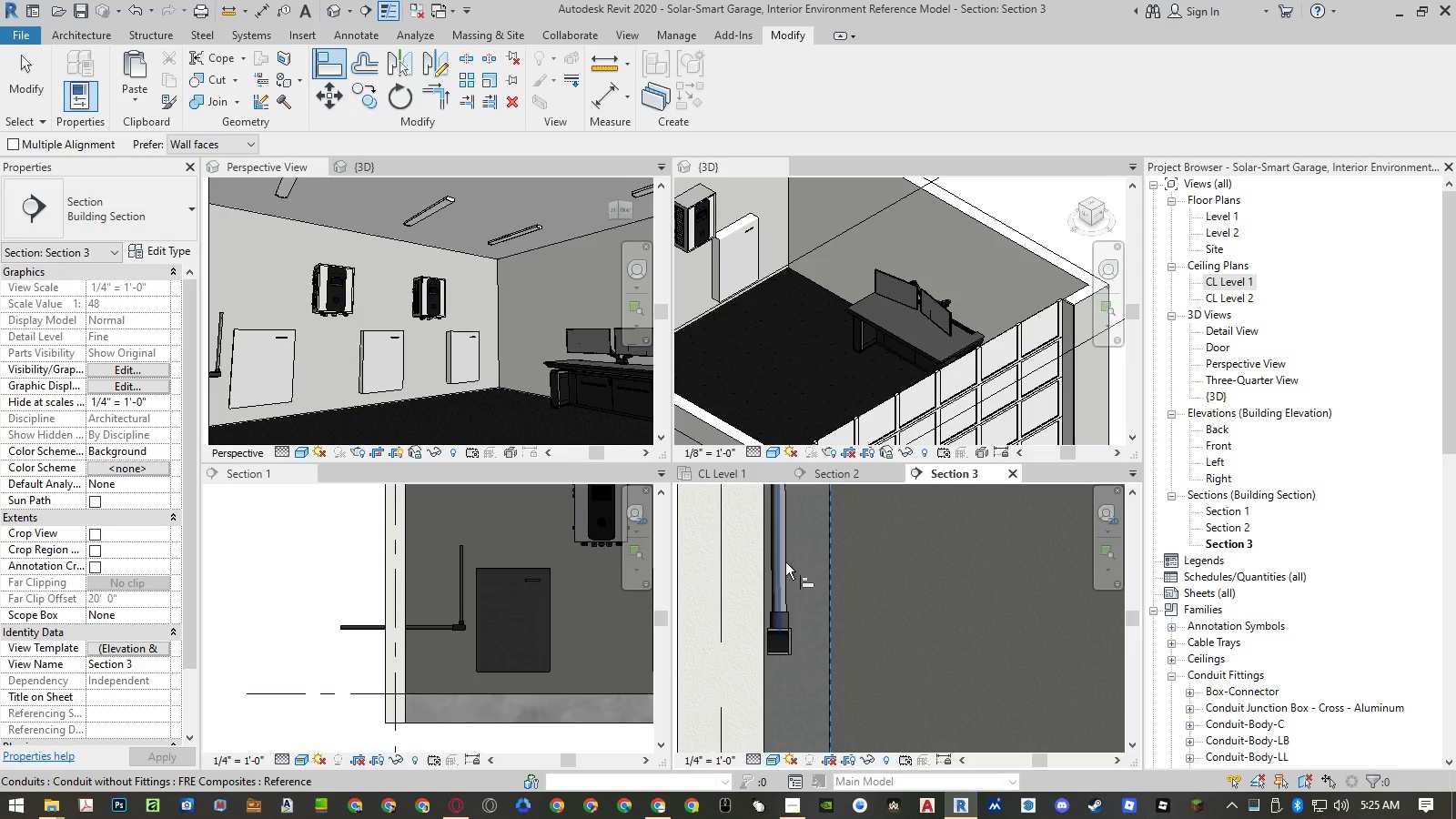 
left_click([785, 562])
 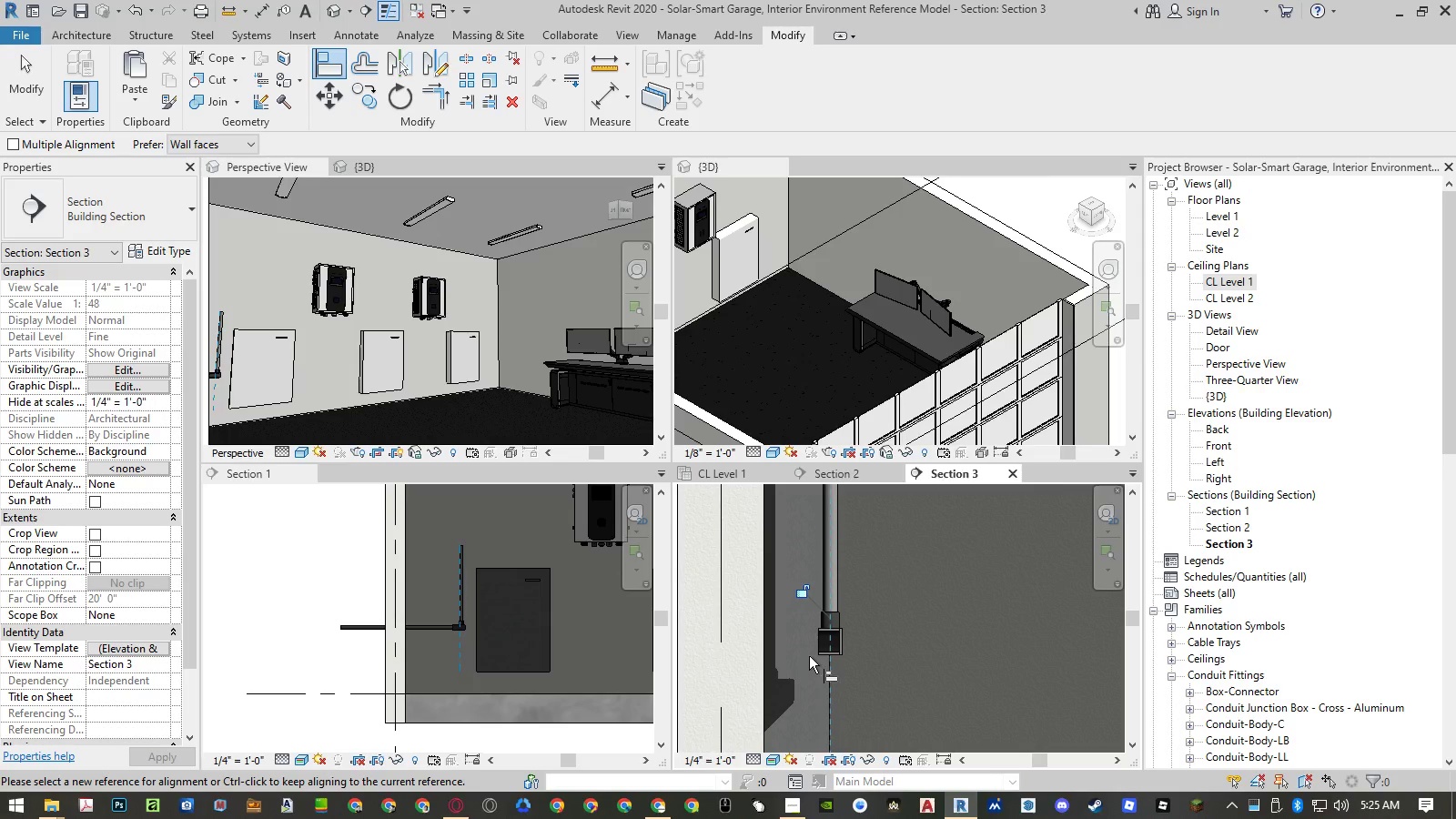 
key(Escape)
 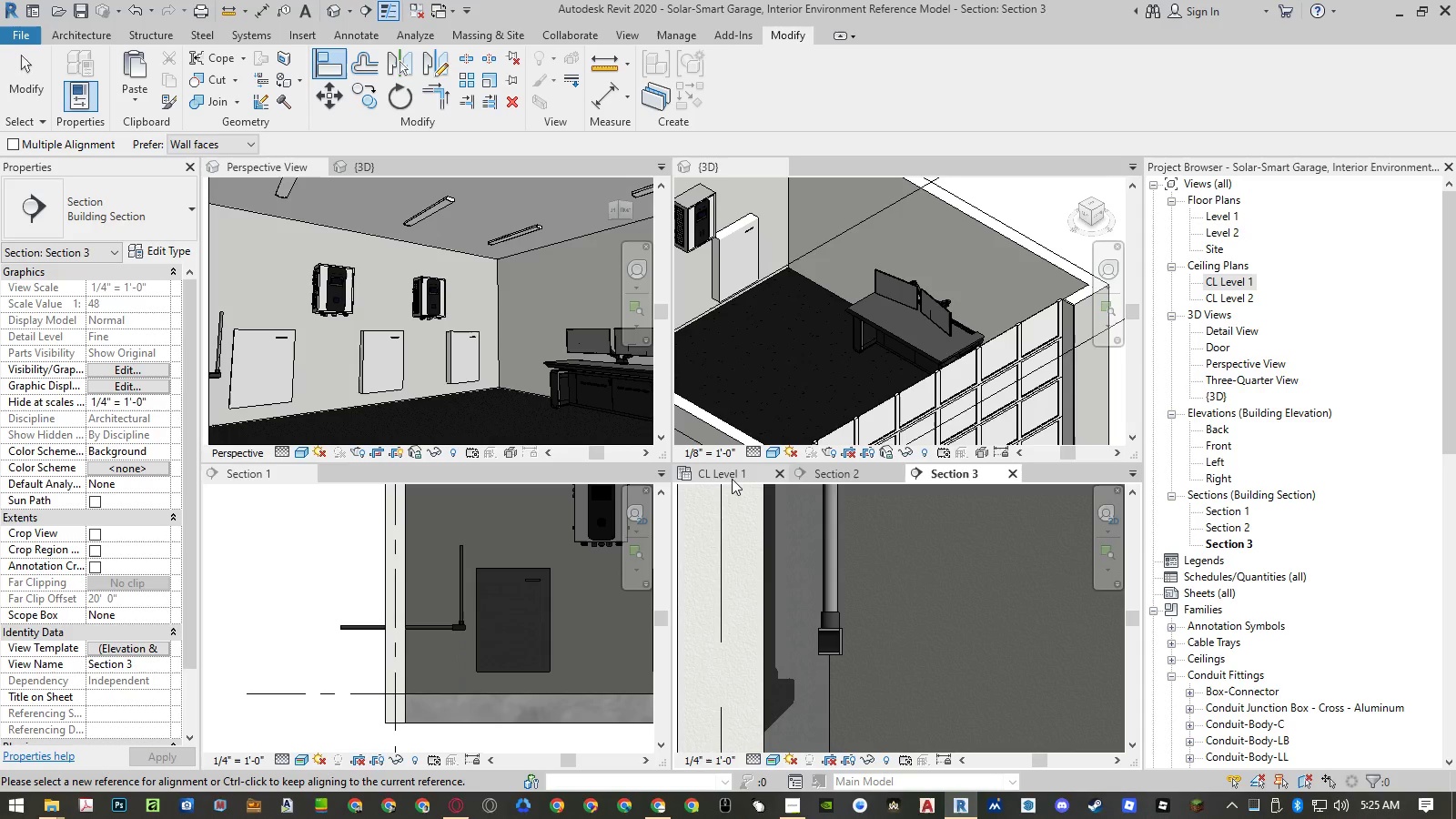 
left_click([728, 473])
 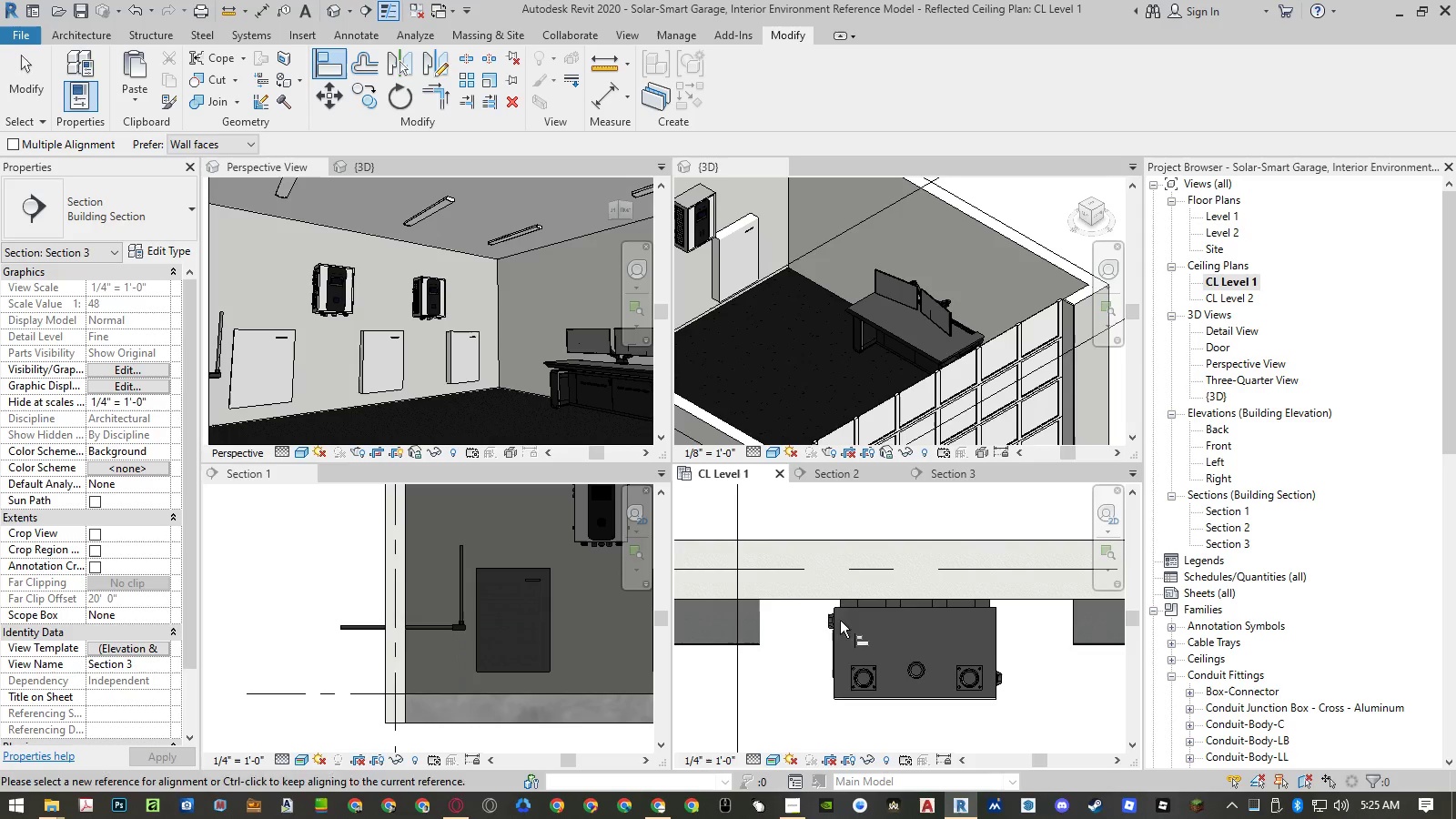 
scroll: coordinate [936, 620], scroll_direction: down, amount: 8.0
 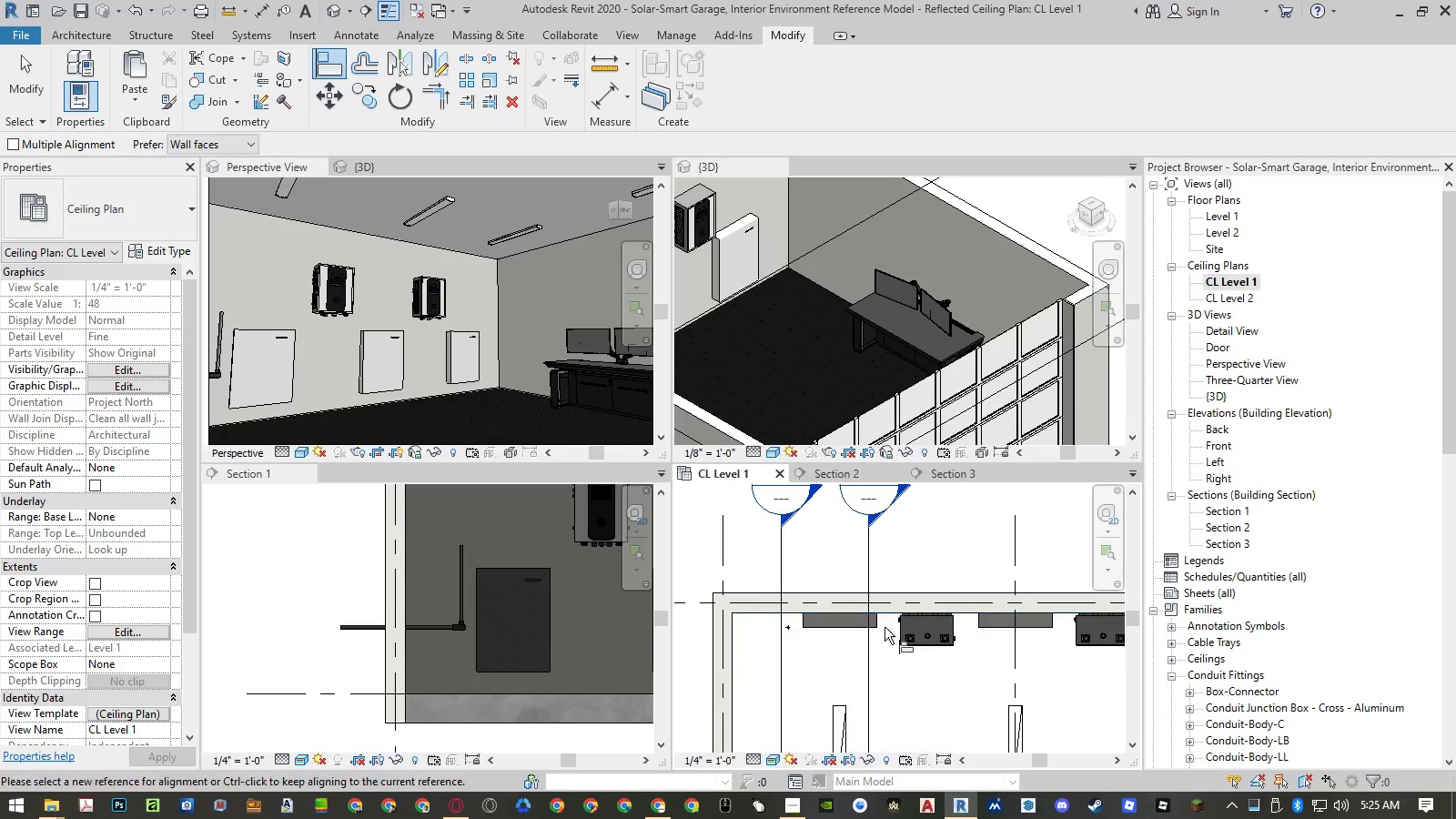 
scroll: coordinate [784, 625], scroll_direction: up, amount: 6.0
 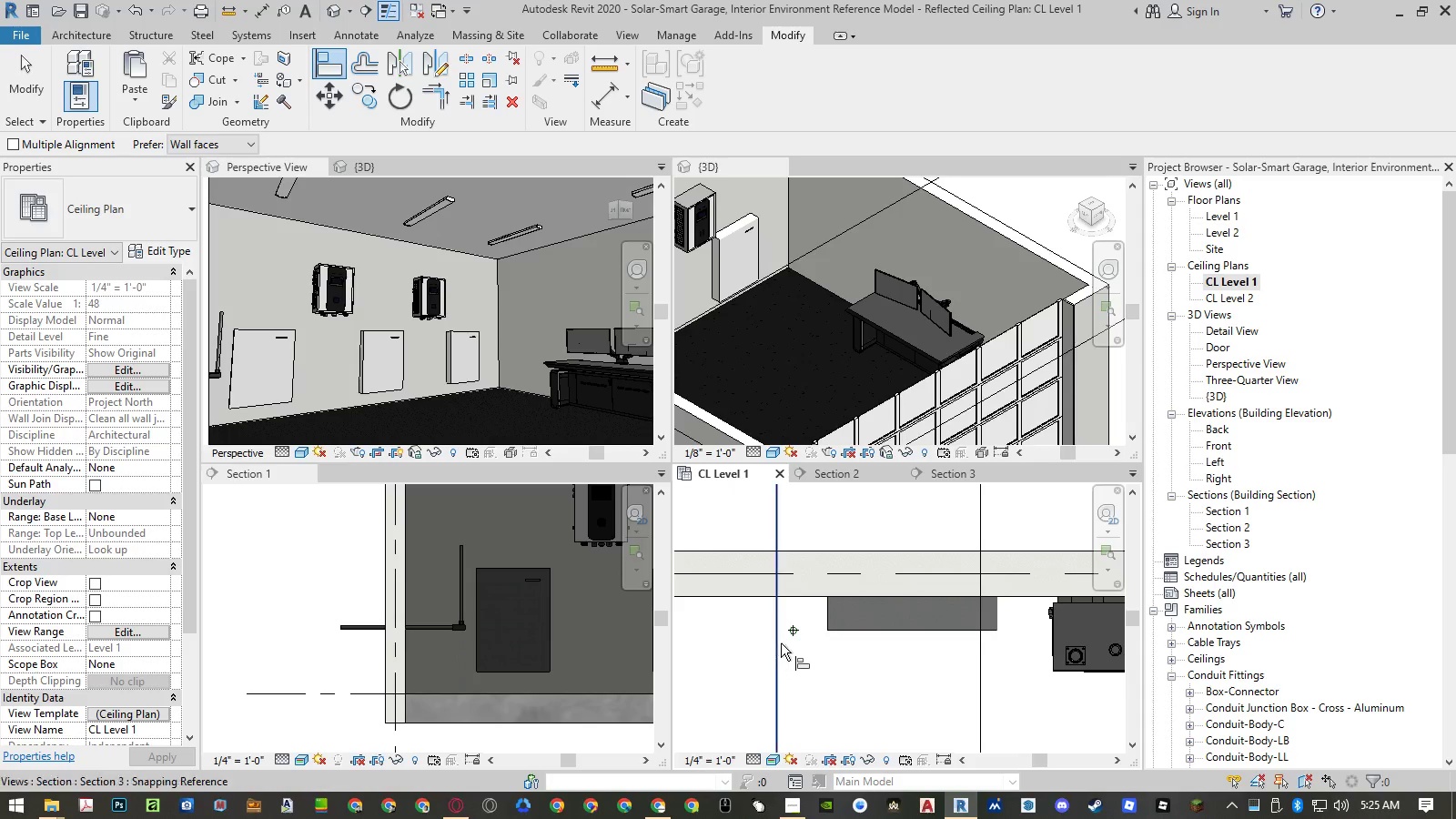 
key(Escape)
 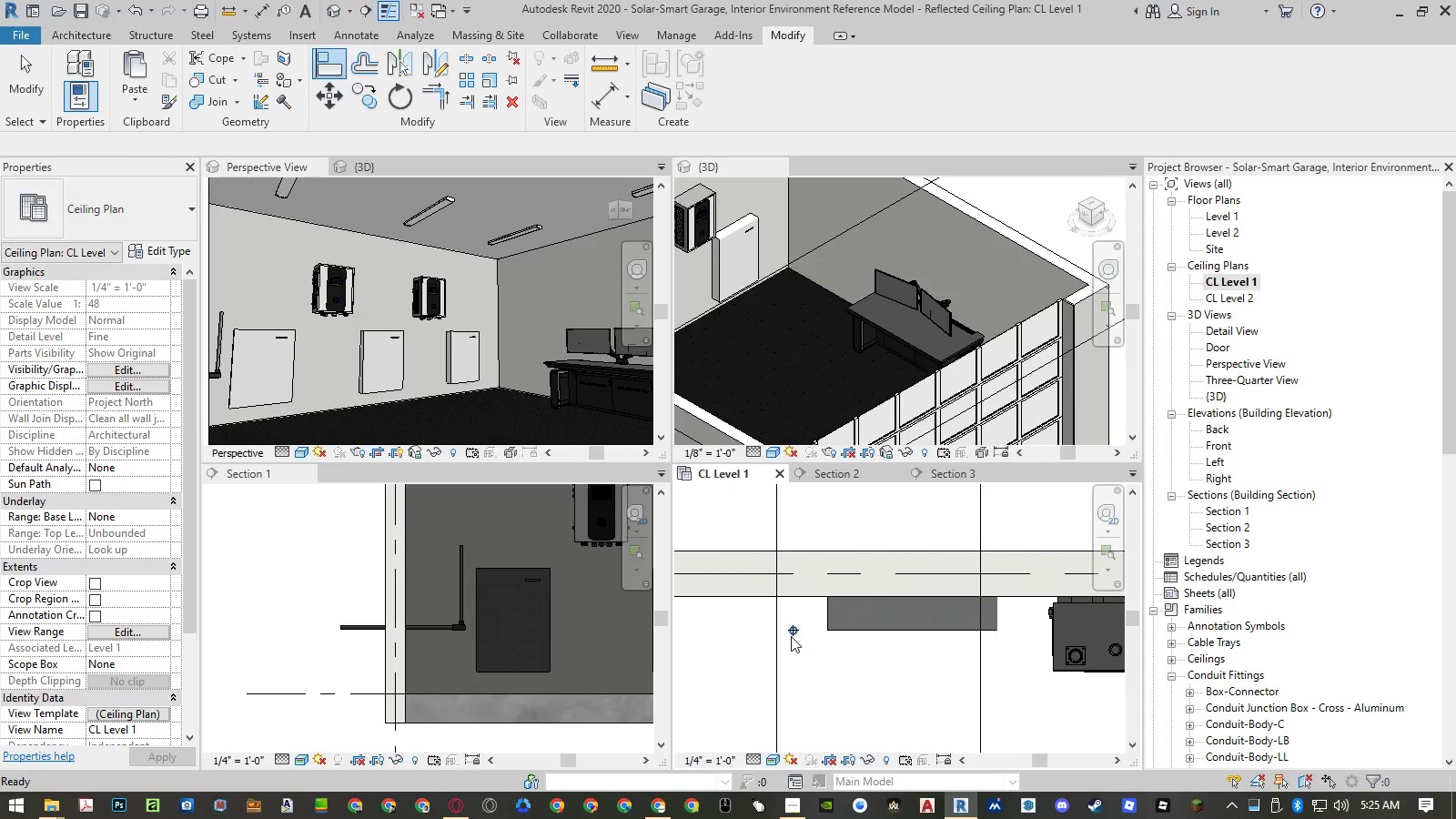 
key(Escape)
 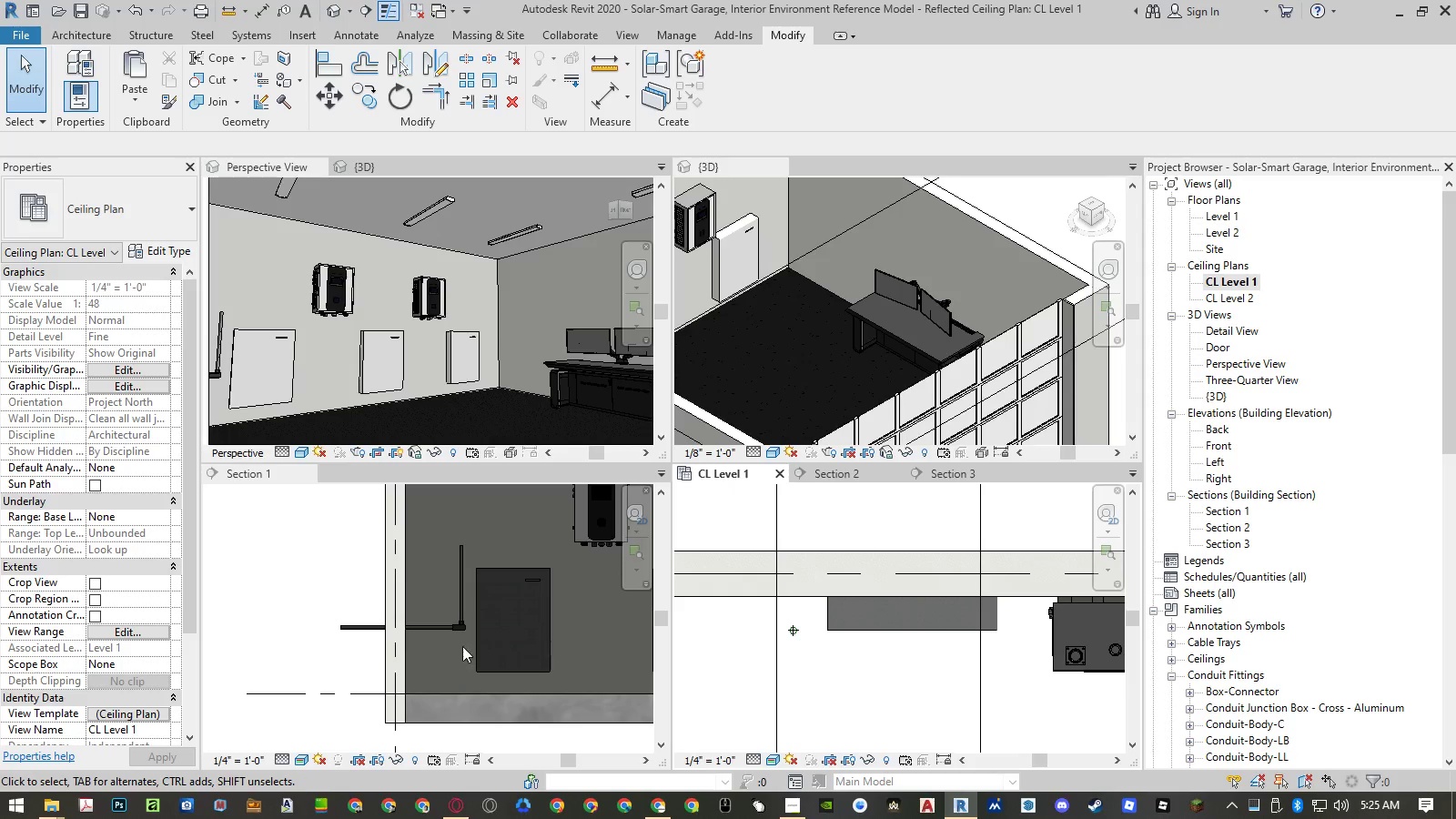 
double_click([420, 627])
 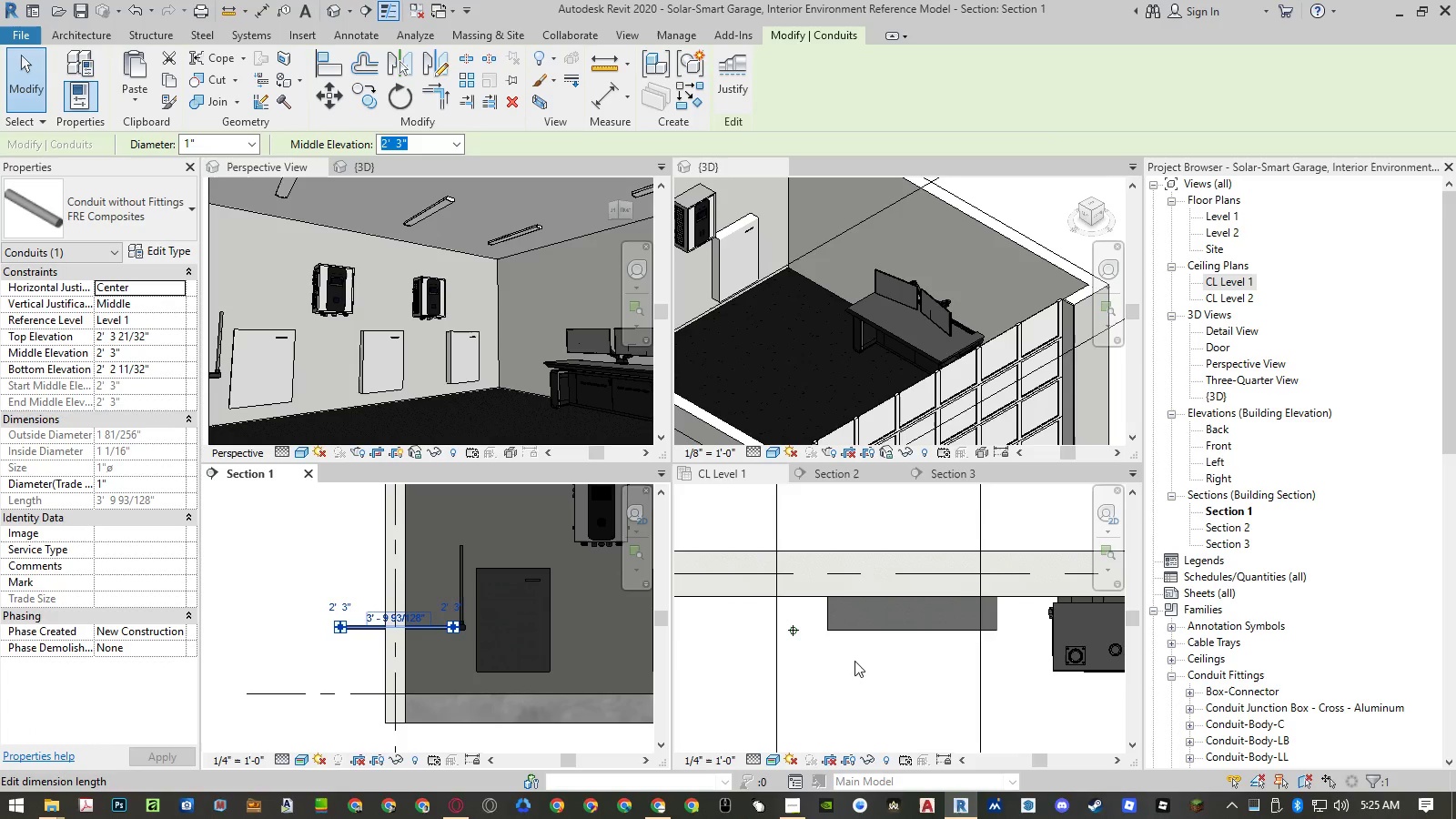 
scroll: coordinate [899, 557], scroll_direction: down, amount: 6.0
 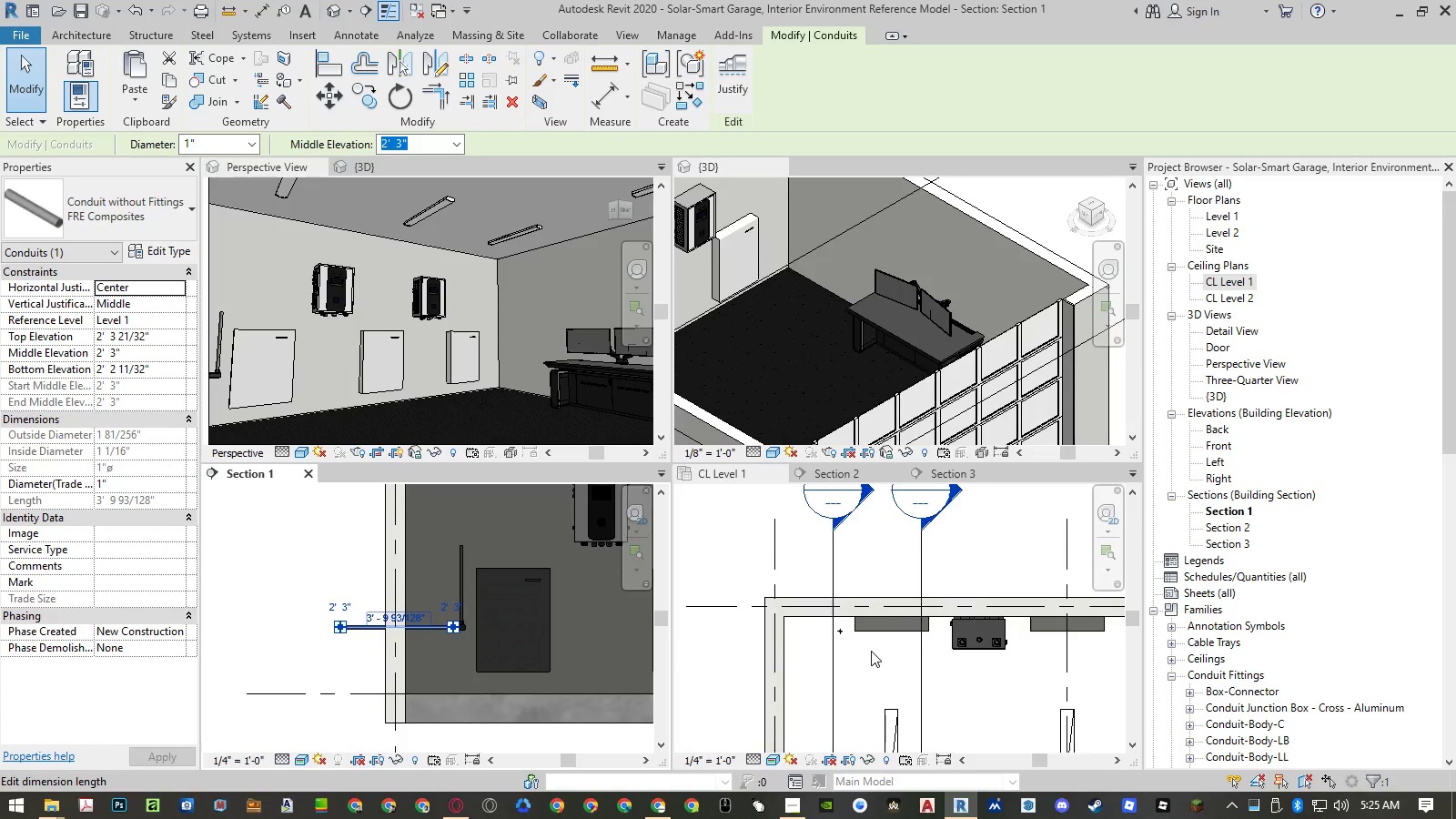 
scroll: coordinate [871, 651], scroll_direction: up, amount: 2.0
 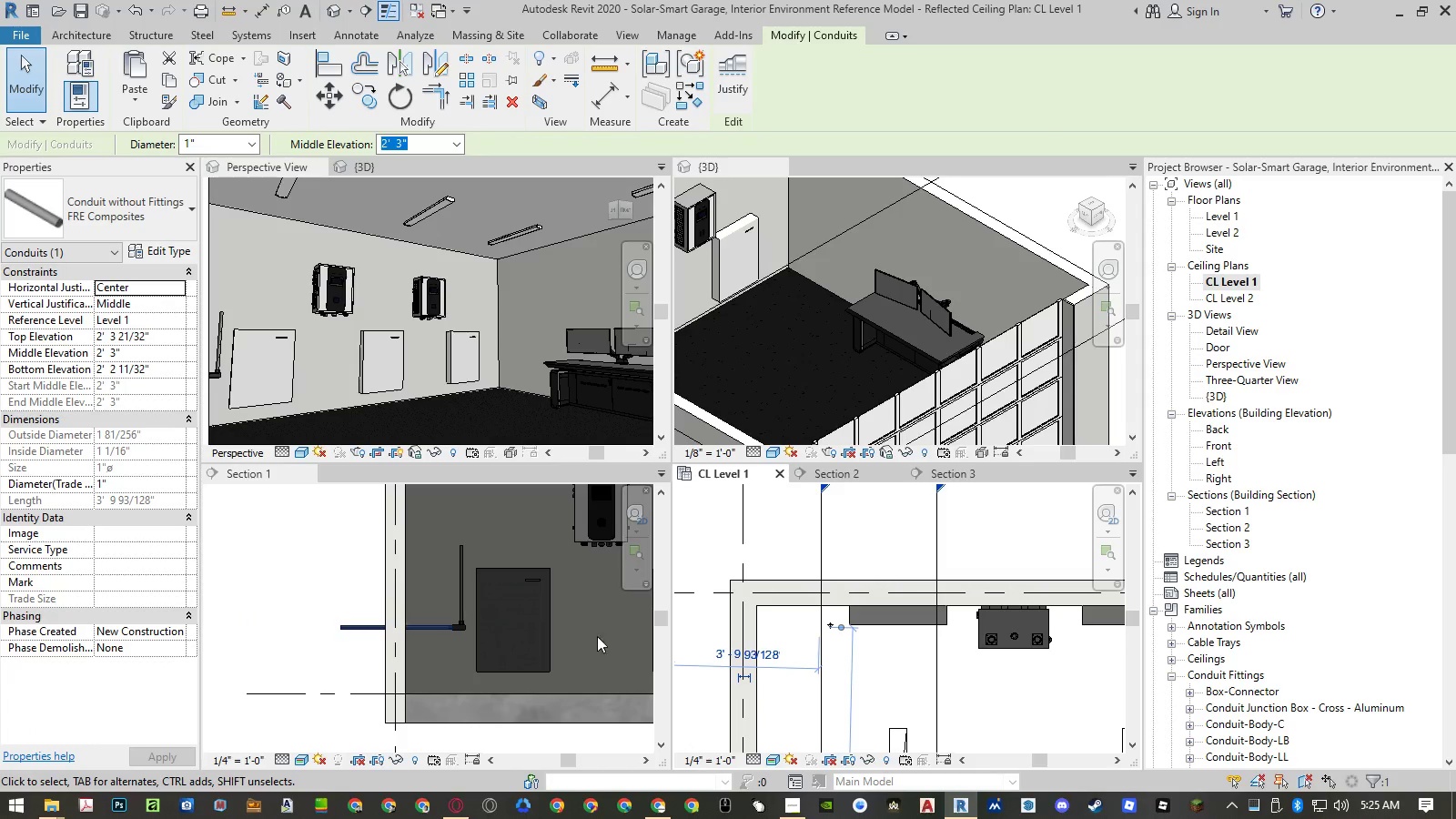 
wait(5.23)
 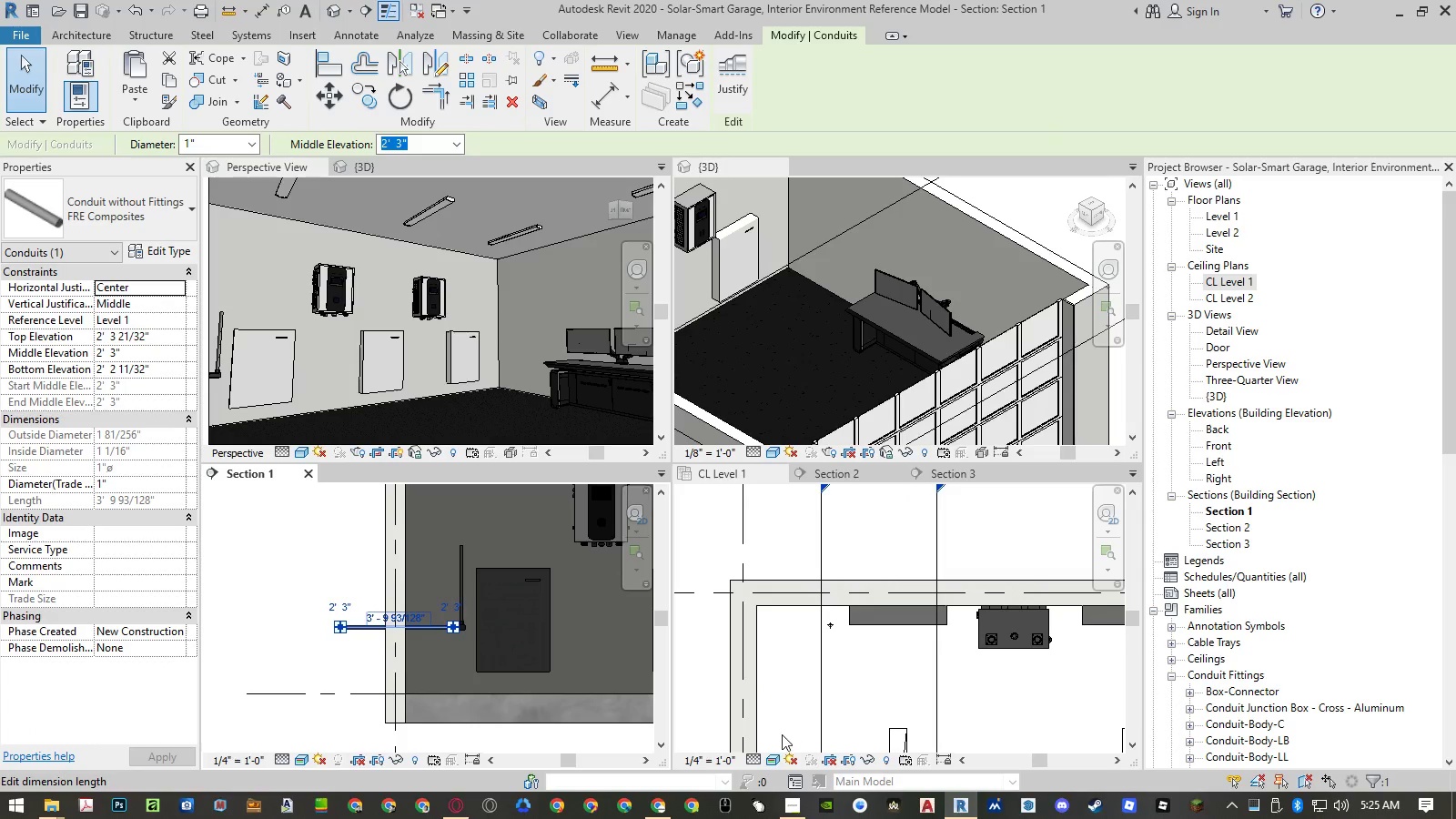 
scroll: coordinate [861, 643], scroll_direction: up, amount: 9.0
 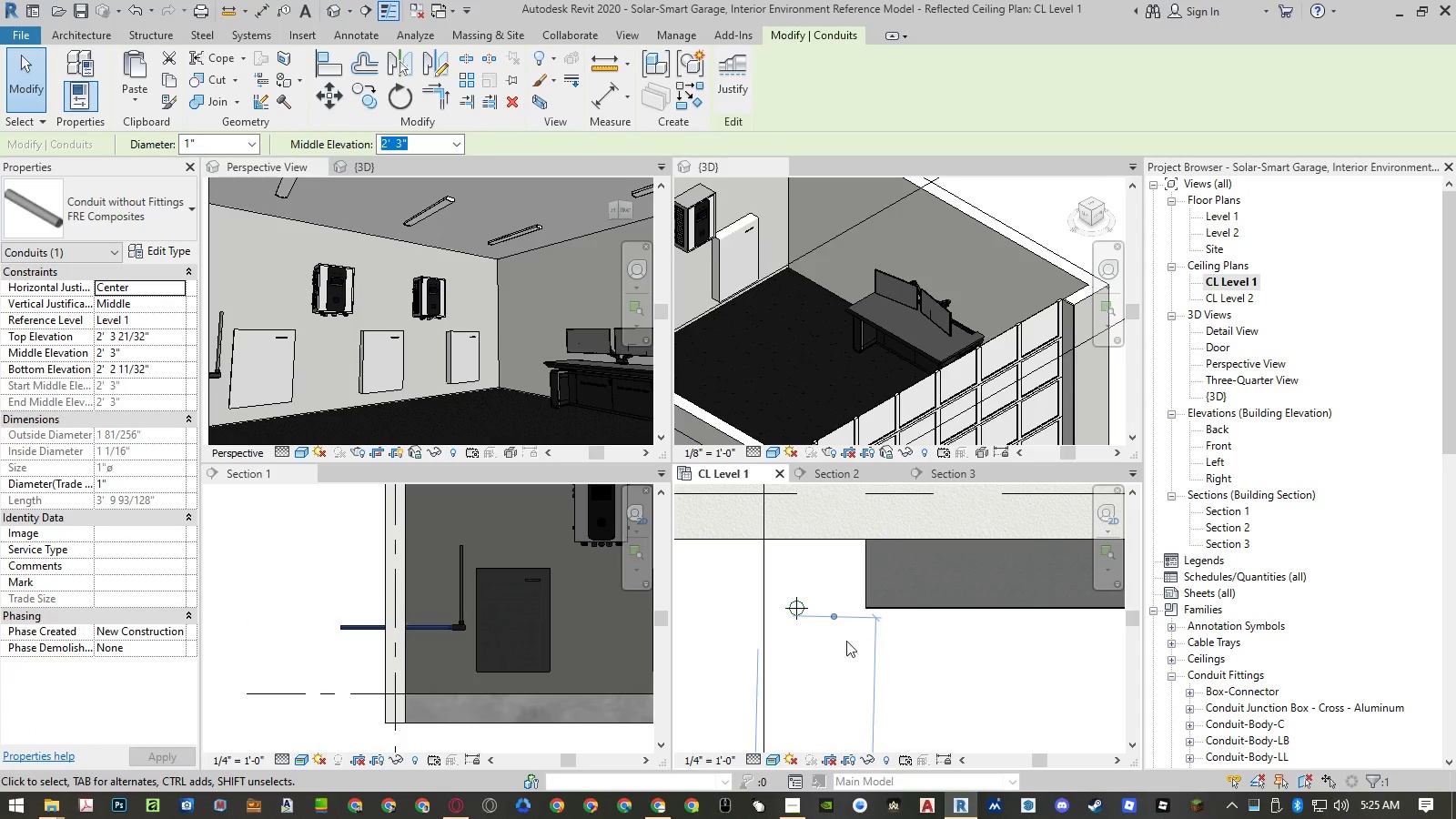 
key(Escape)
 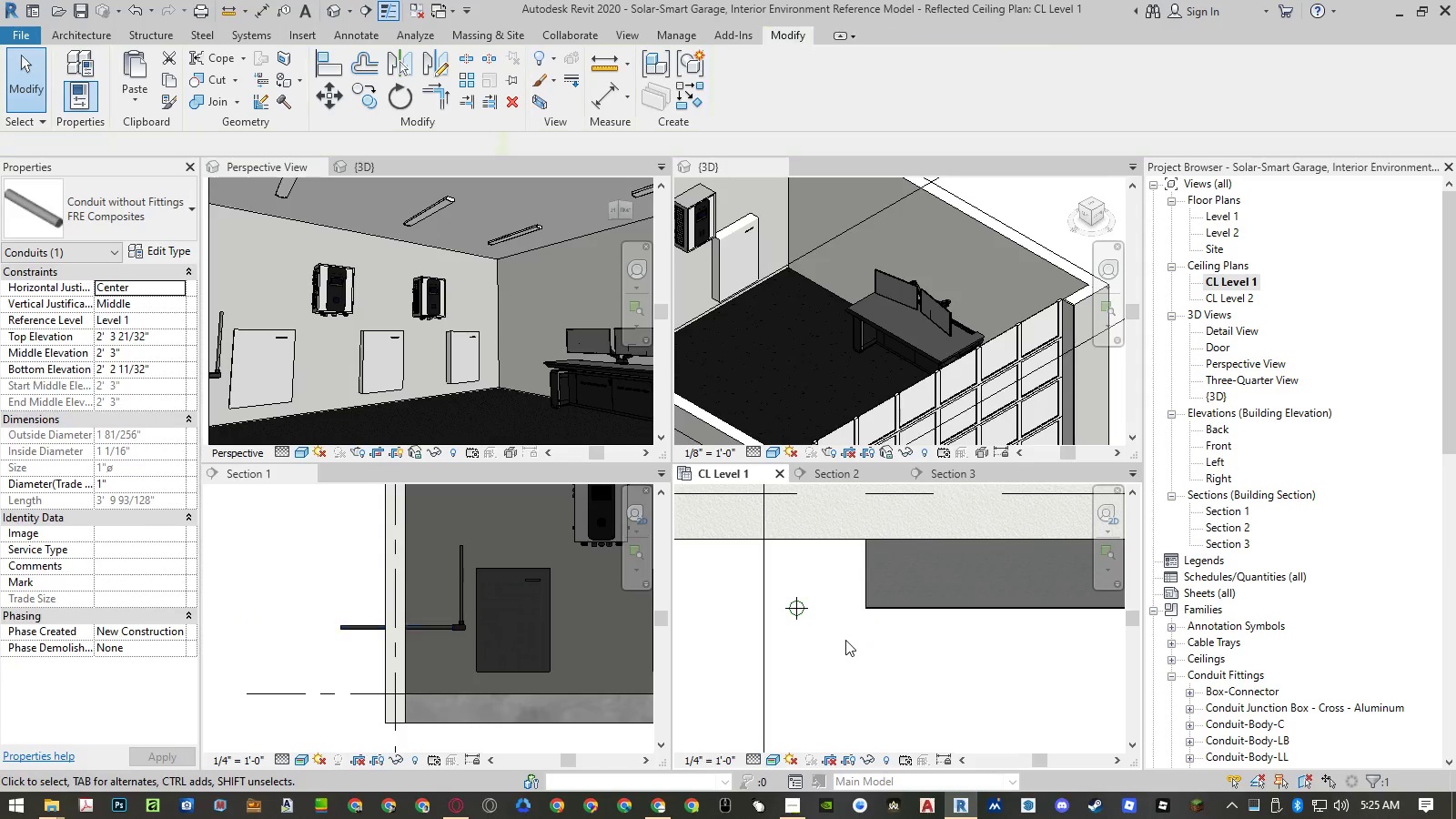 
key(Escape)
 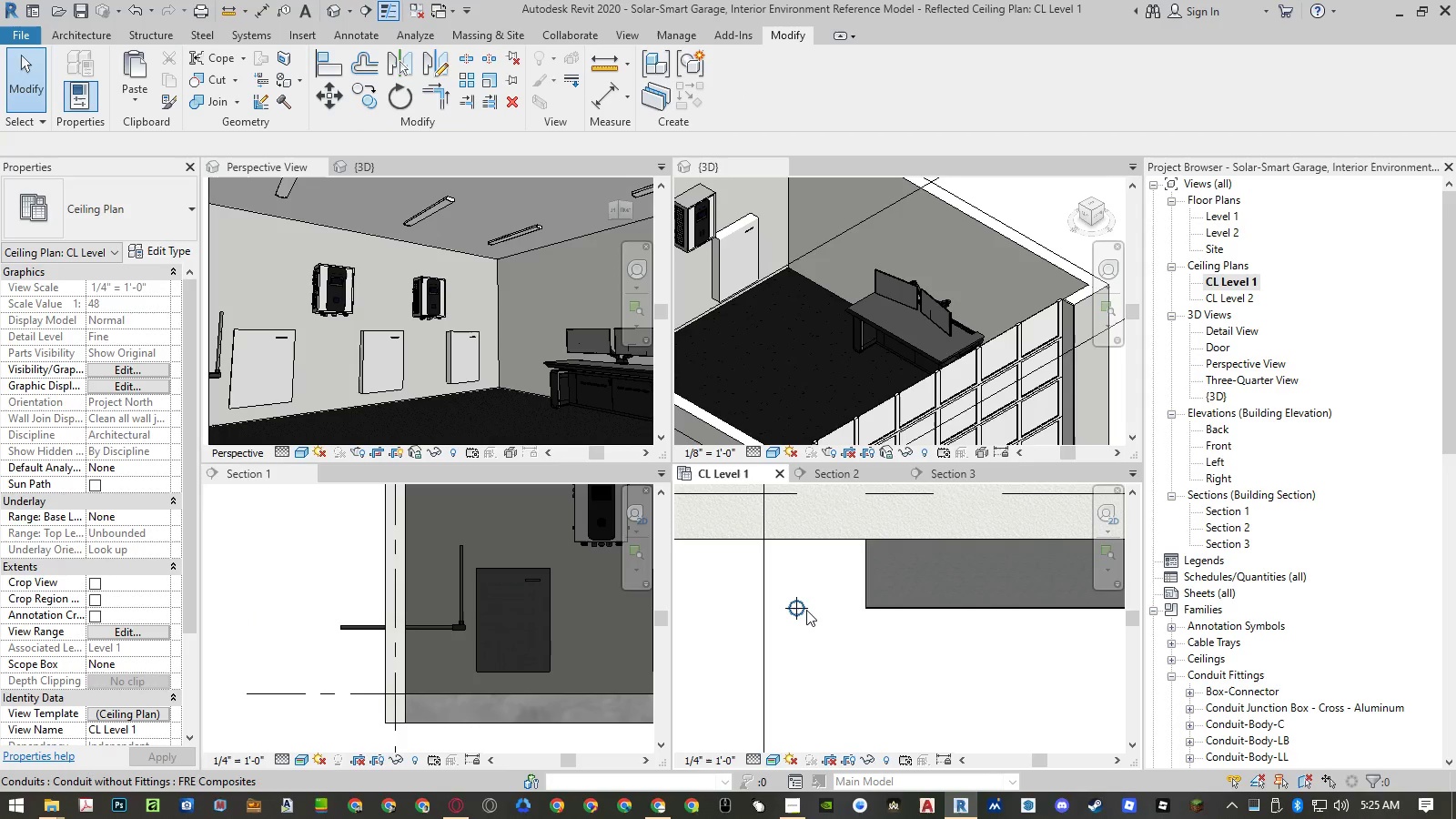 
left_click([806, 610])
 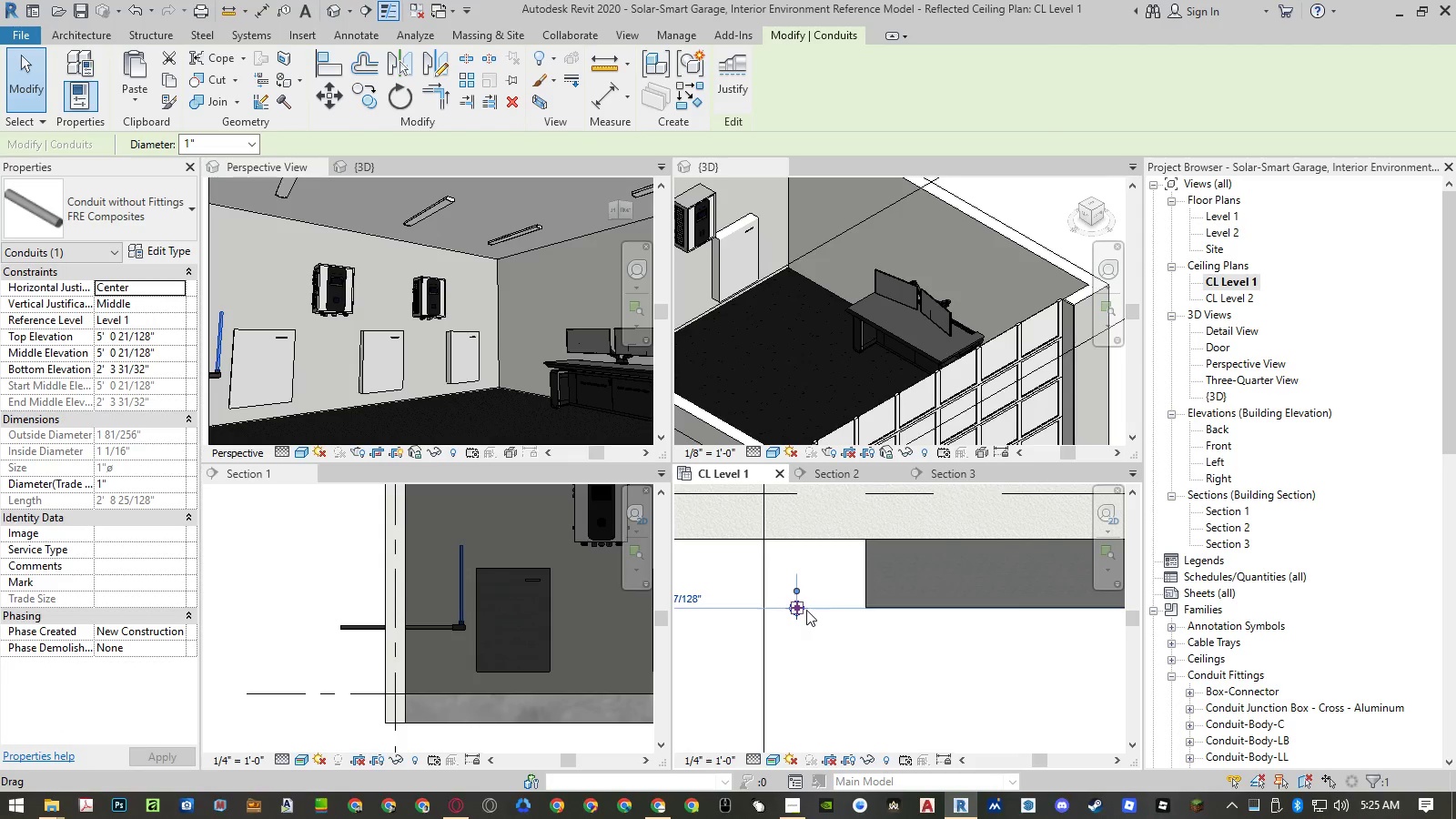 
key(Escape)
 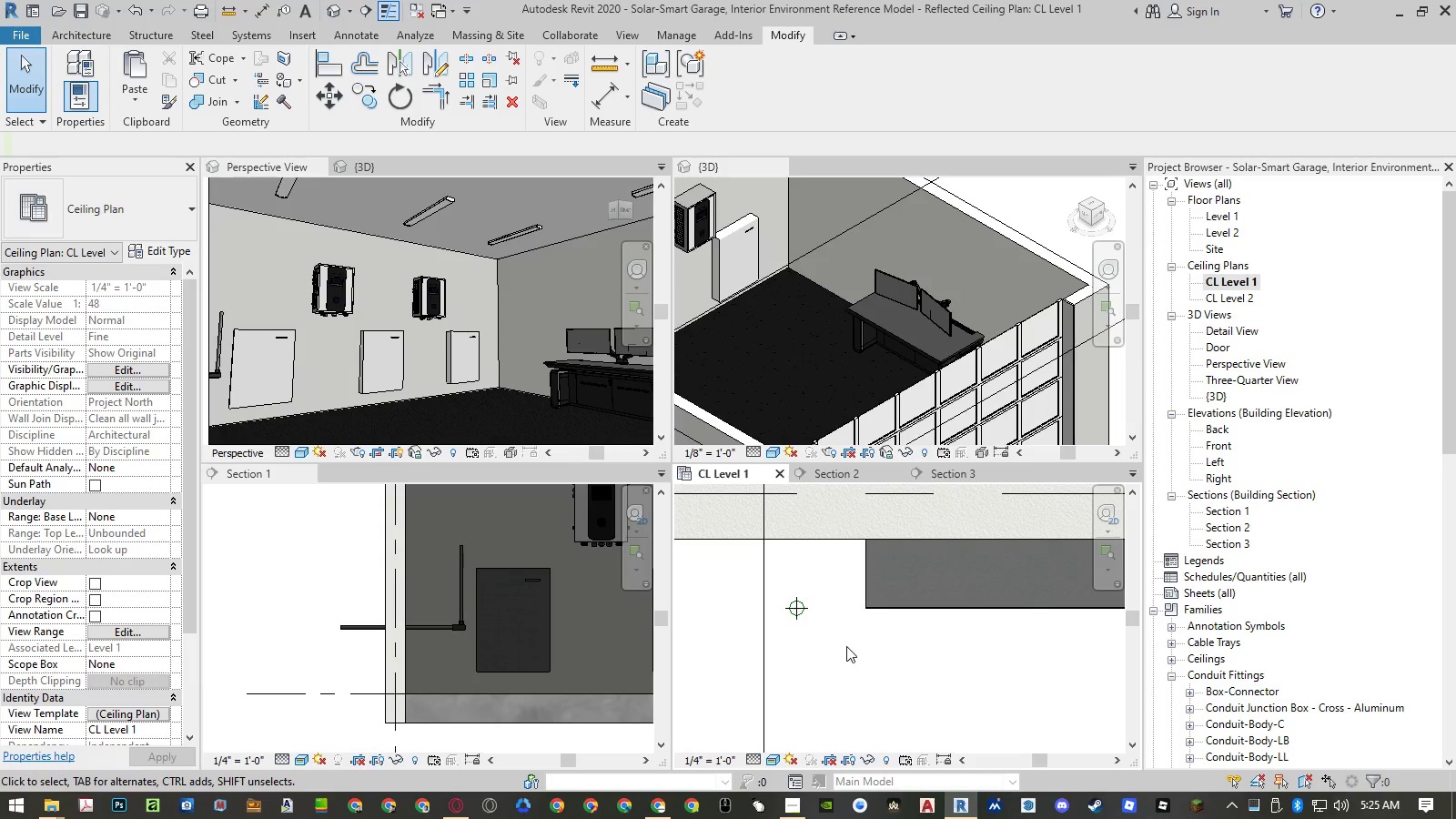 
scroll: coordinate [845, 638], scroll_direction: down, amount: 8.0
 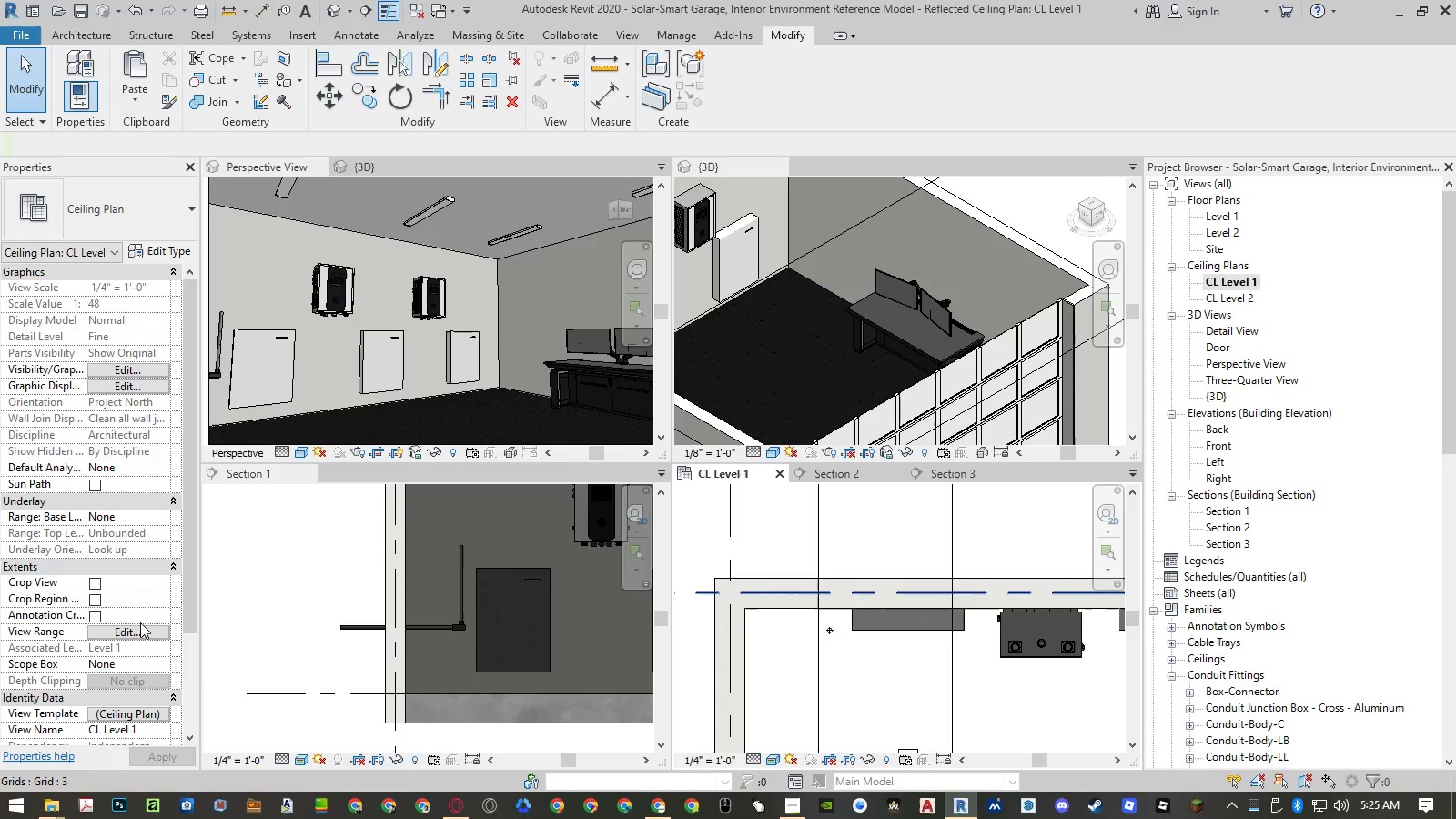 
left_click([115, 627])
 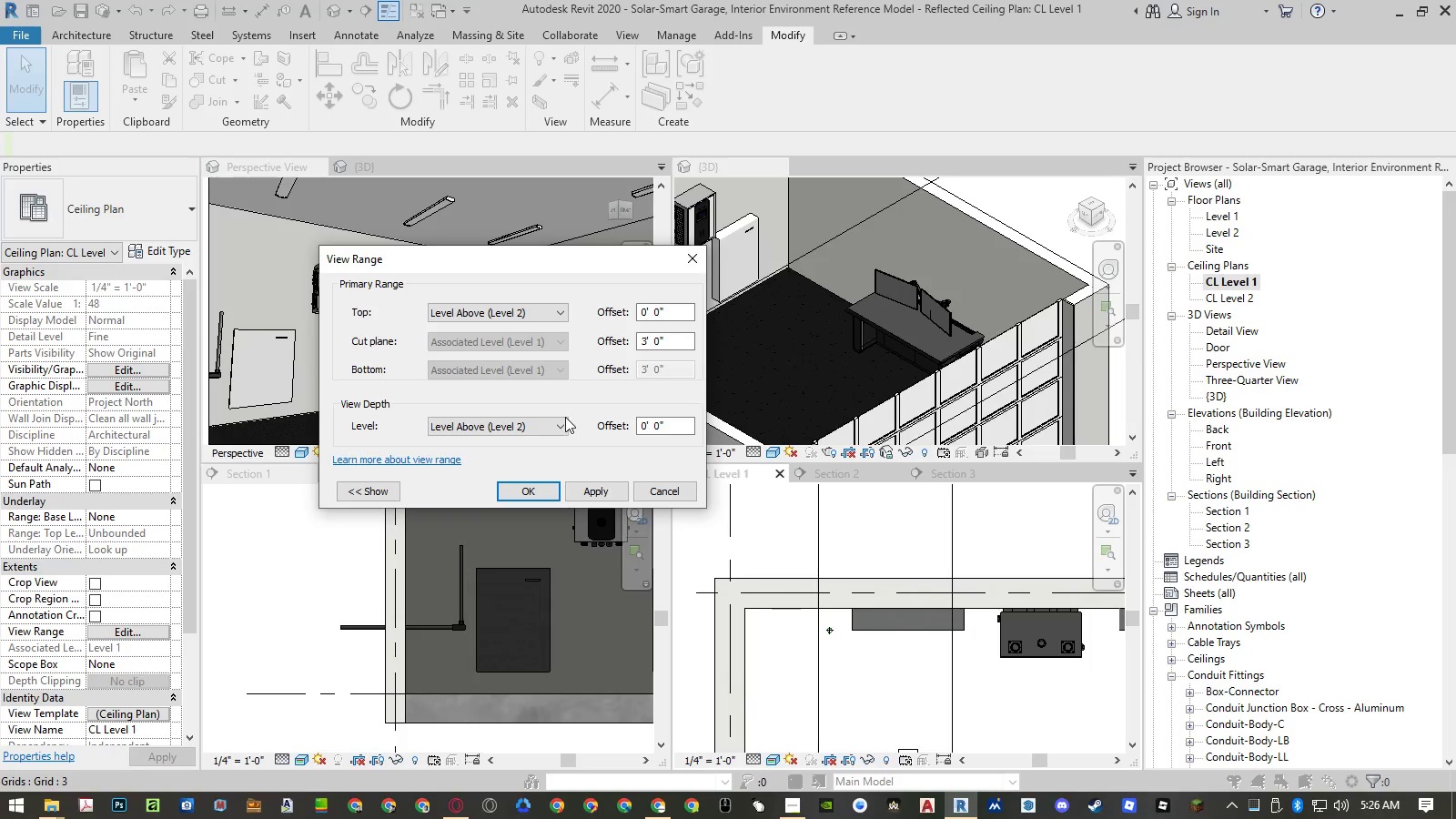 
wait(7.5)
 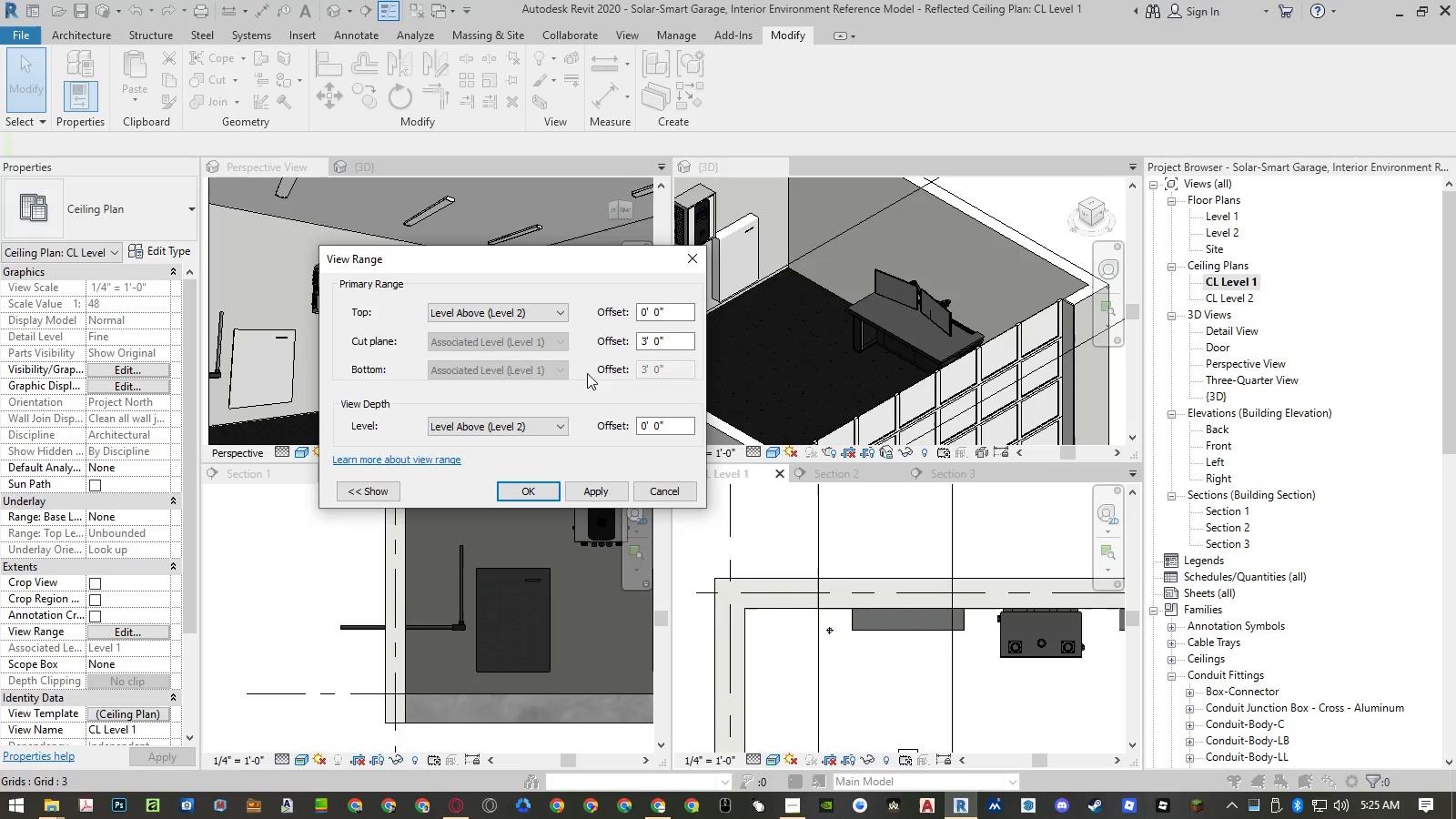 
left_click([557, 421])
 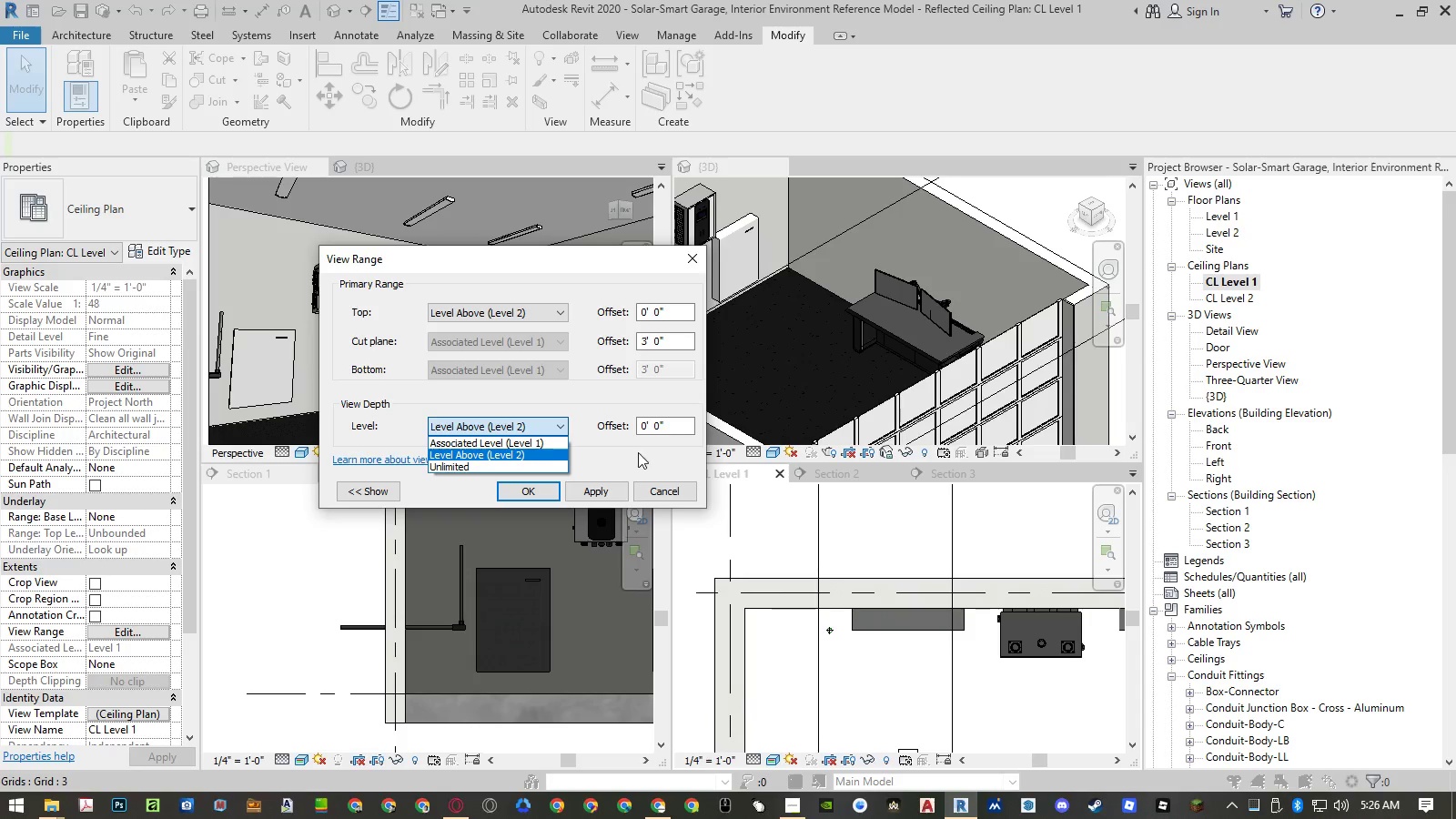 
left_click_drag(start_coordinate=[591, 267], to_coordinate=[330, 269])
 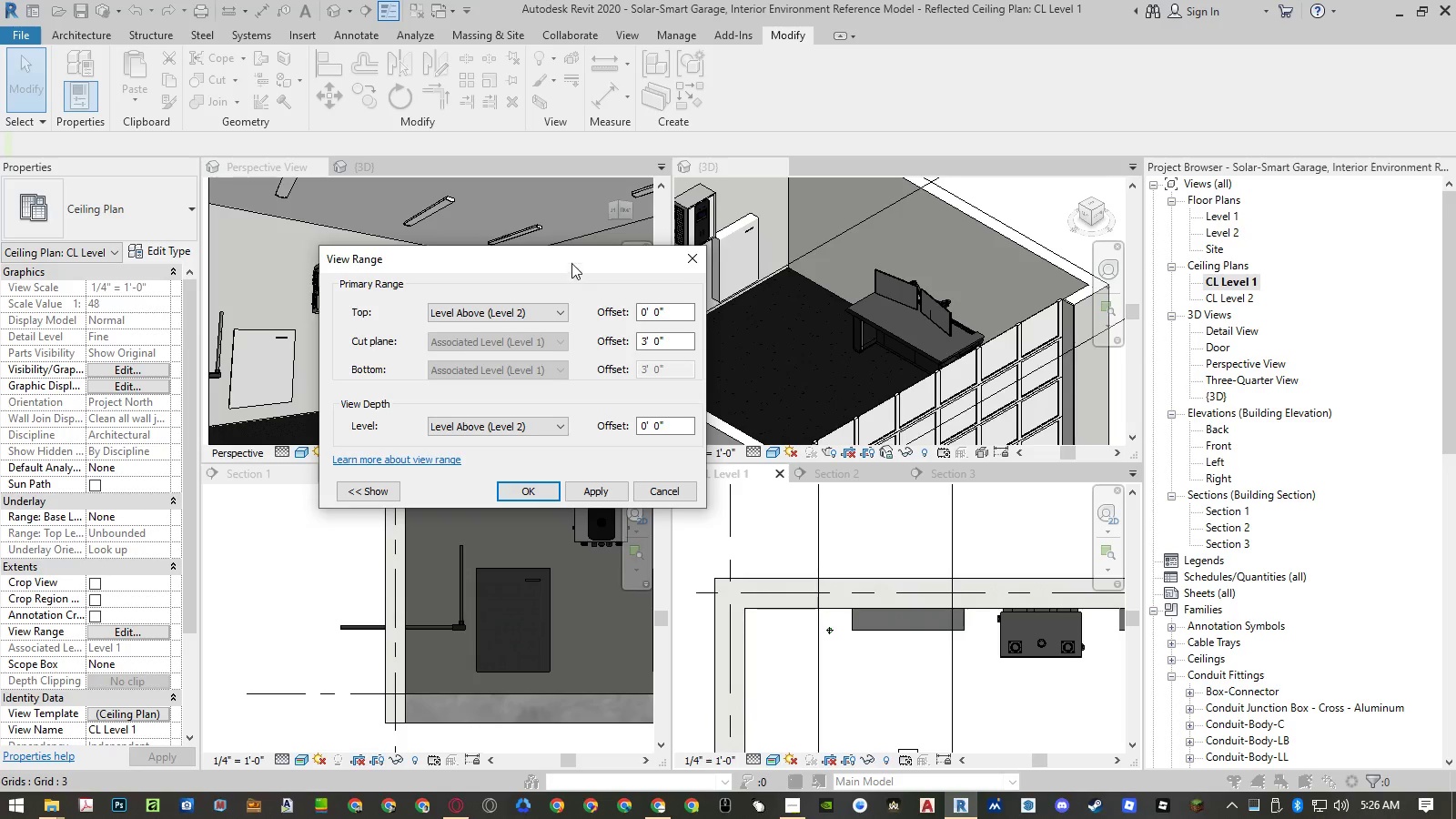 
left_click_drag(start_coordinate=[571, 263], to_coordinate=[541, 264])
 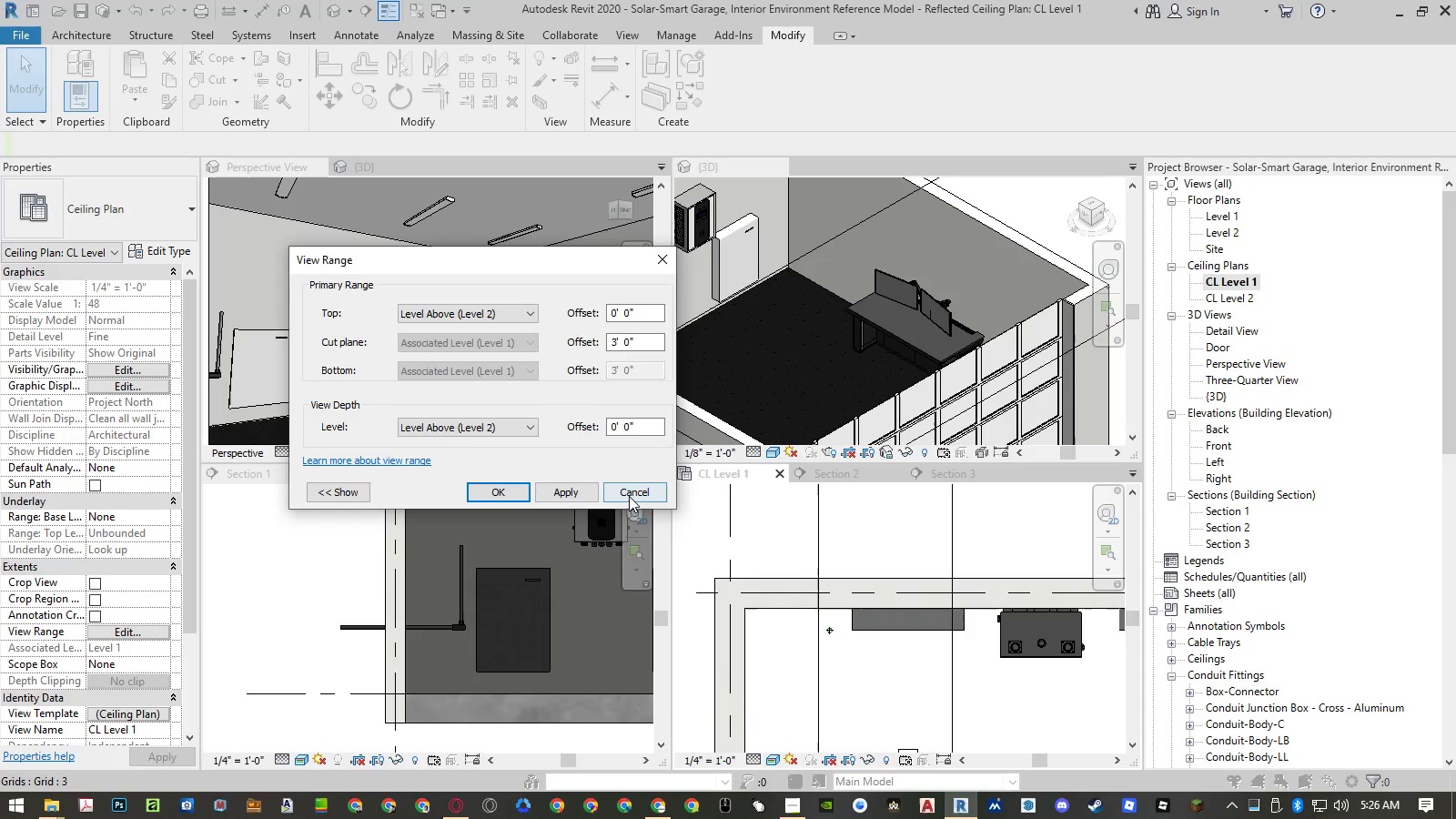 
left_click([631, 493])
 